 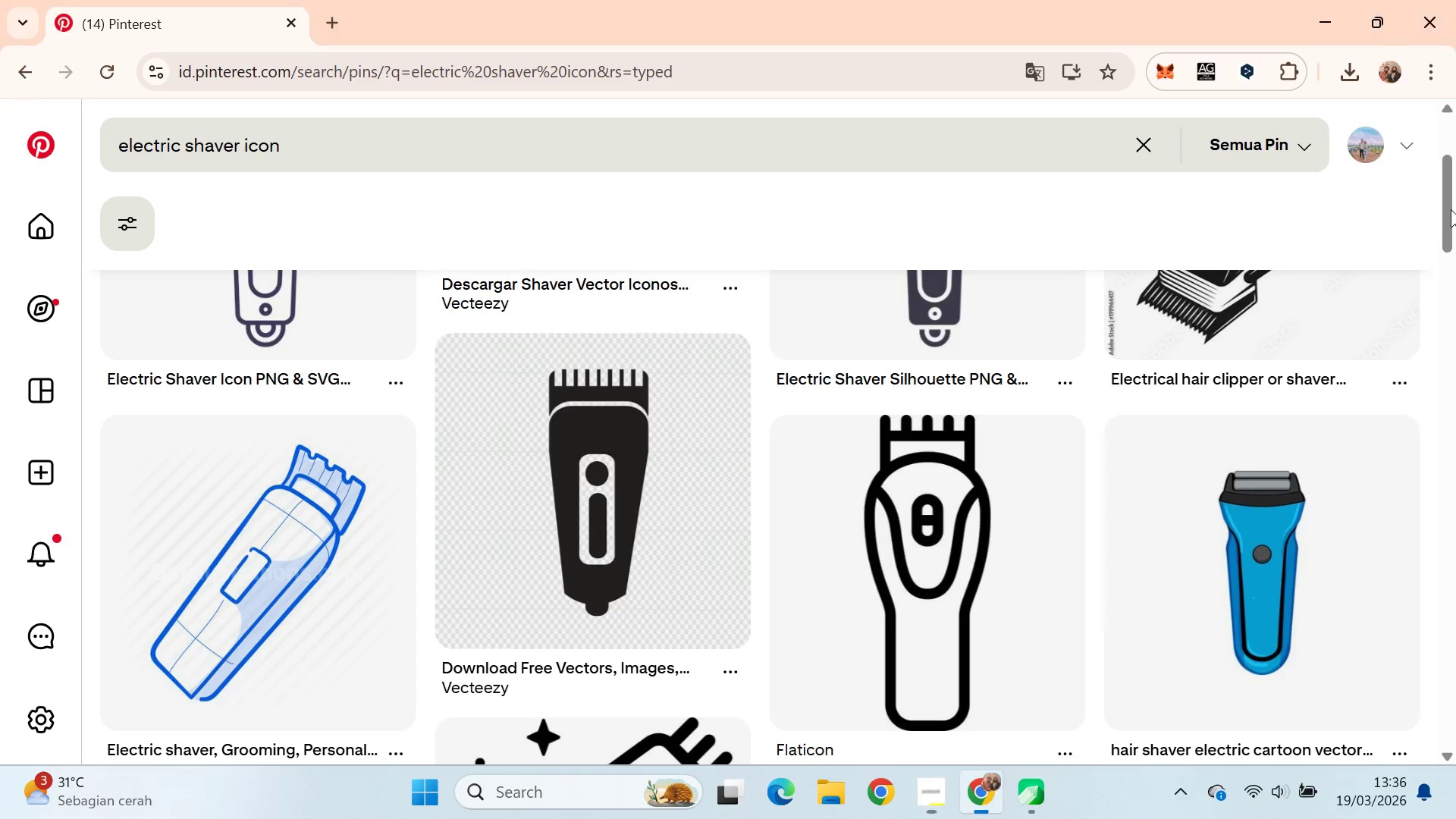 
key(Alt+Tab)
 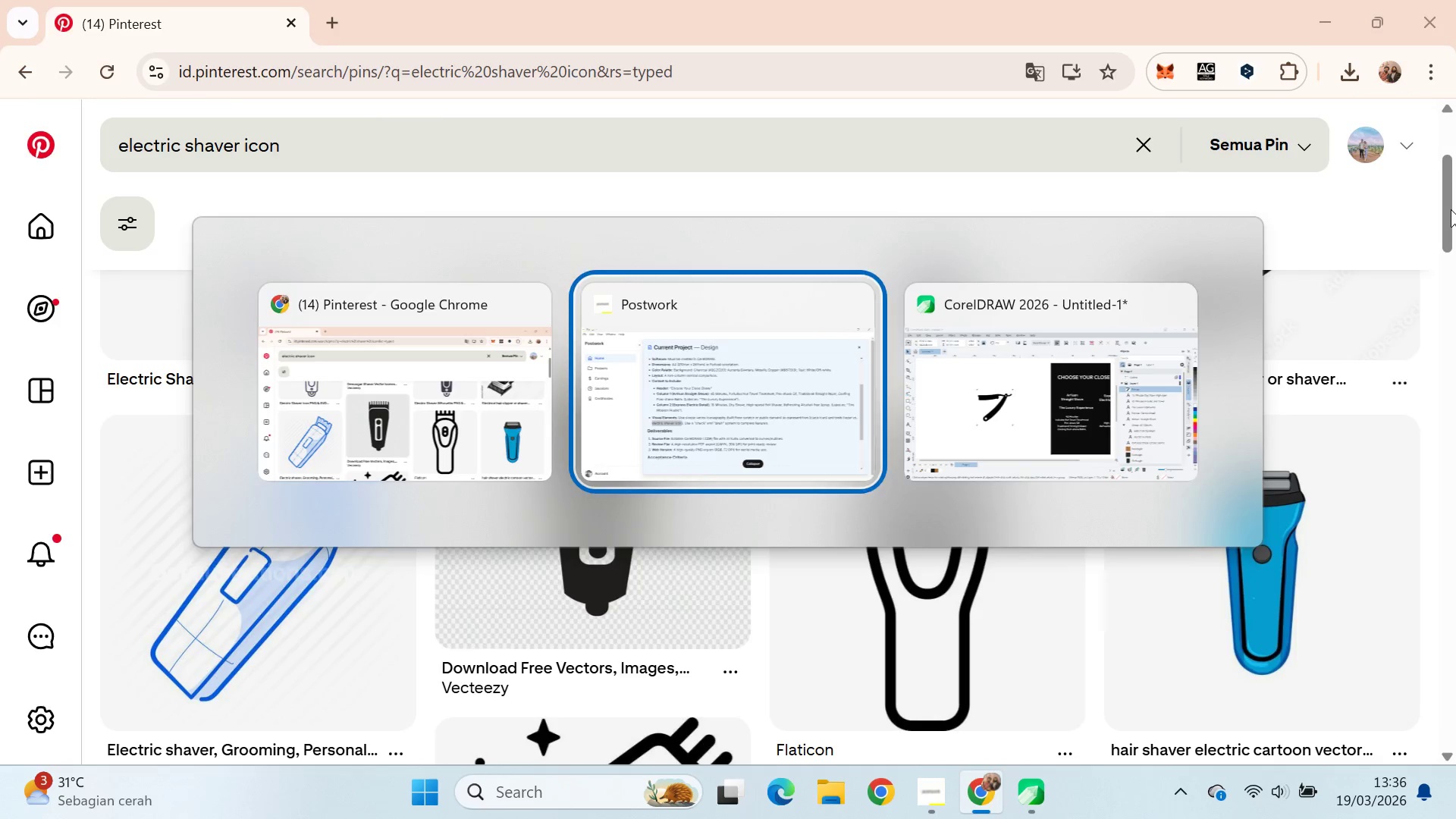 
key(Alt+Tab)
 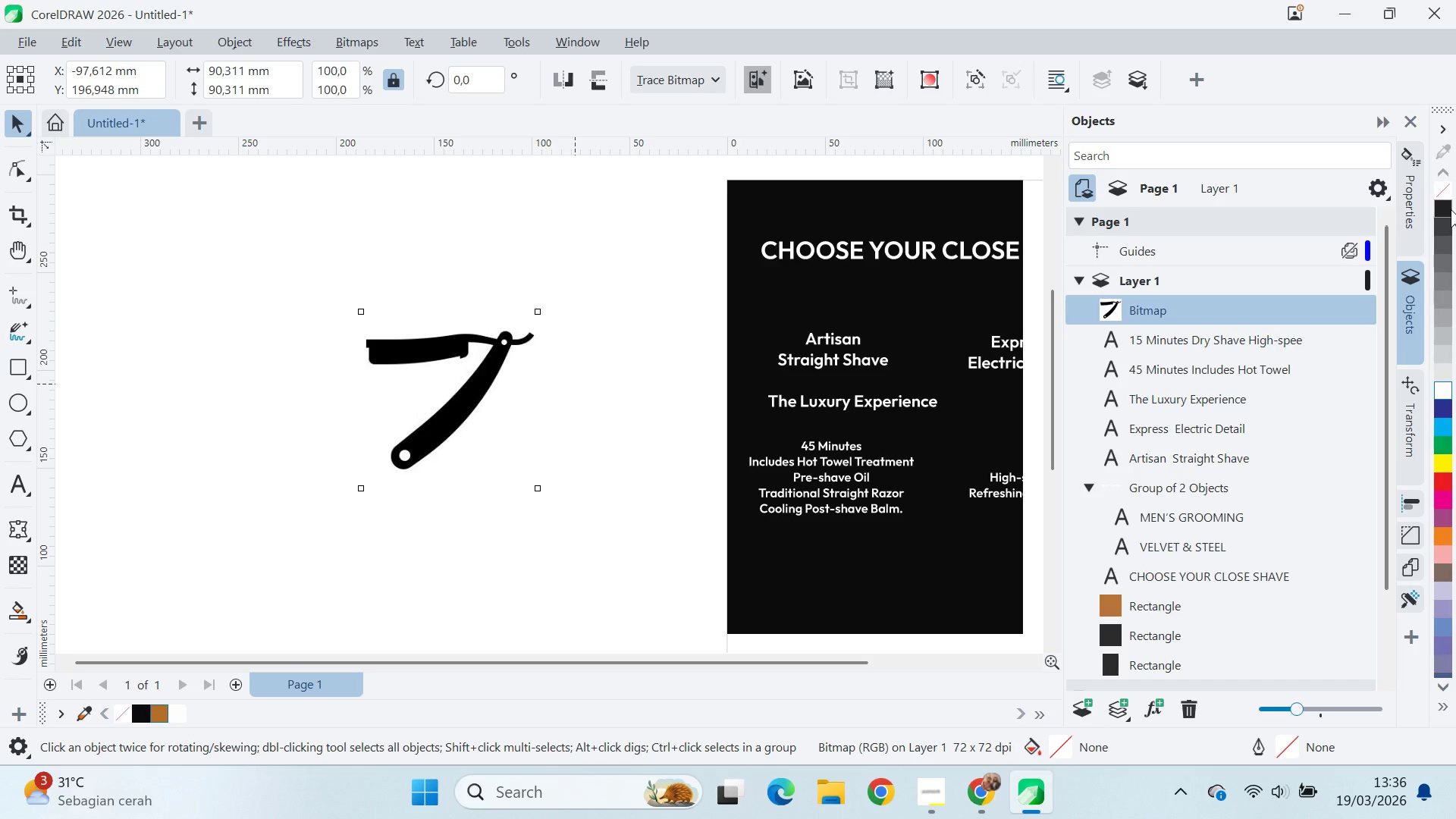 
key(Alt+Tab)
 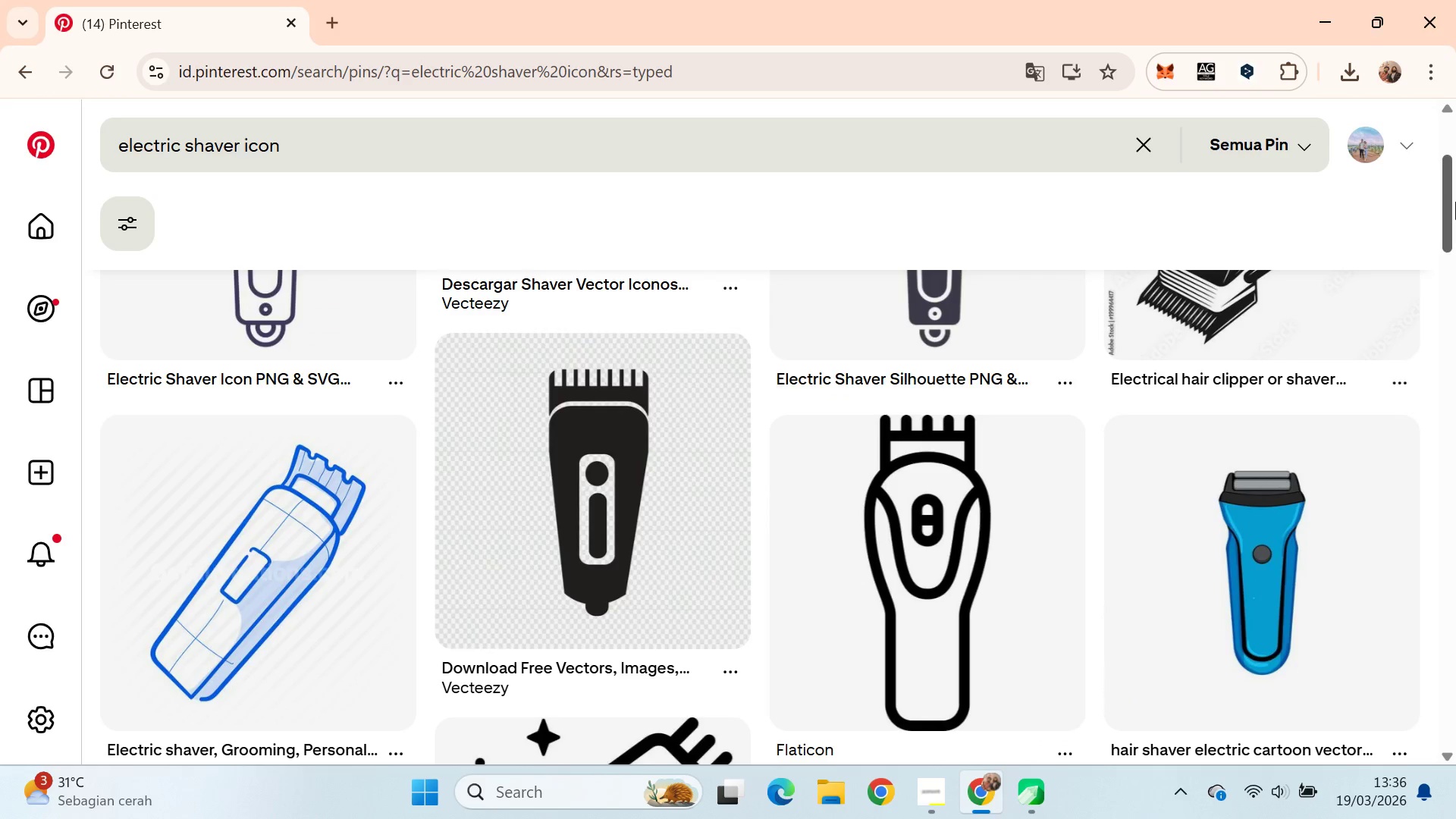 
left_click_drag(start_coordinate=[1455, 202], to_coordinate=[1447, 231])
 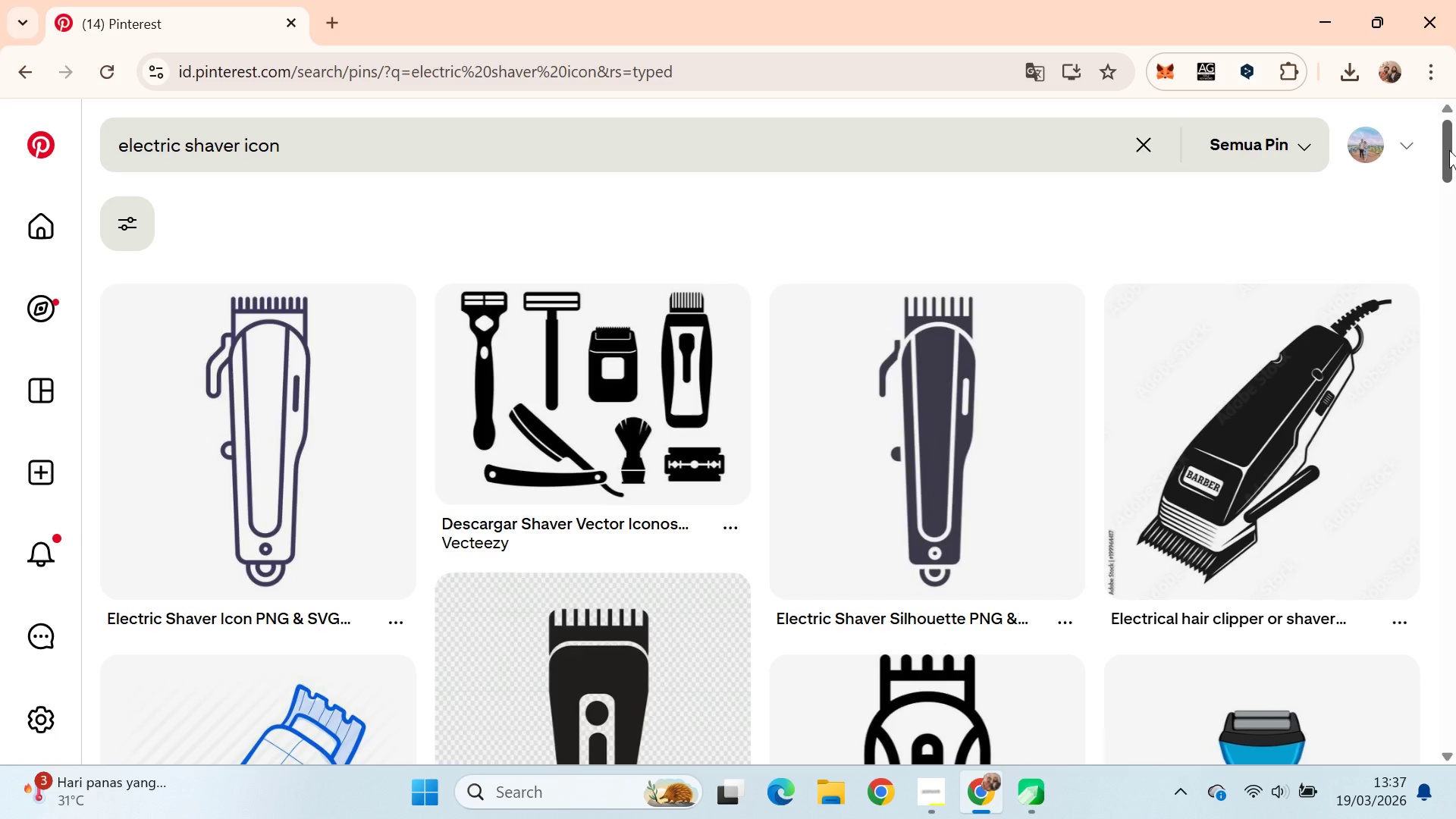 
wait(10.09)
 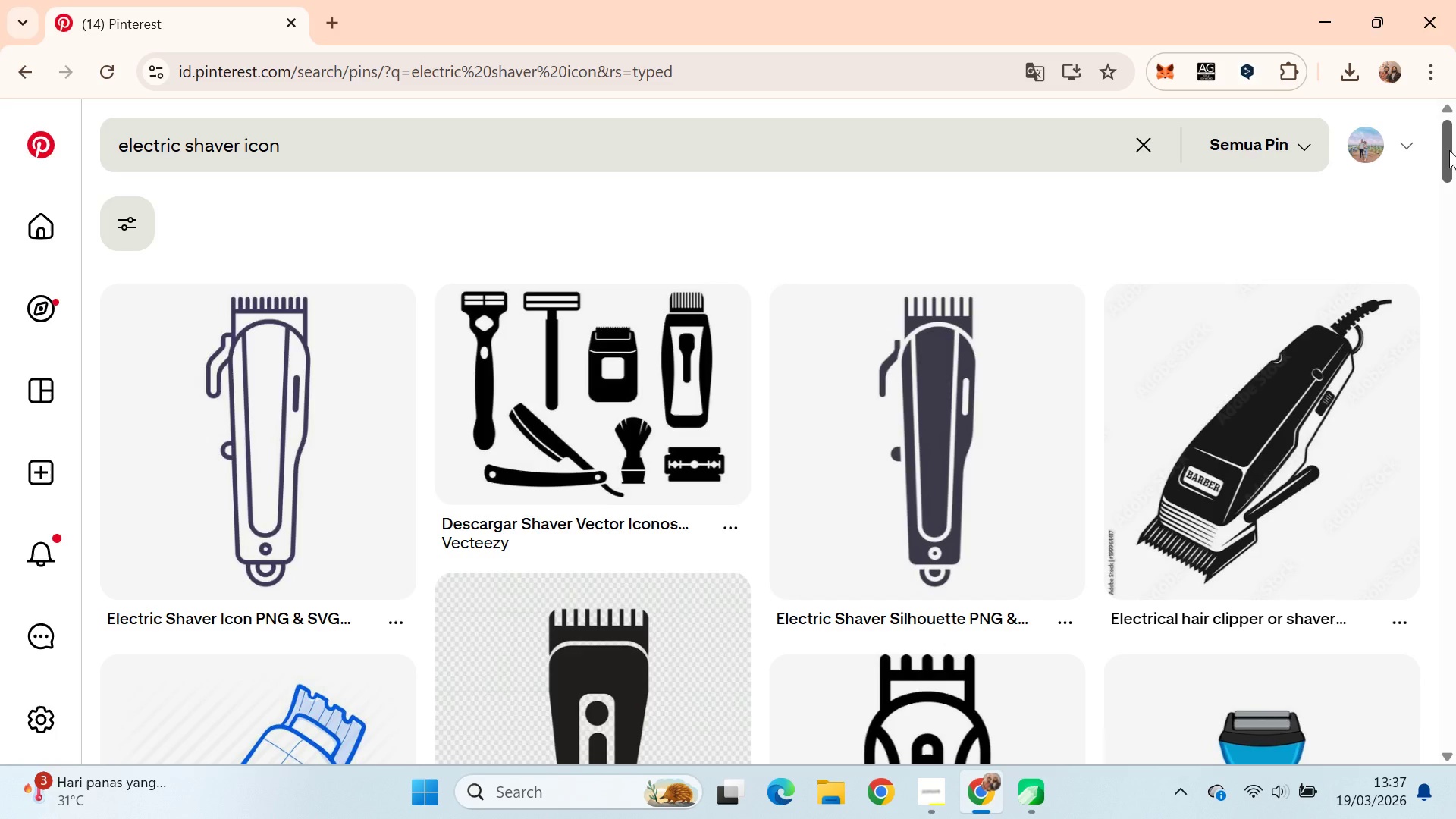 
left_click([1062, 435])
 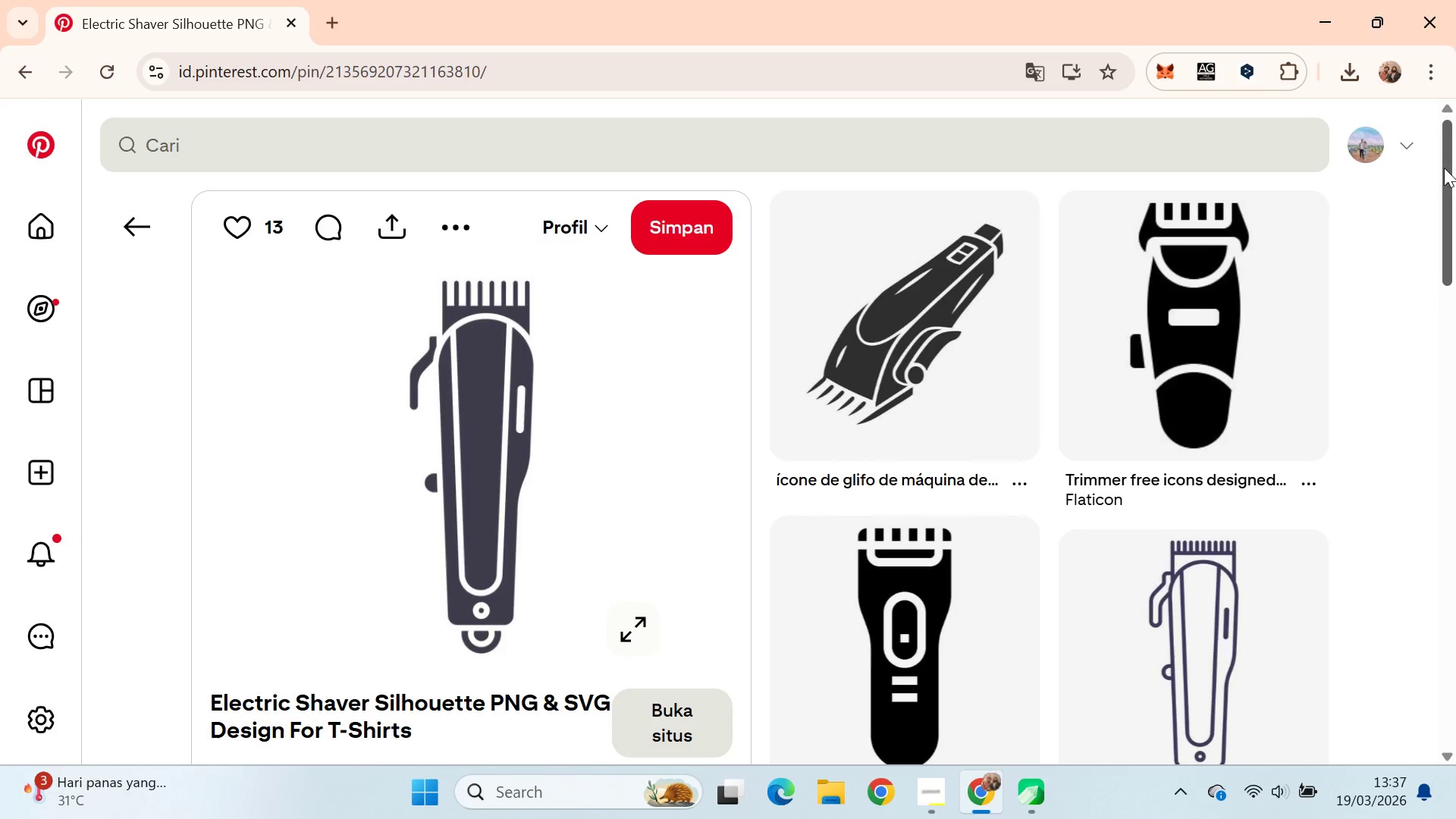 
left_click_drag(start_coordinate=[1448, 173], to_coordinate=[1455, 210])
 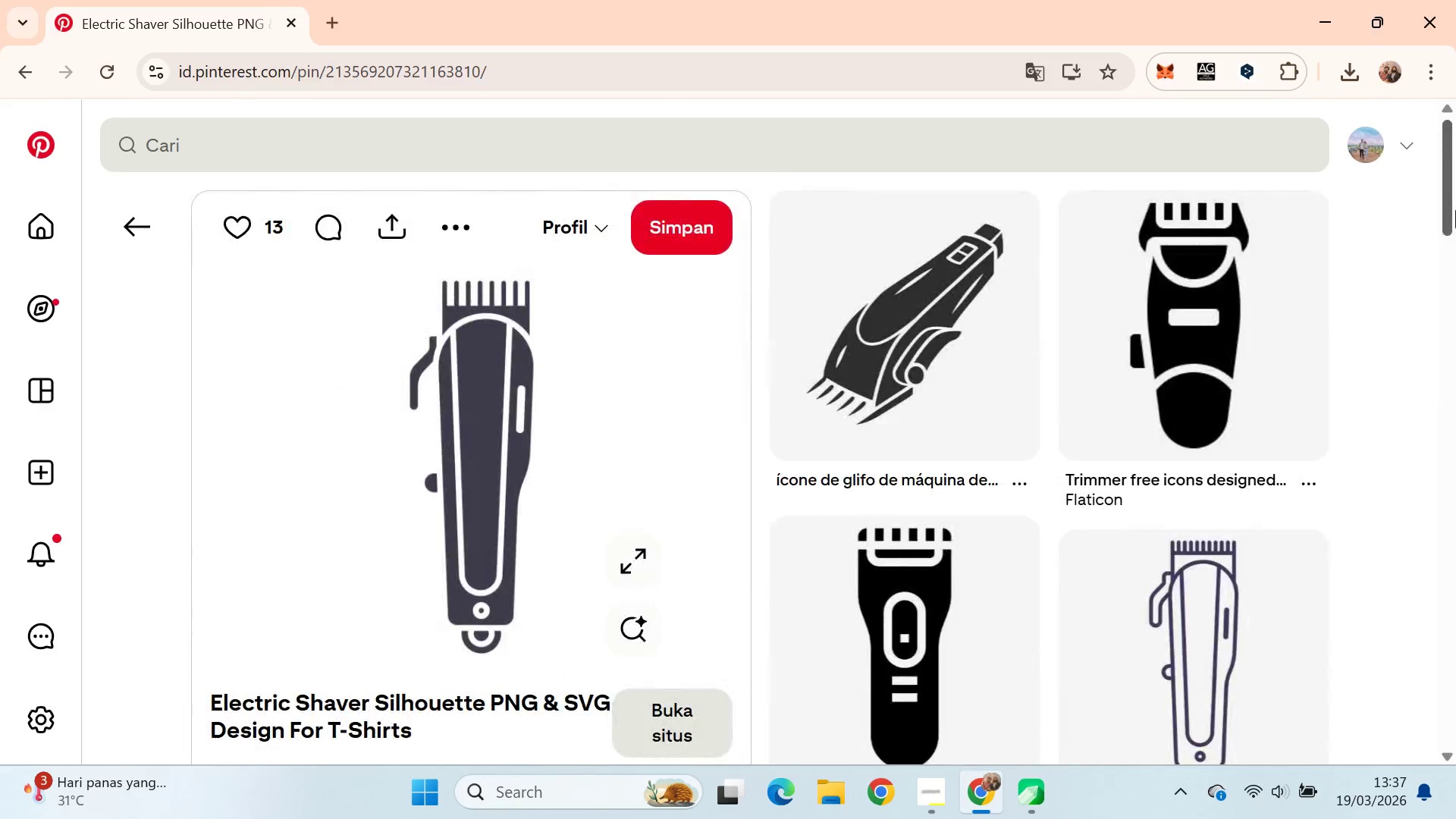 
key(Alt+AltLeft)
 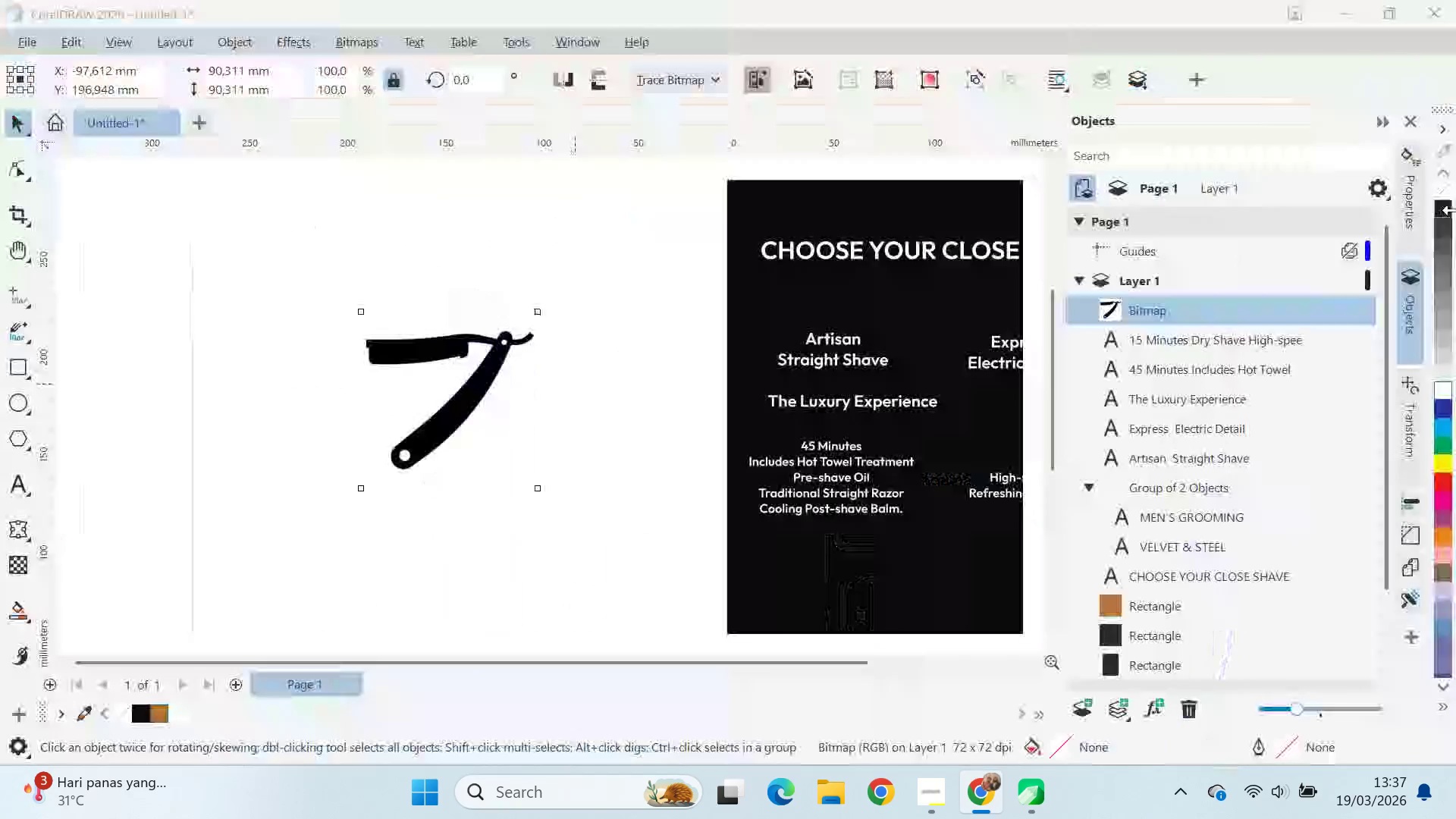 
key(Alt+Tab)
 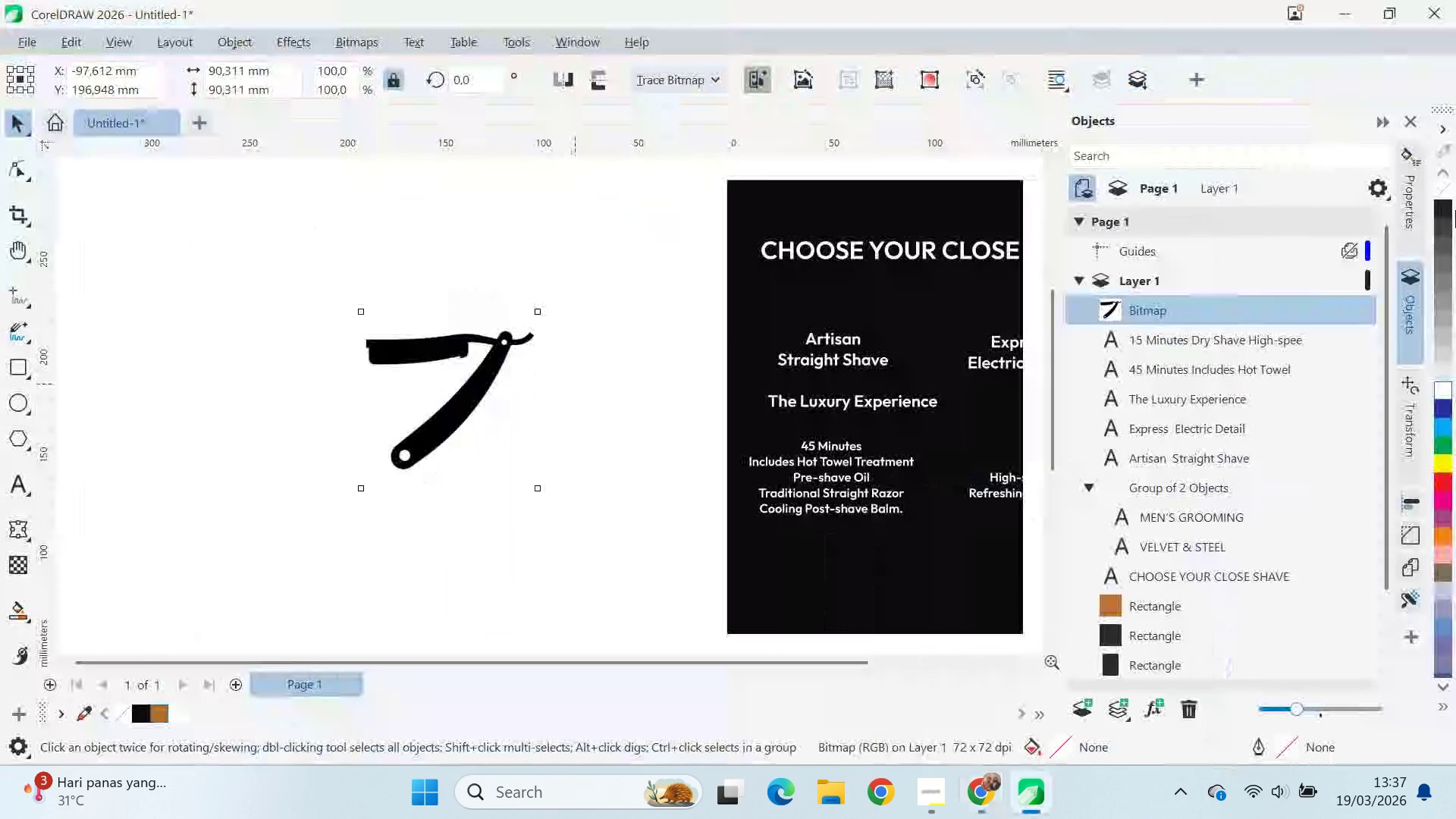 
key(Alt+AltLeft)
 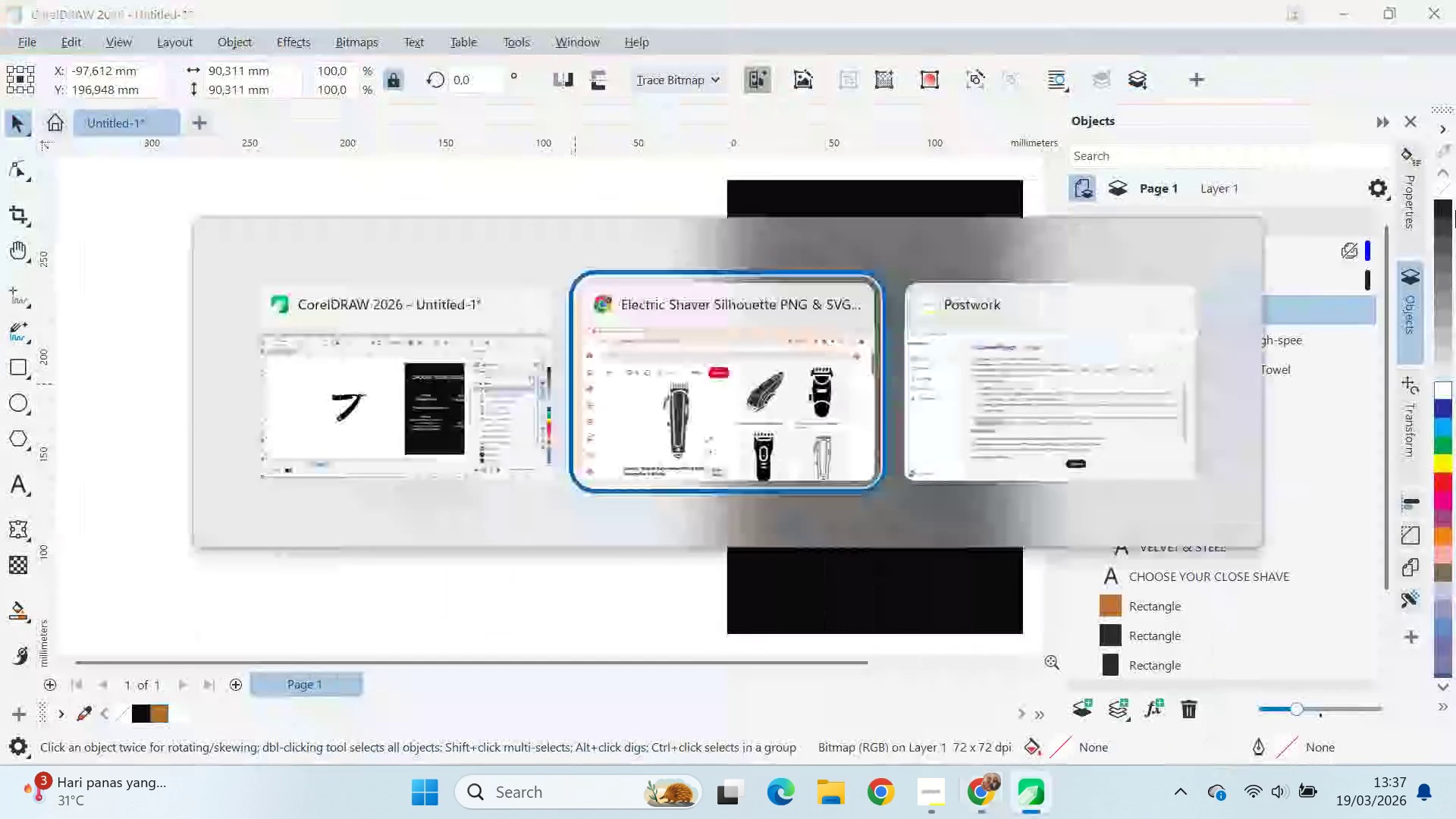 
key(Alt+Tab)
 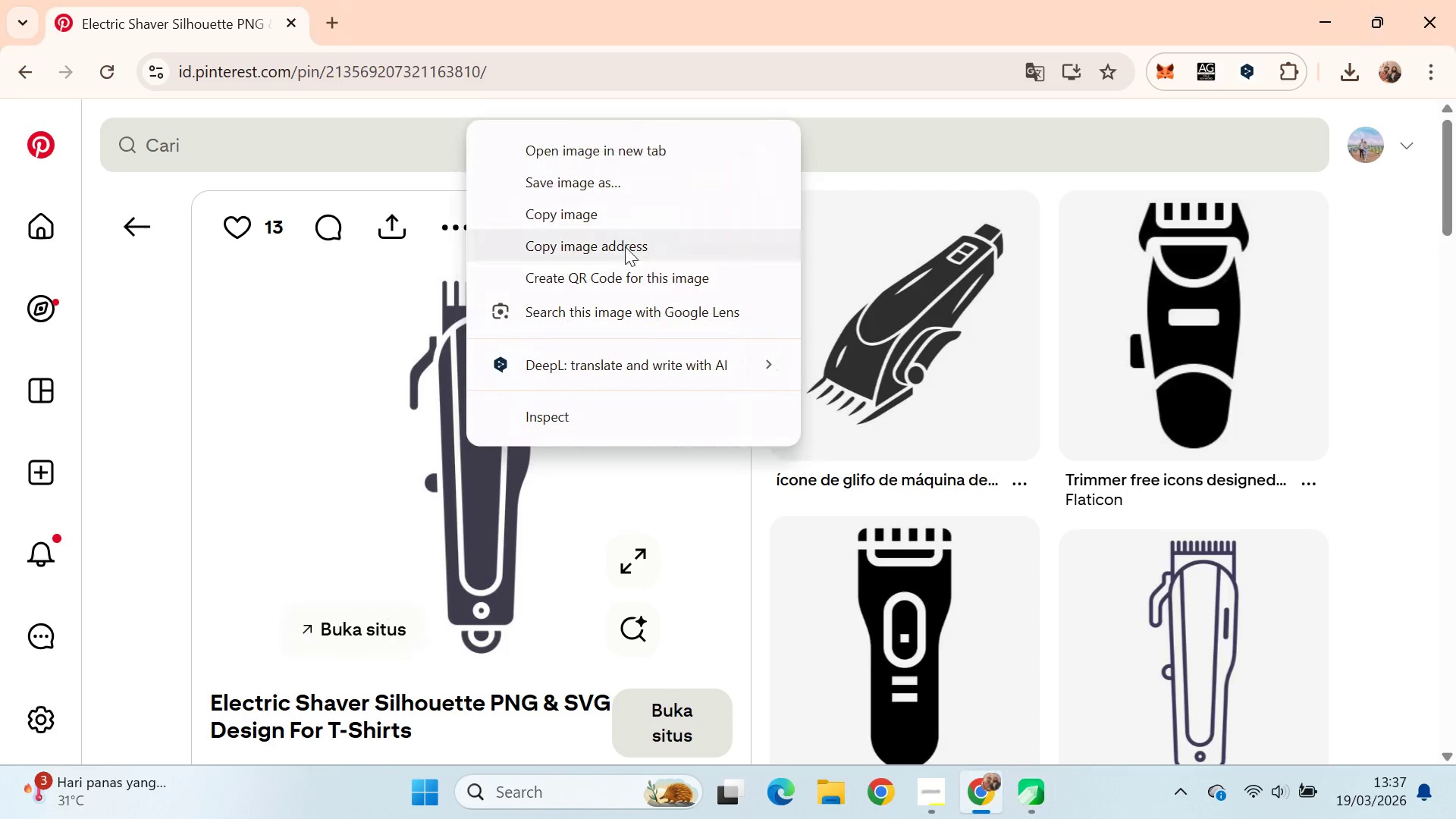 
key(Alt+AltLeft)
 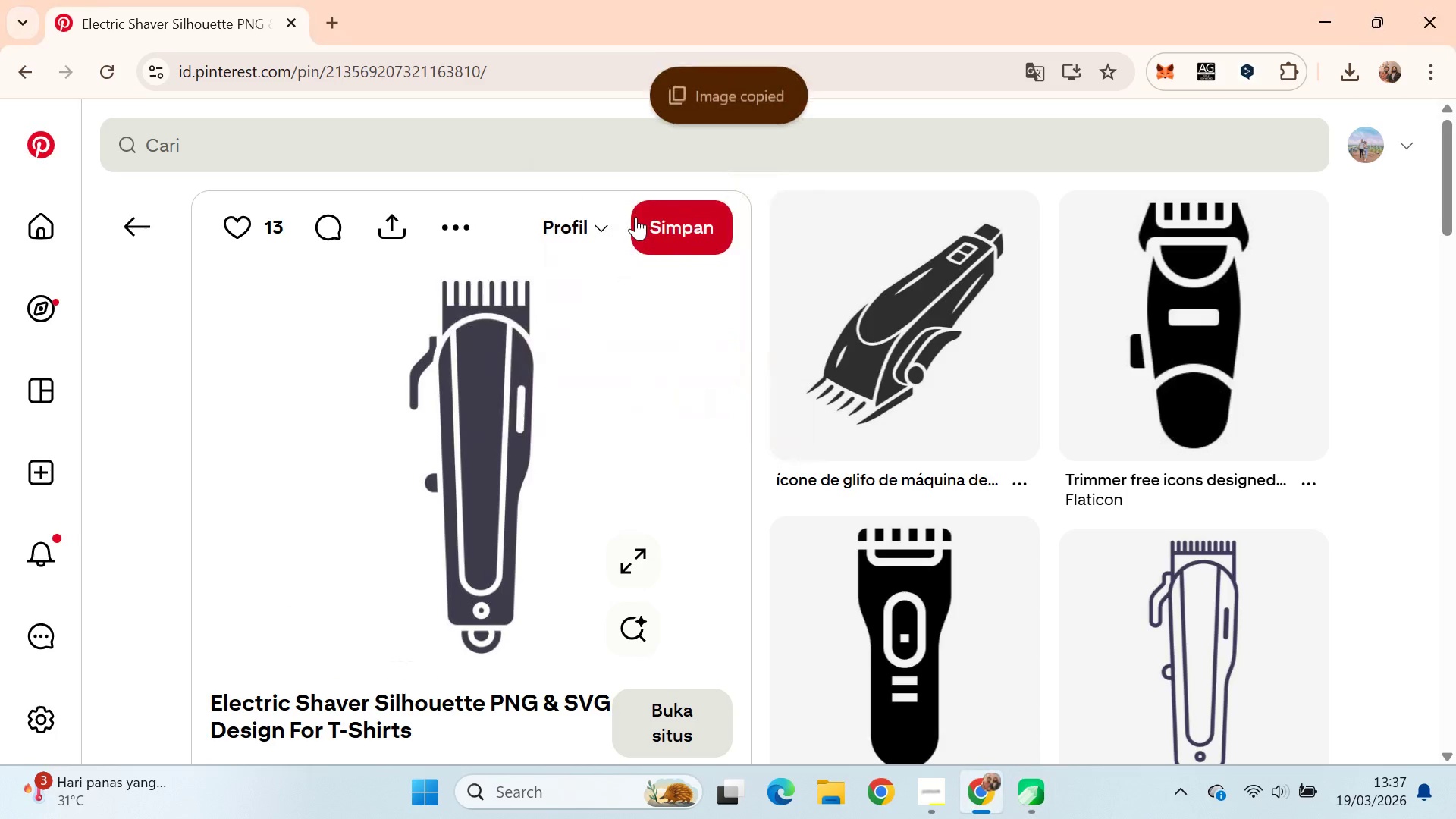 
key(Alt+Tab)
 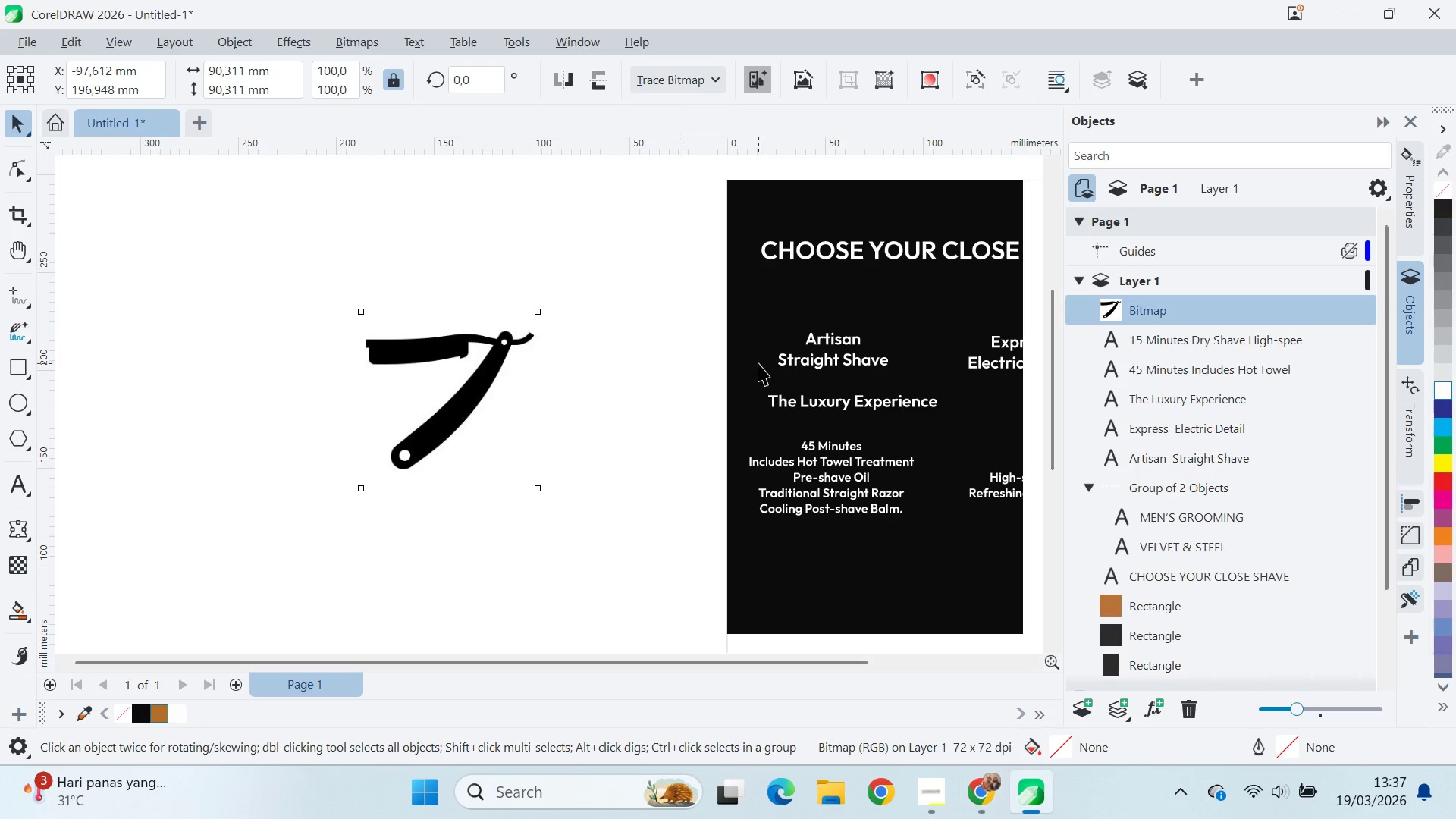 
key(Control+ControlLeft)
 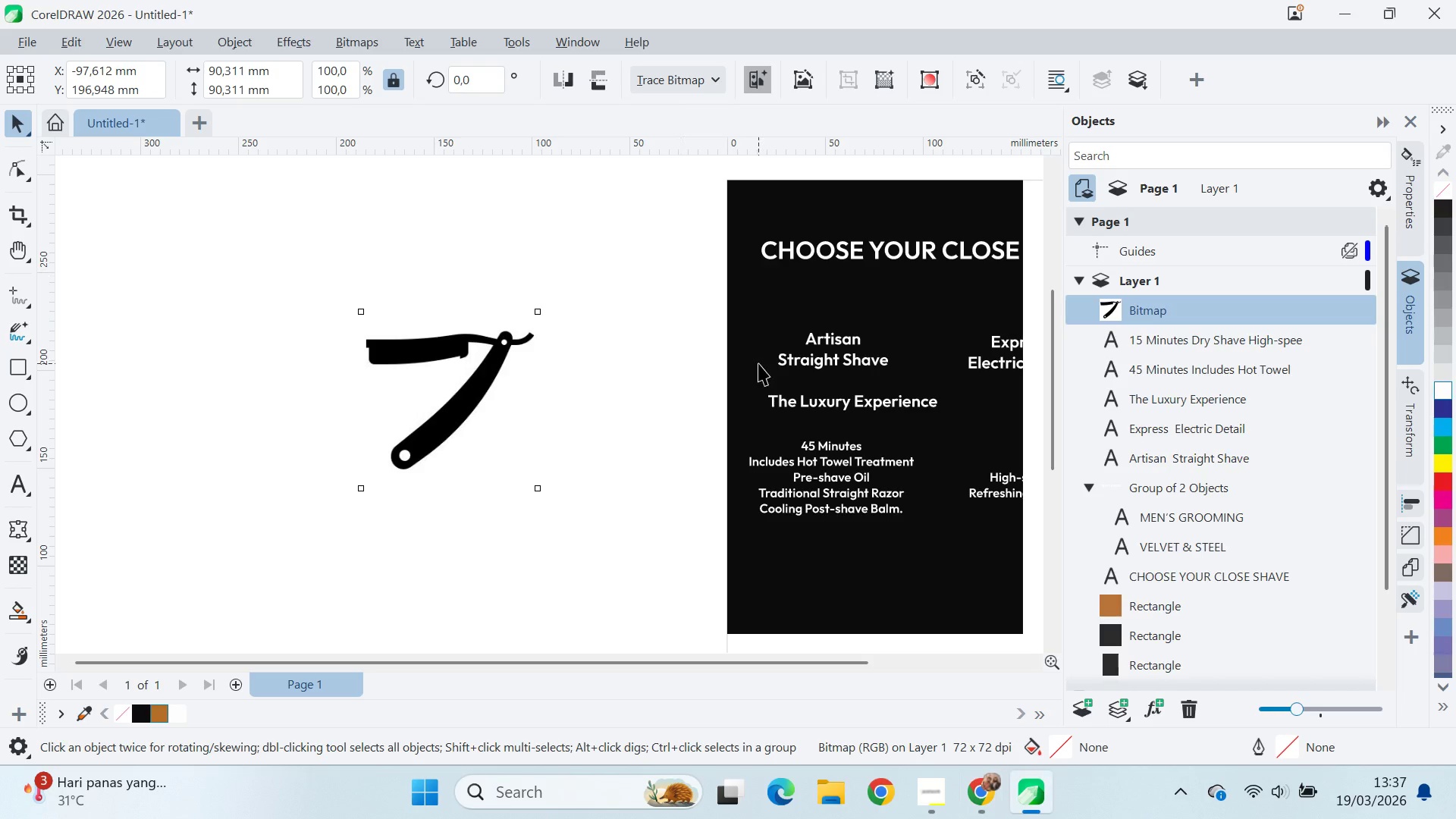 
key(Control+V)
 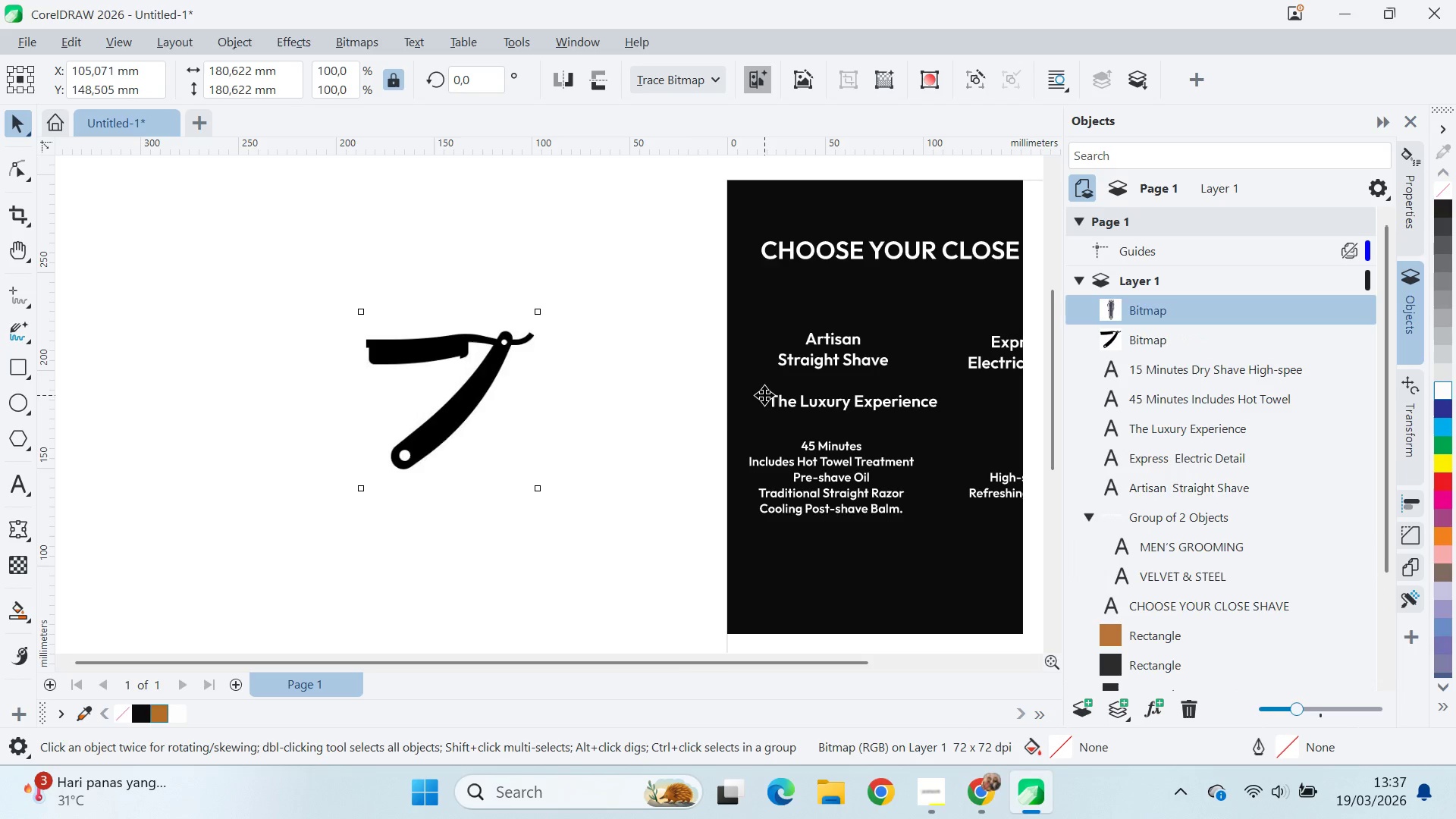 
scroll: coordinate [772, 395], scroll_direction: down, amount: 9.0
 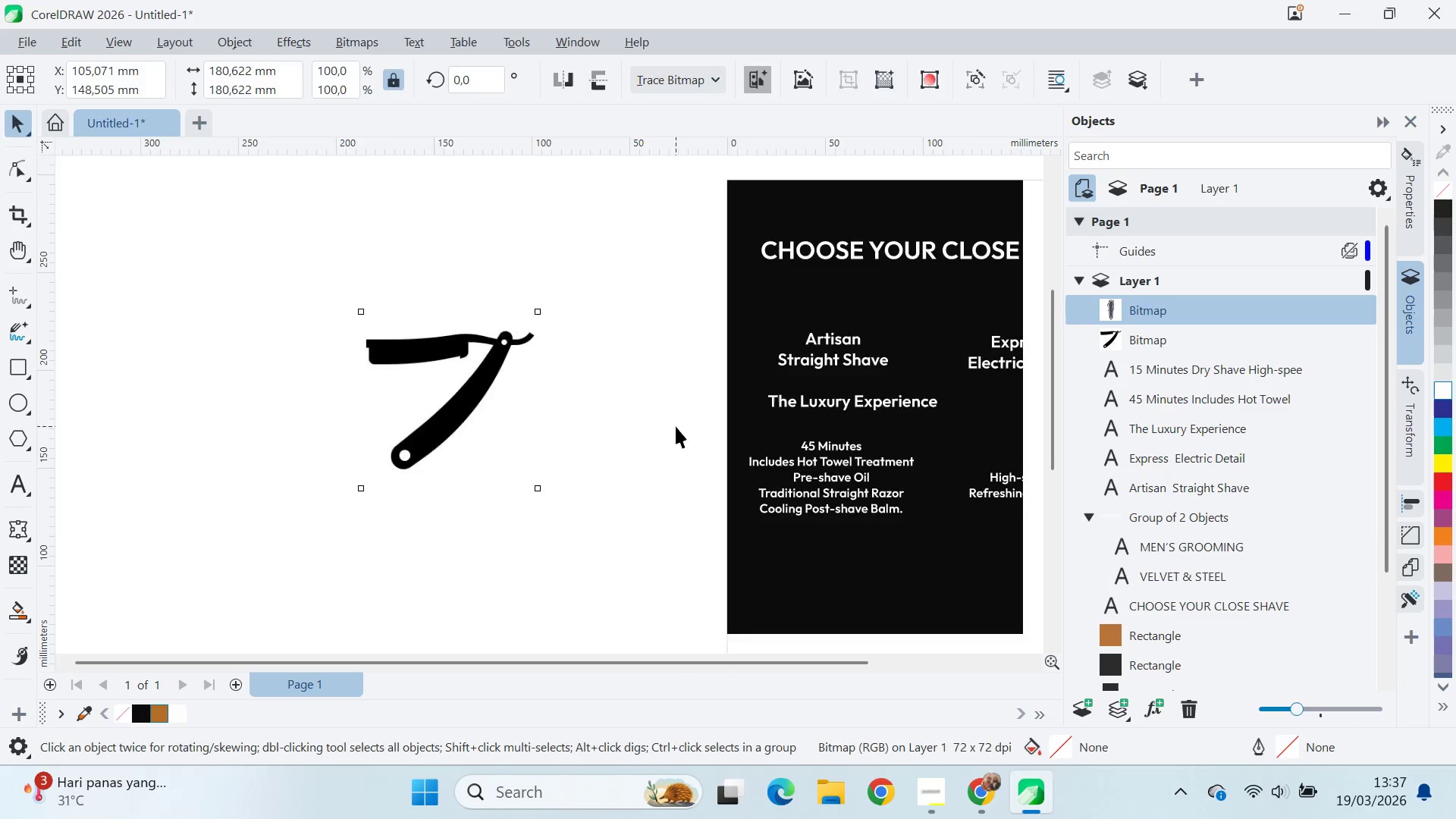 
type(qvce)
 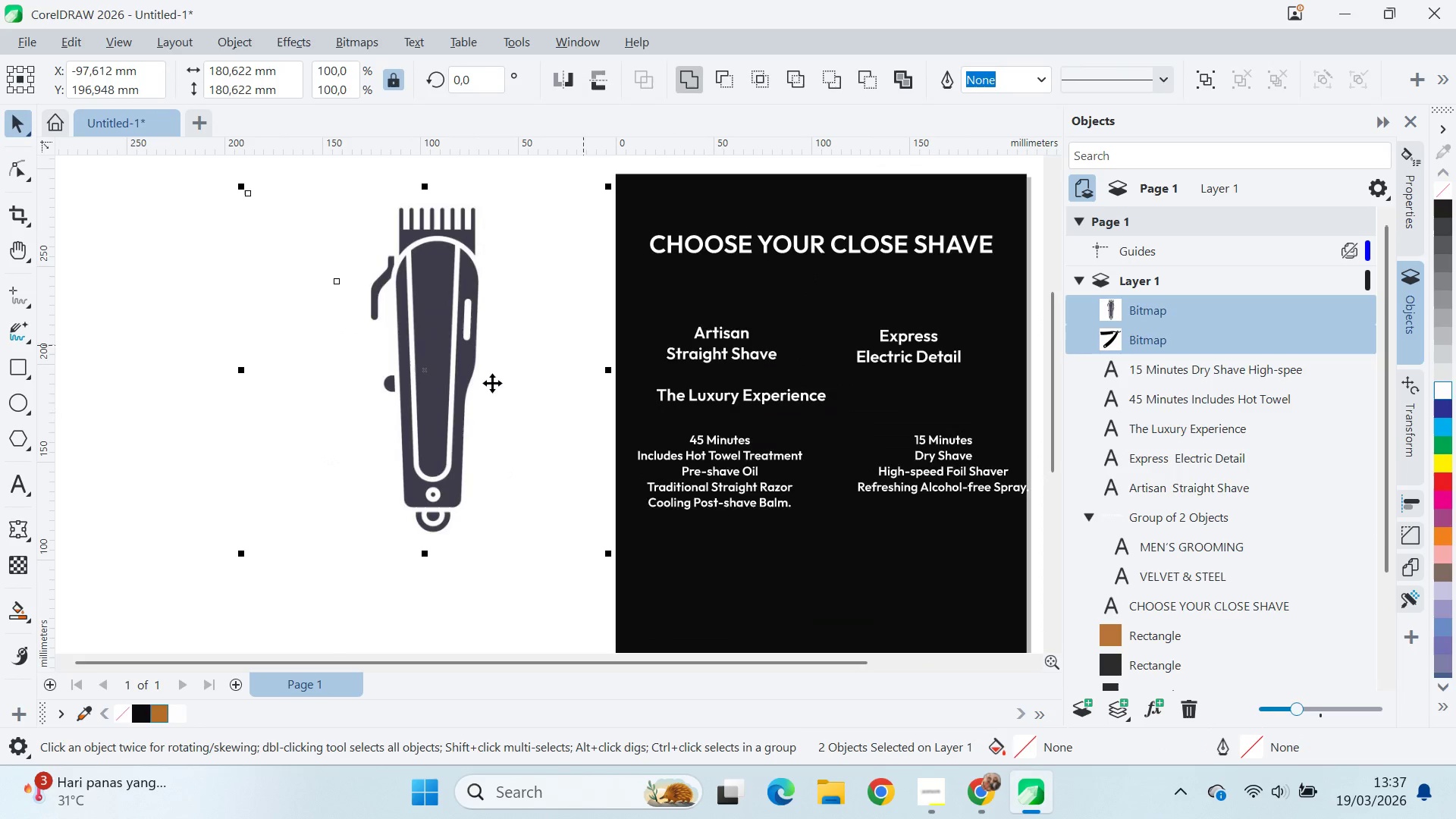 
left_click_drag(start_coordinate=[711, 399], to_coordinate=[425, 429])
 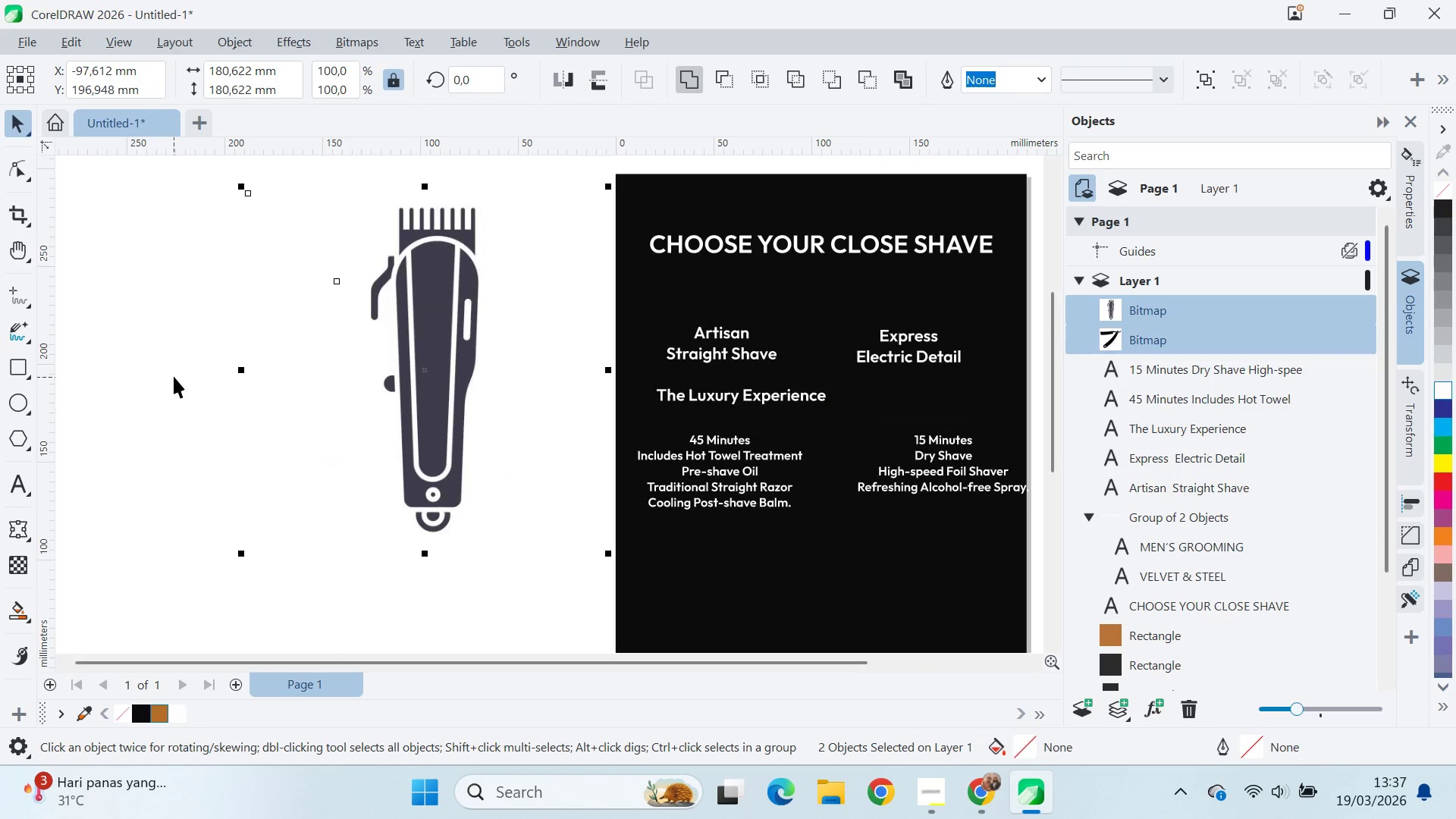 
double_click([328, 343])
 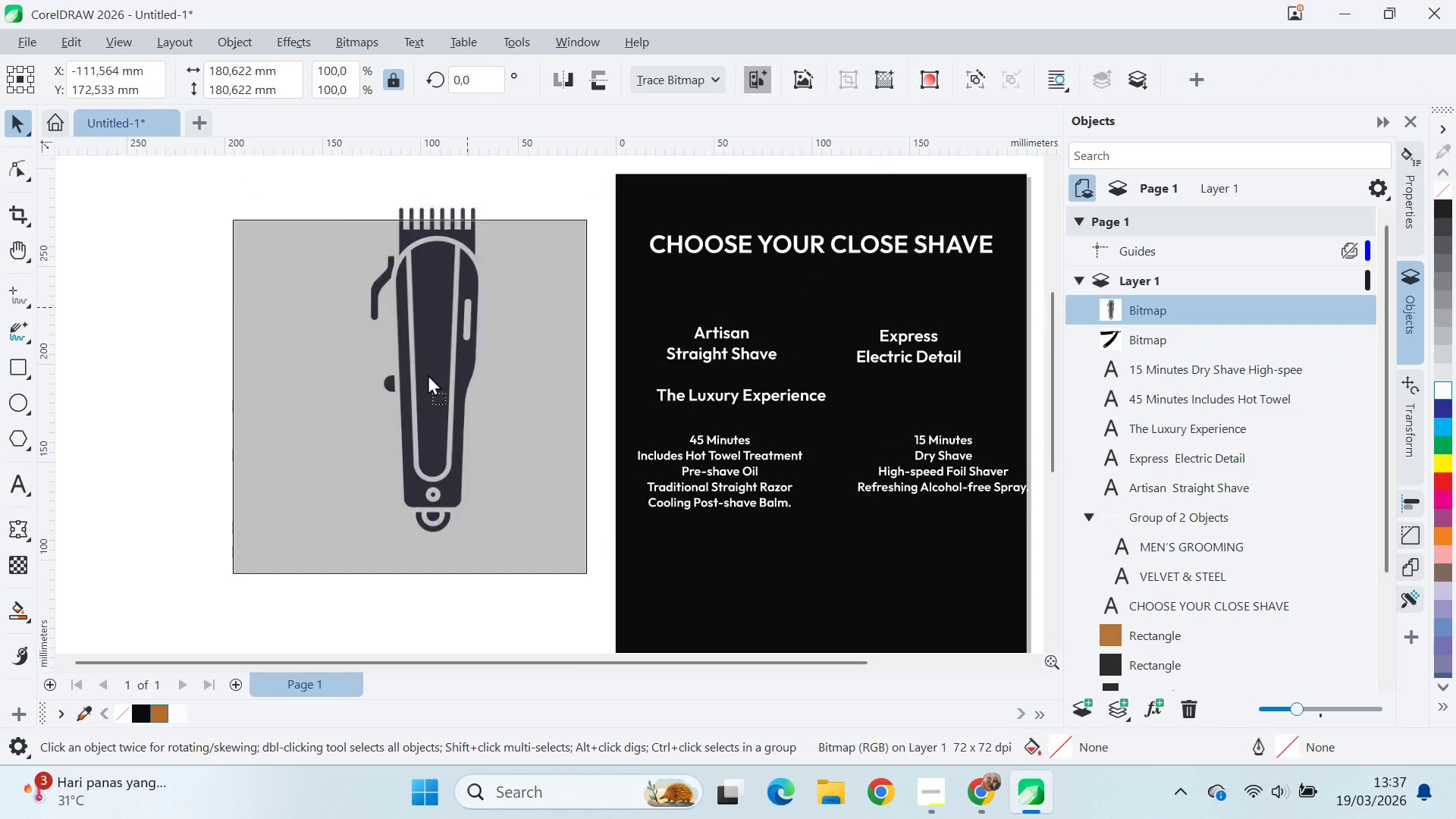 
left_click_drag(start_coordinate=[467, 307], to_coordinate=[404, 417])
 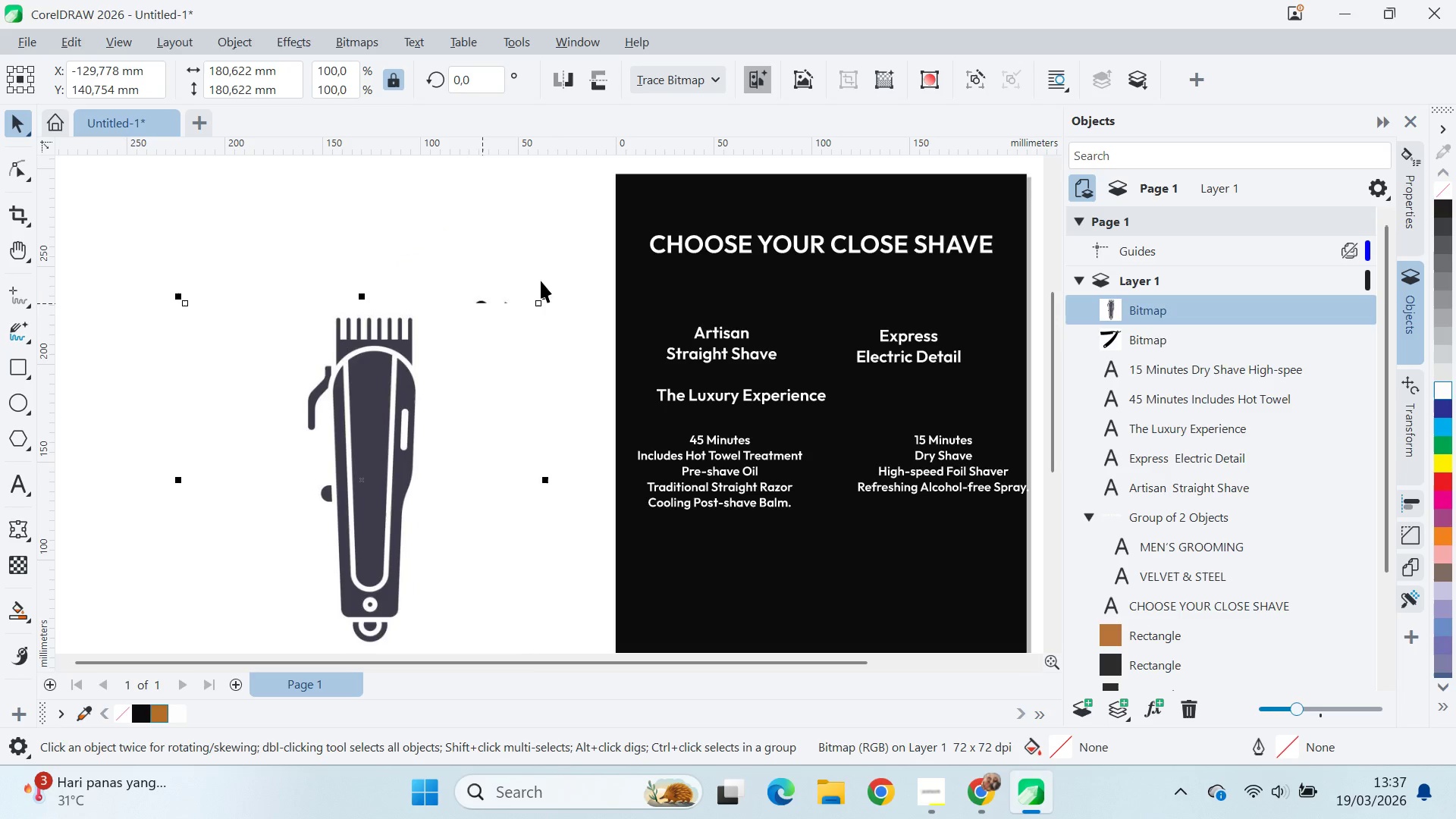 
hold_key(key=ShiftLeft, duration=0.95)
left_click_drag(start_coordinate=[550, 297], to_coordinate=[485, 399])
 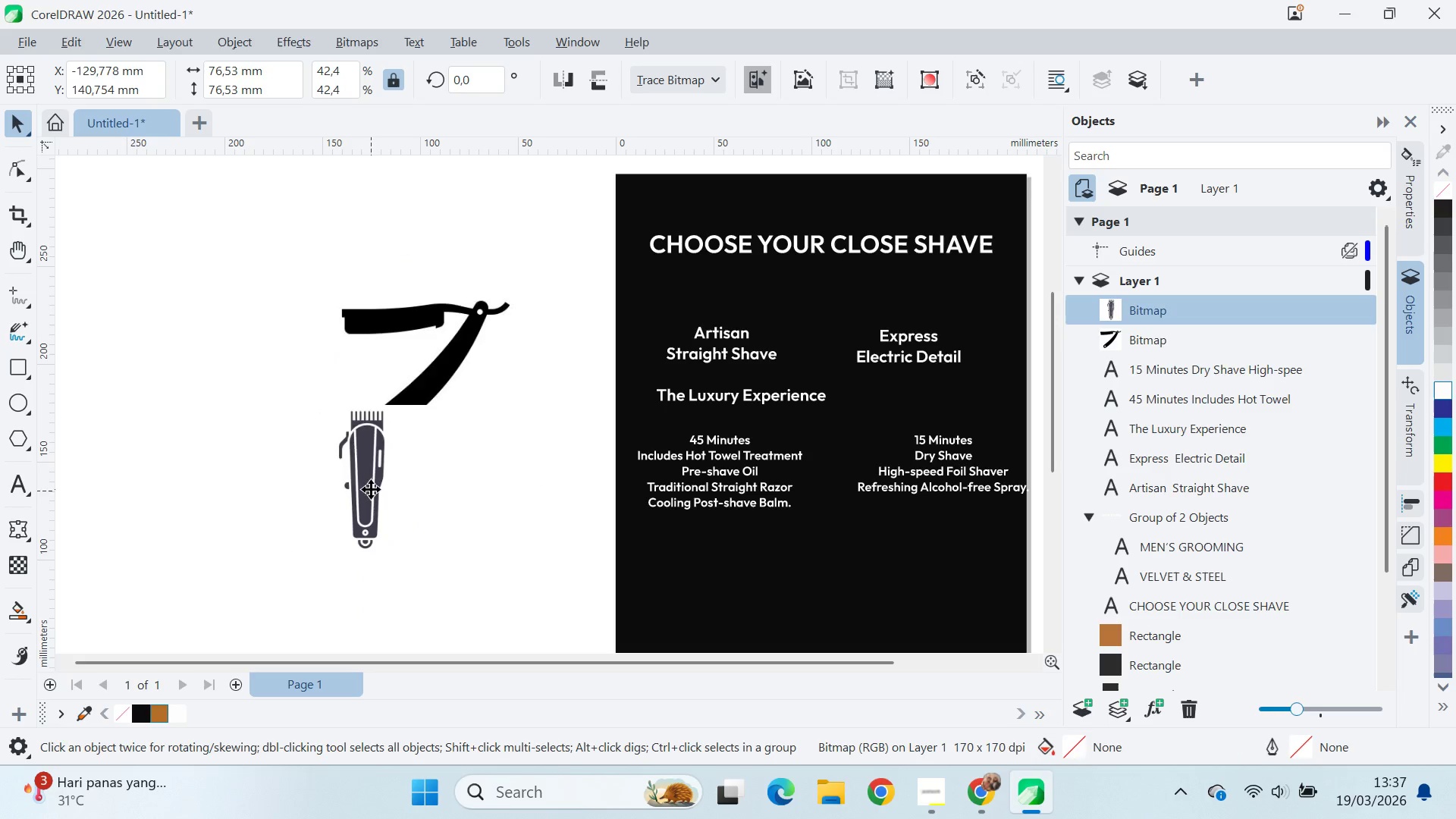 
left_click_drag(start_coordinate=[372, 491], to_coordinate=[277, 384])
 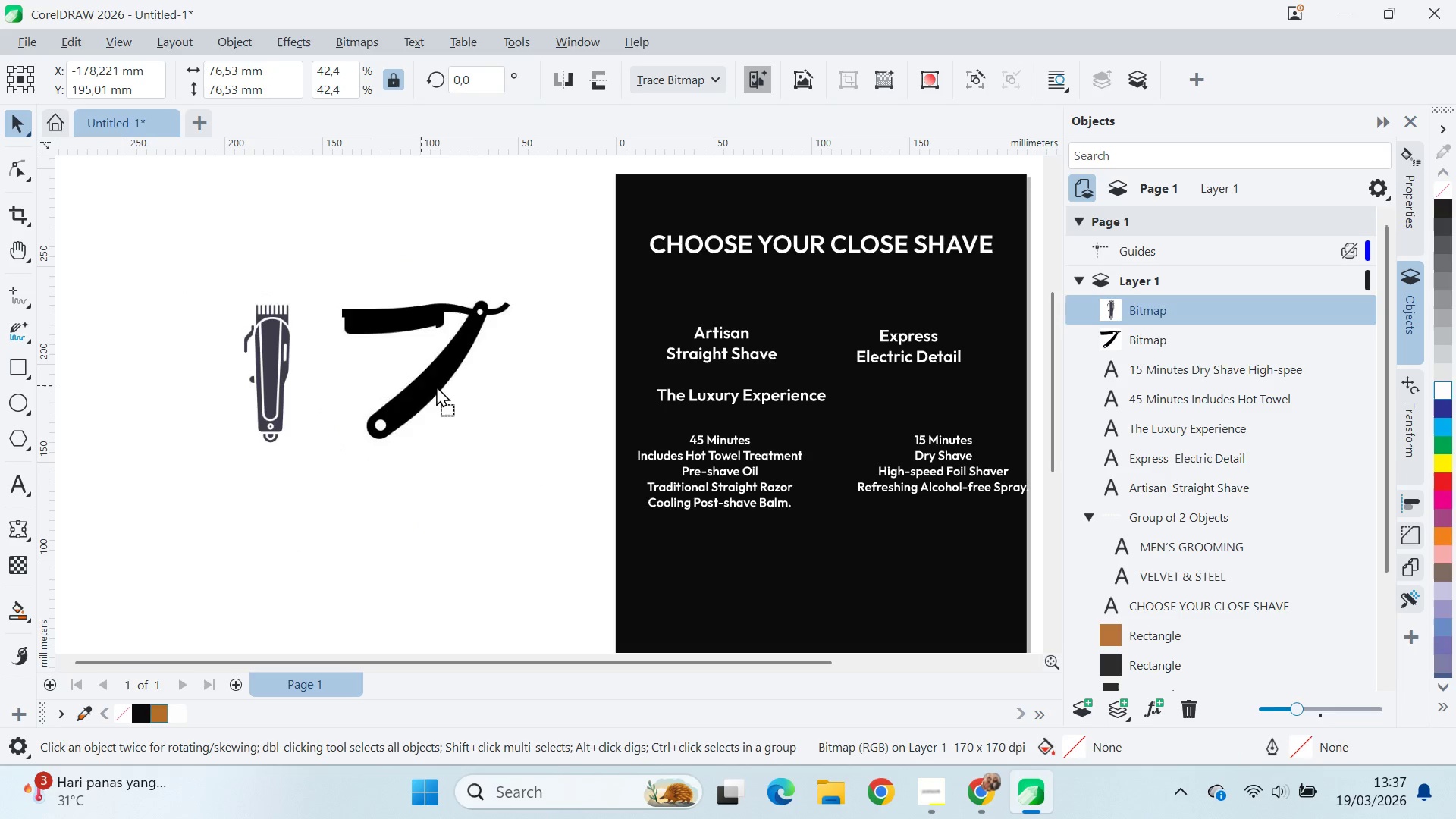 
left_click_drag(start_coordinate=[421, 385], to_coordinate=[460, 386])
 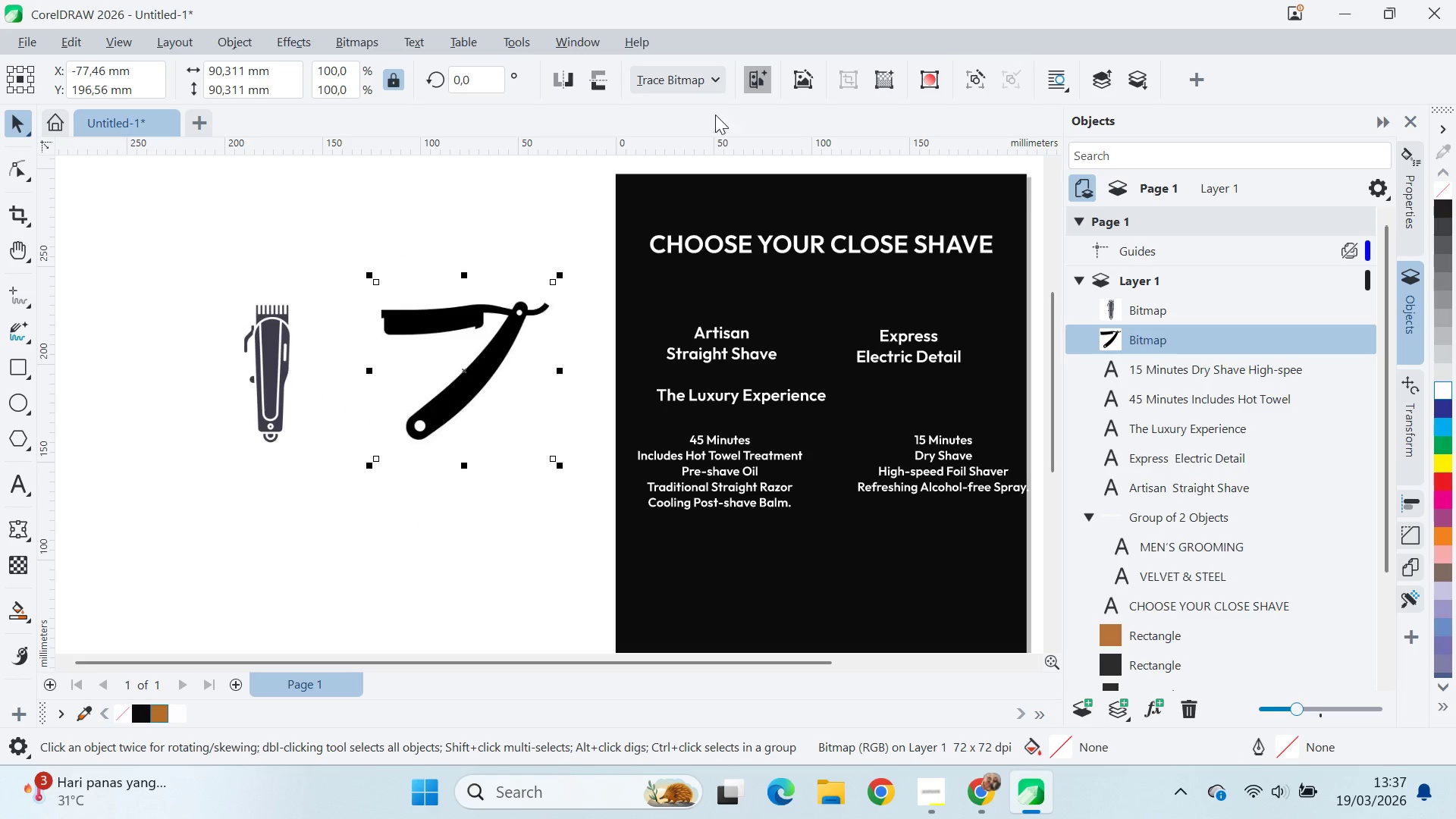 
left_click([720, 86])
 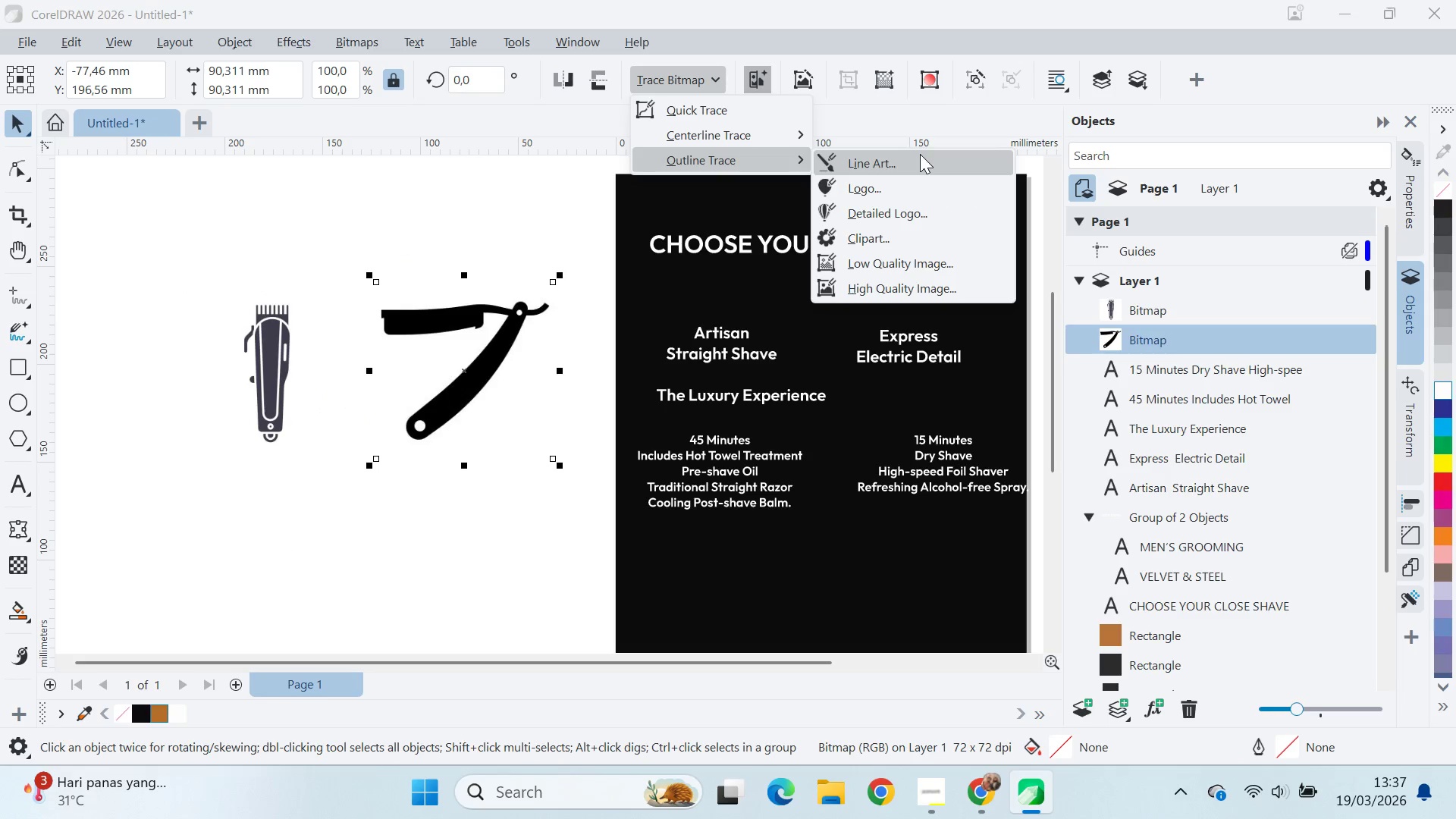 
left_click([932, 230])
 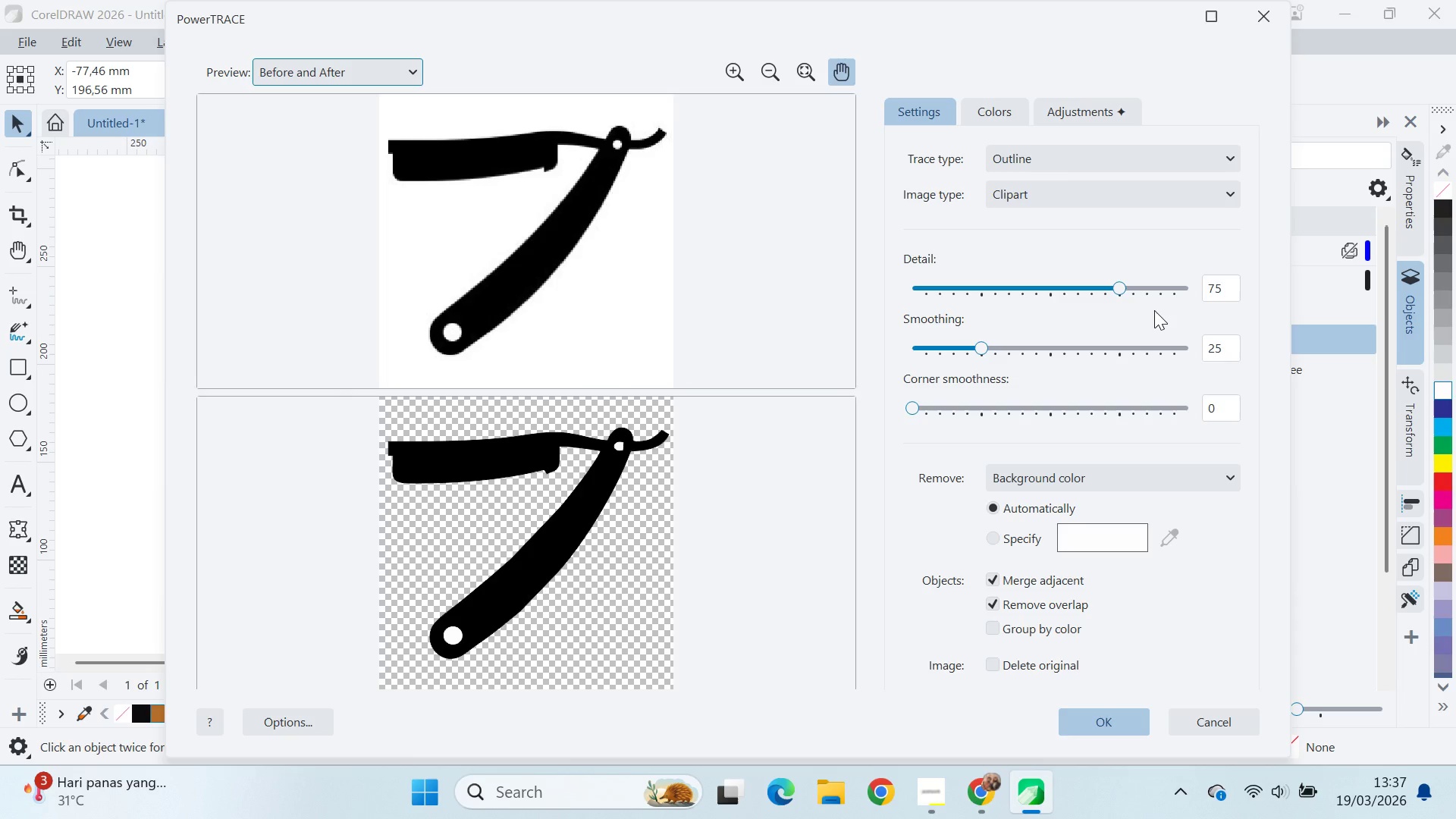 
wait(6.36)
 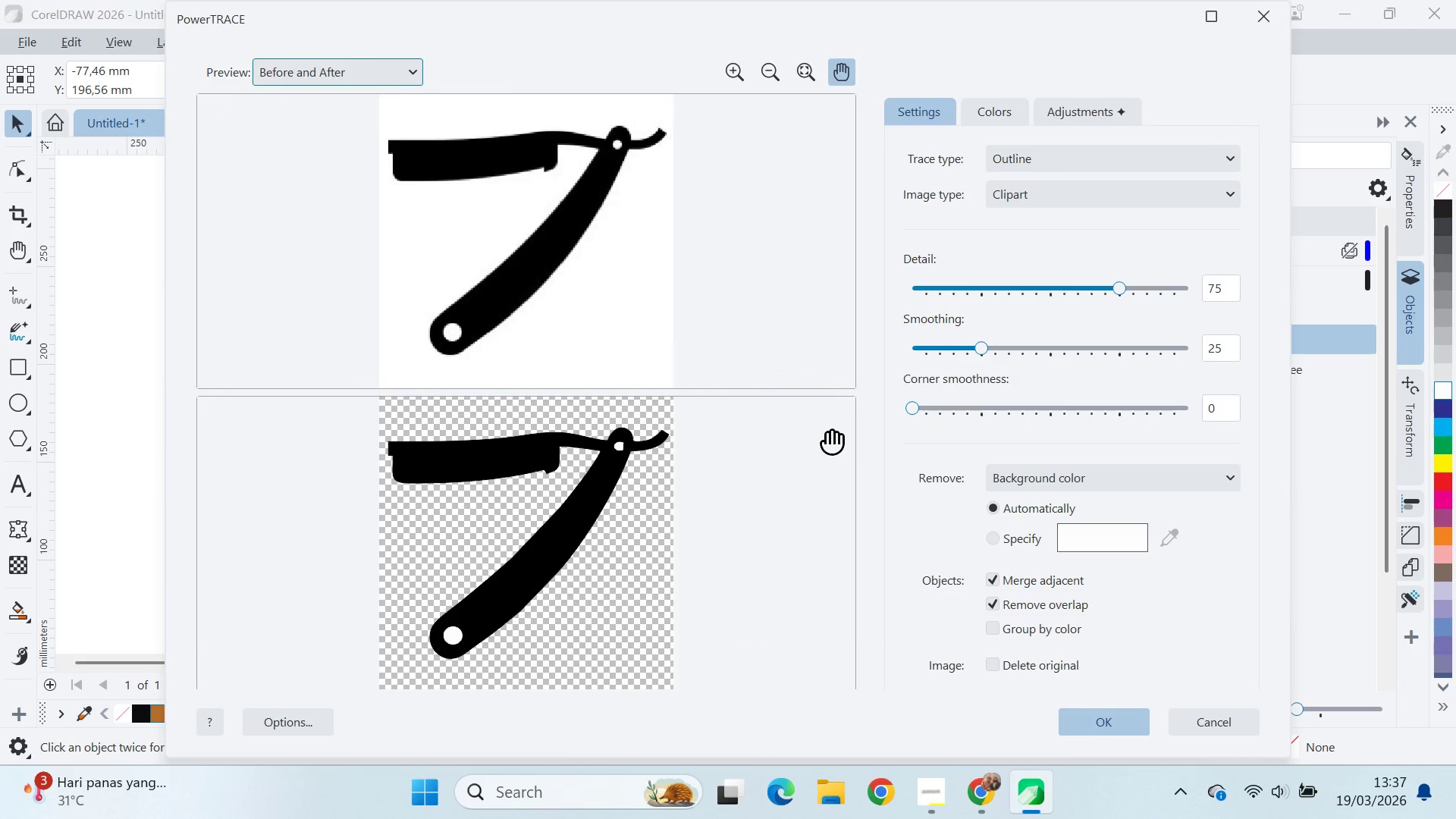 
left_click([1161, 288])
 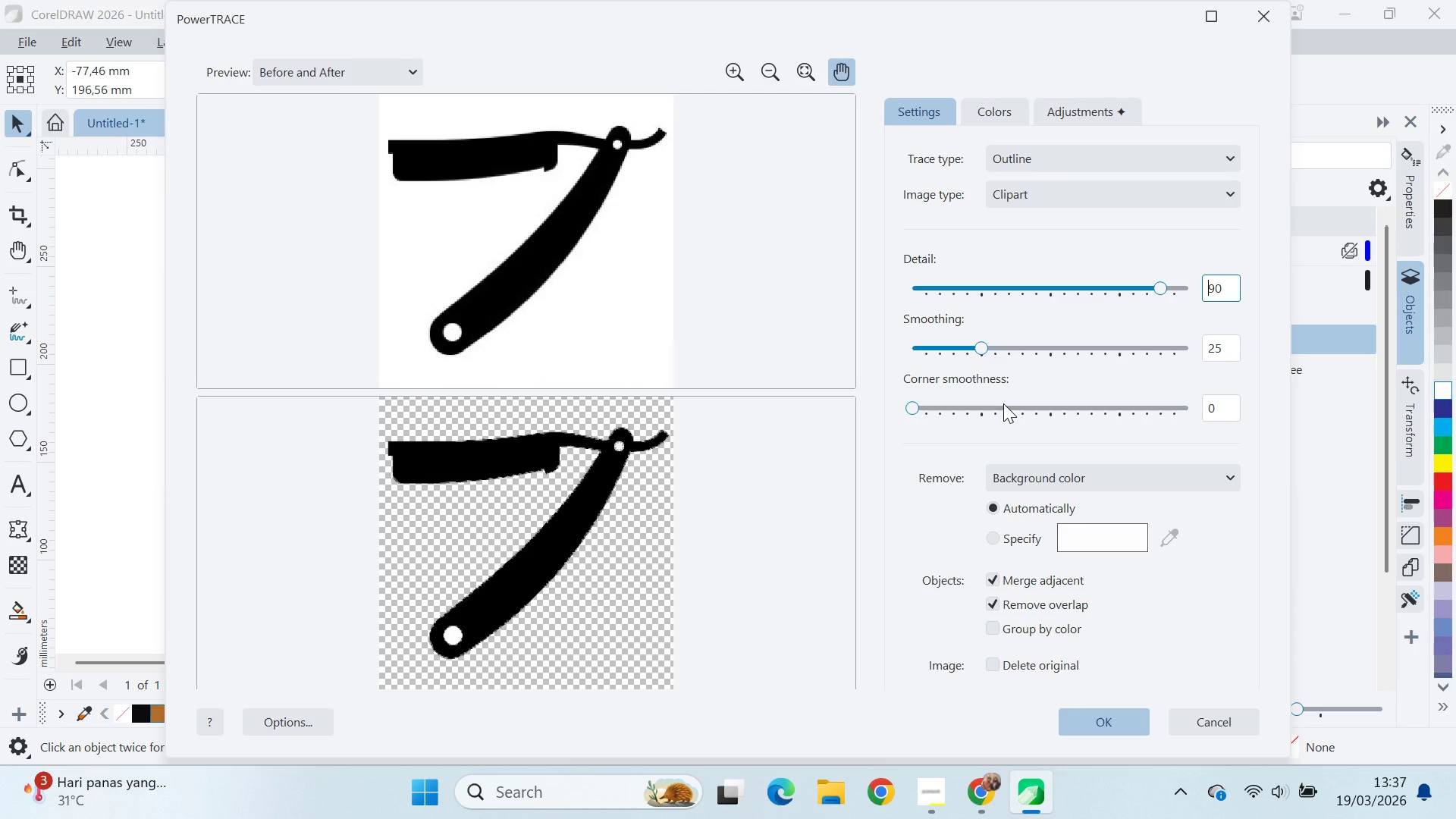 
wait(10.03)
 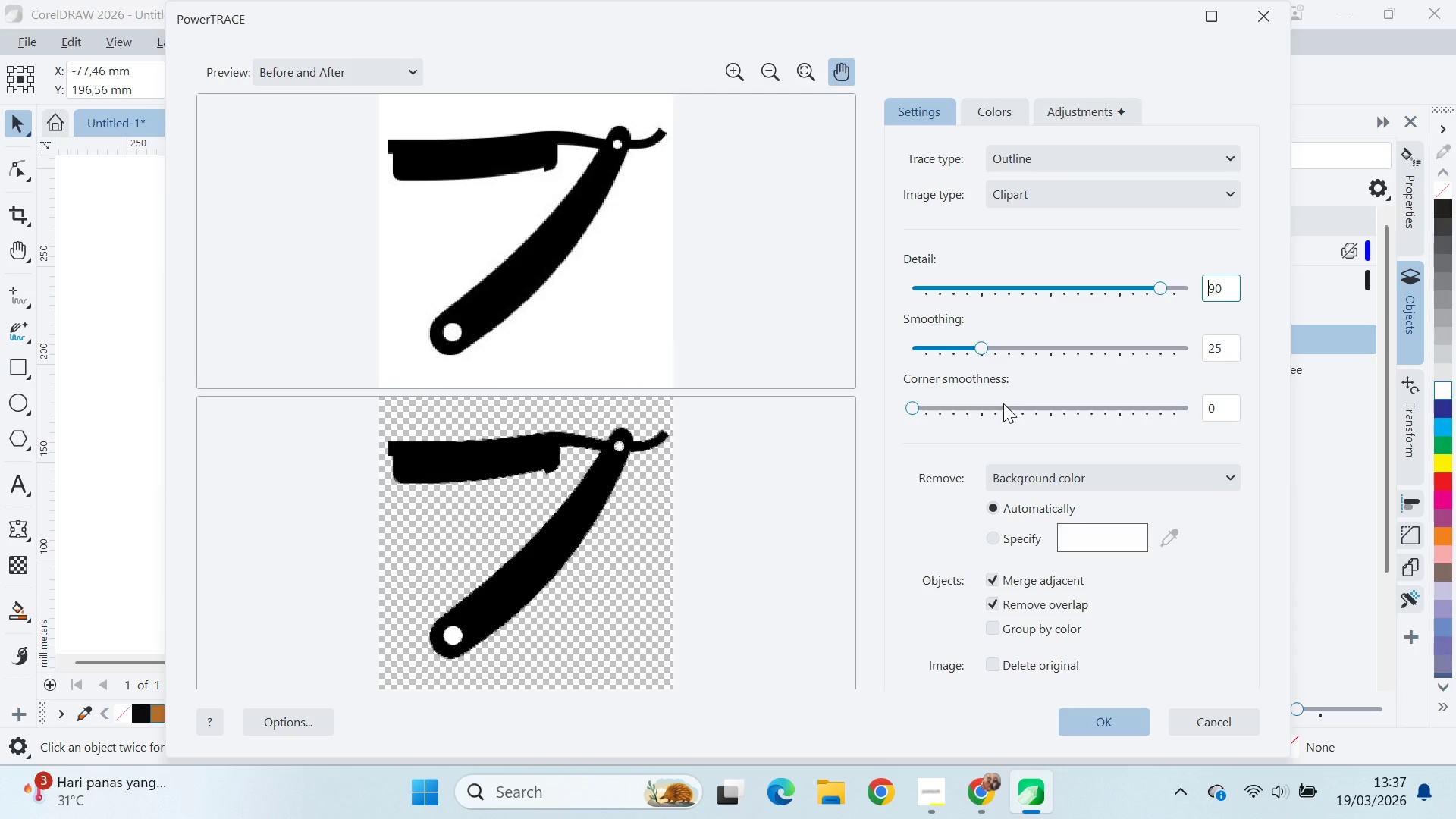 
left_click_drag(start_coordinate=[313, 322], to_coordinate=[310, 326])
 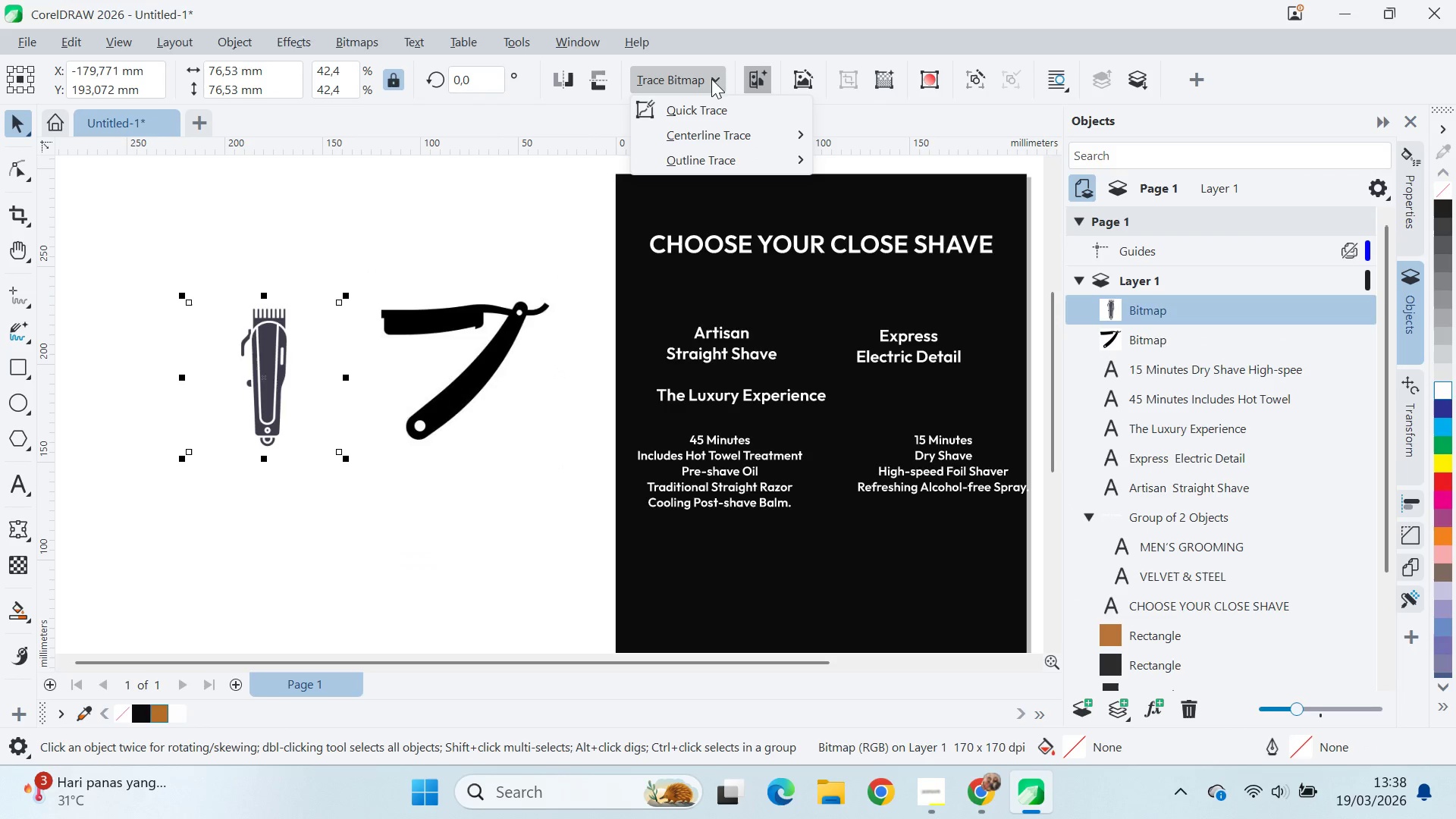 
left_click([754, 161])
 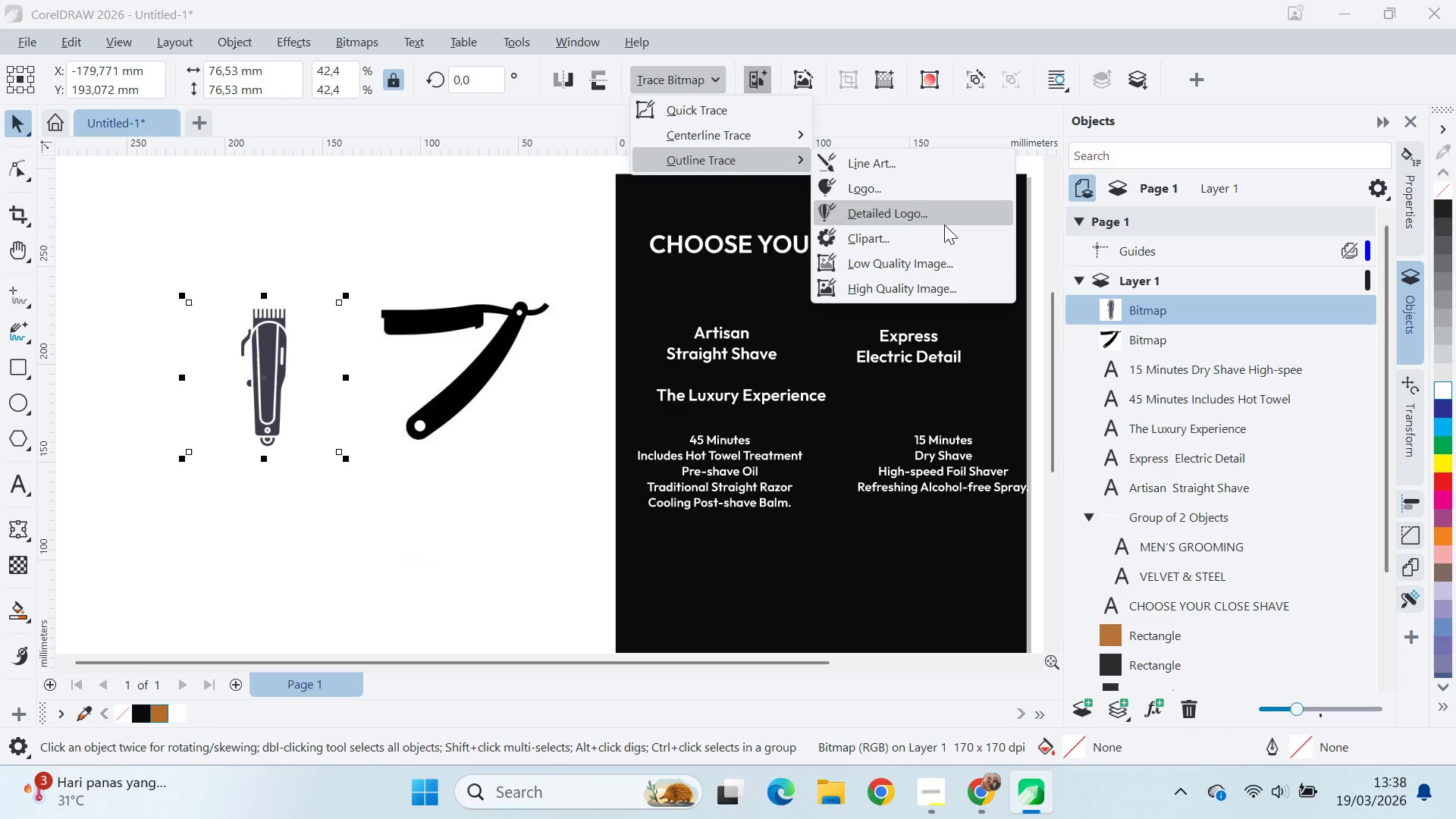 
left_click([949, 248])
 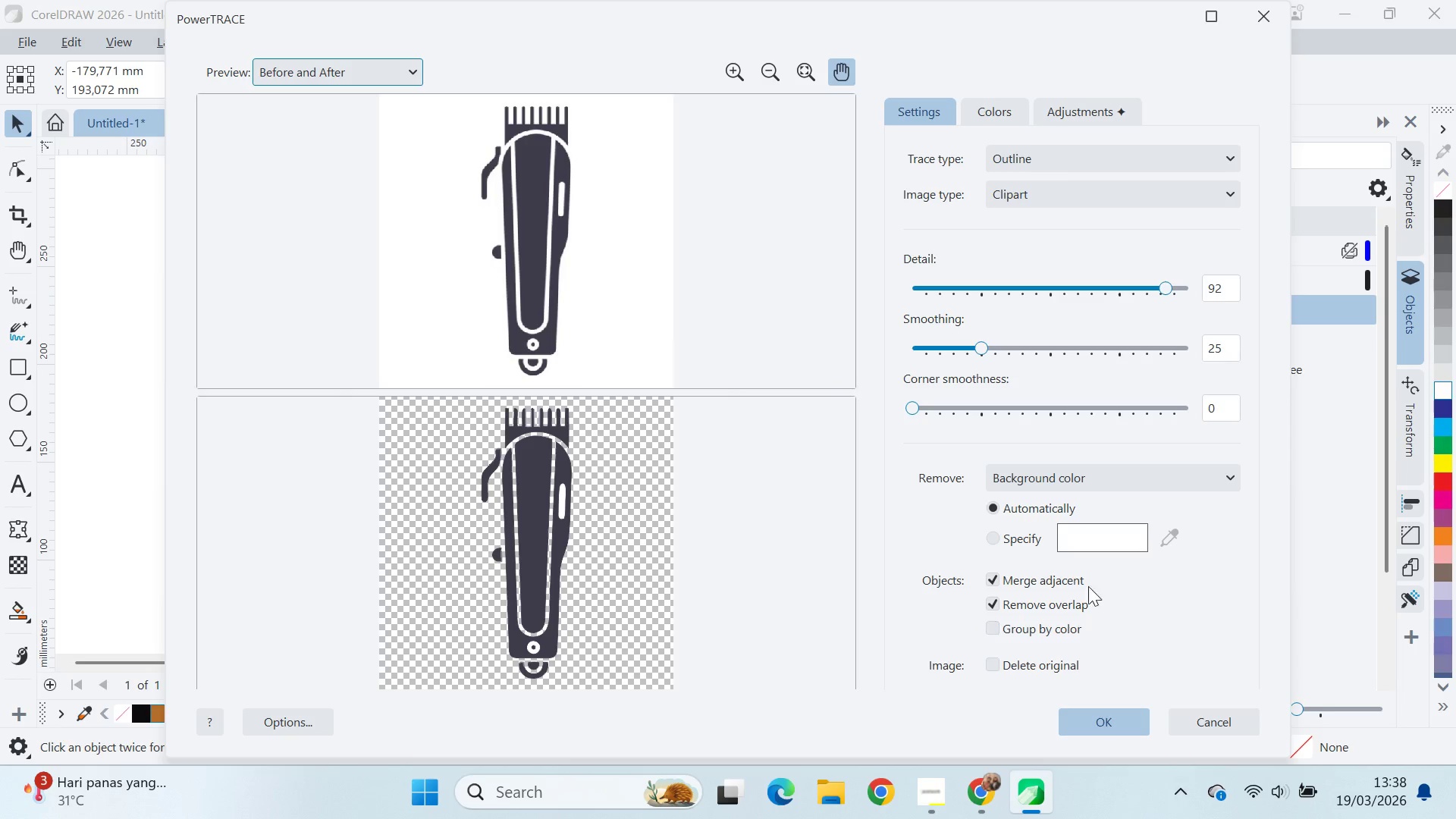 
wait(5.91)
 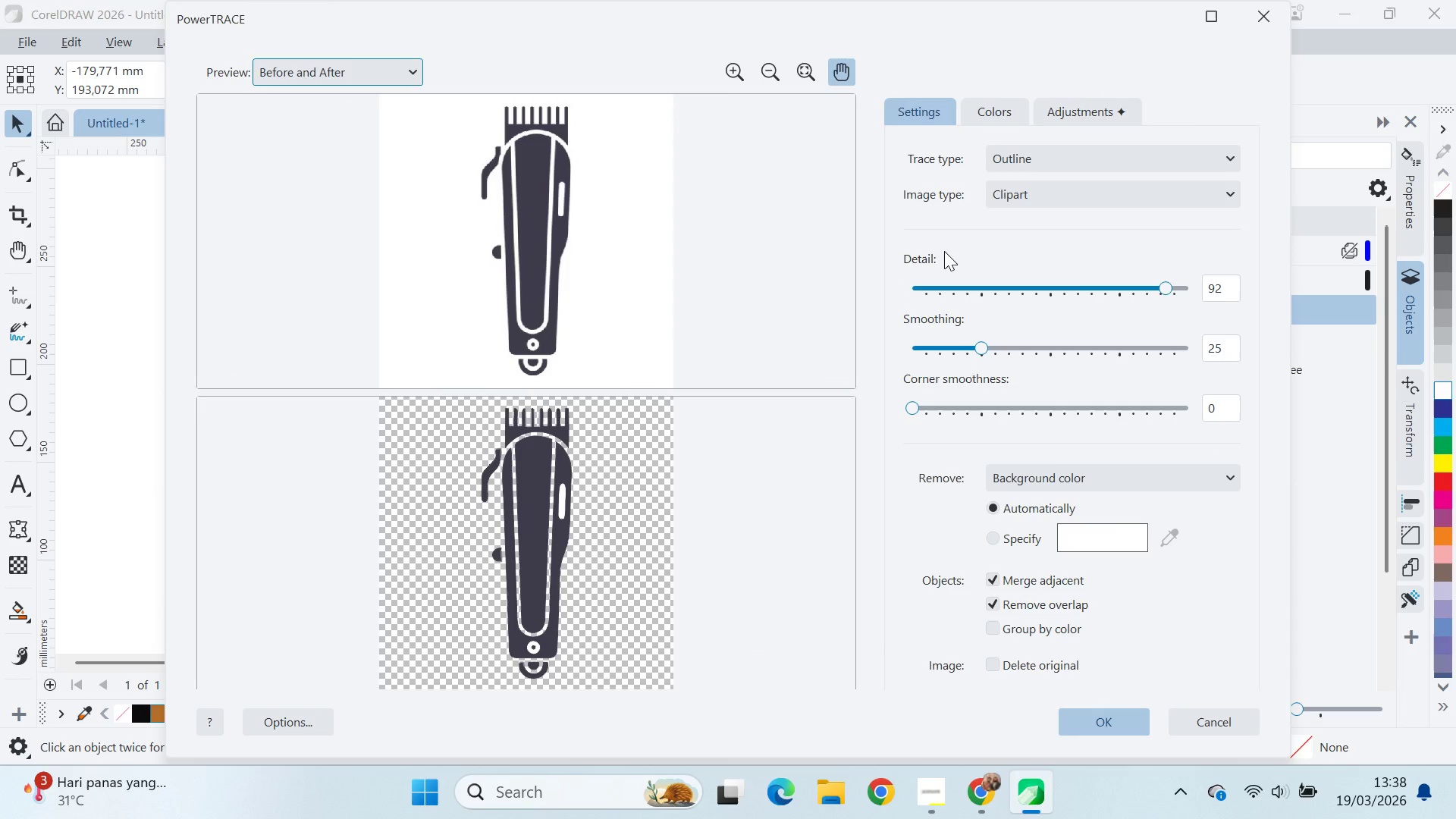 
double_click([298, 422])
 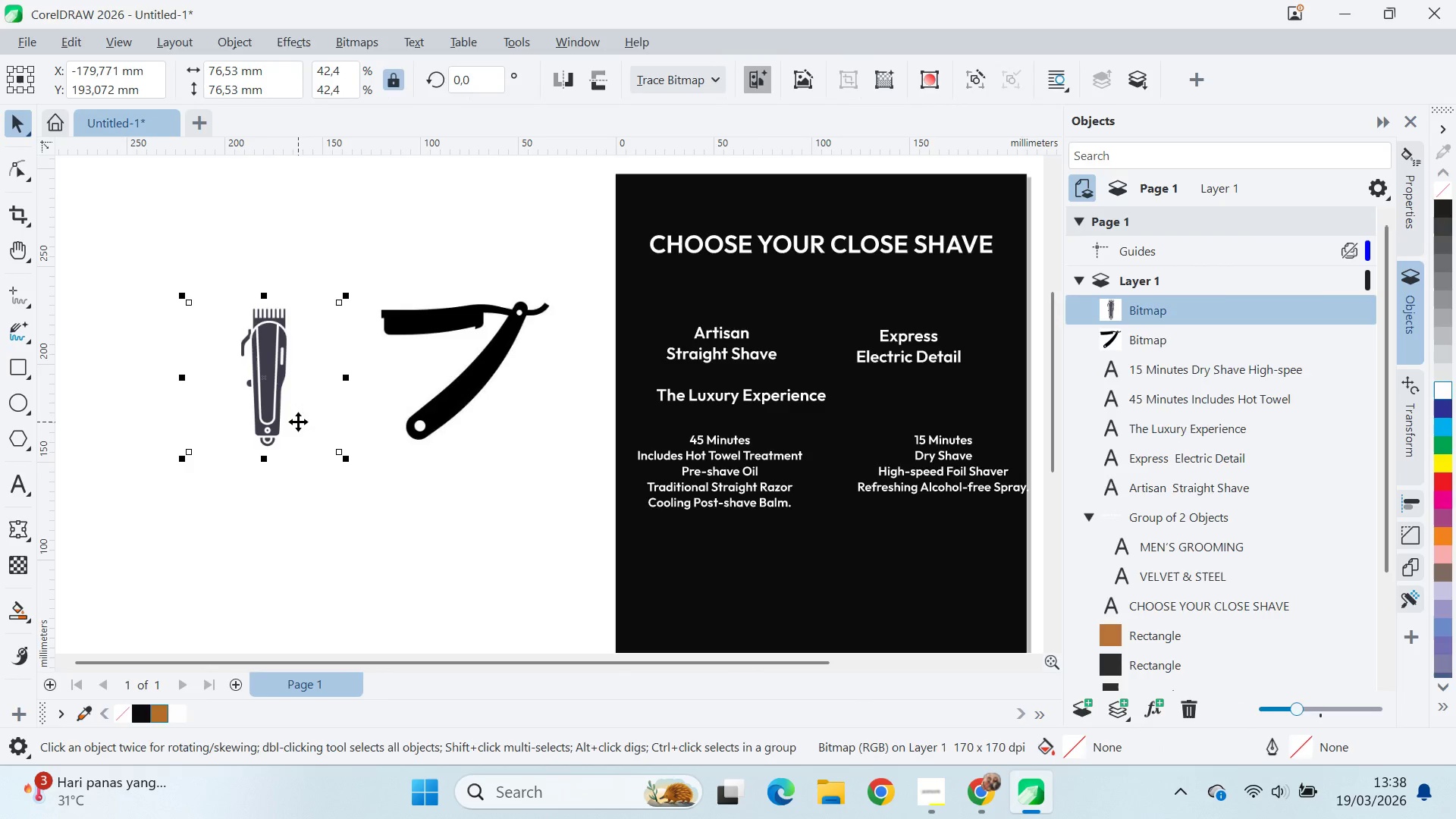 
key(Alt+AltLeft)
 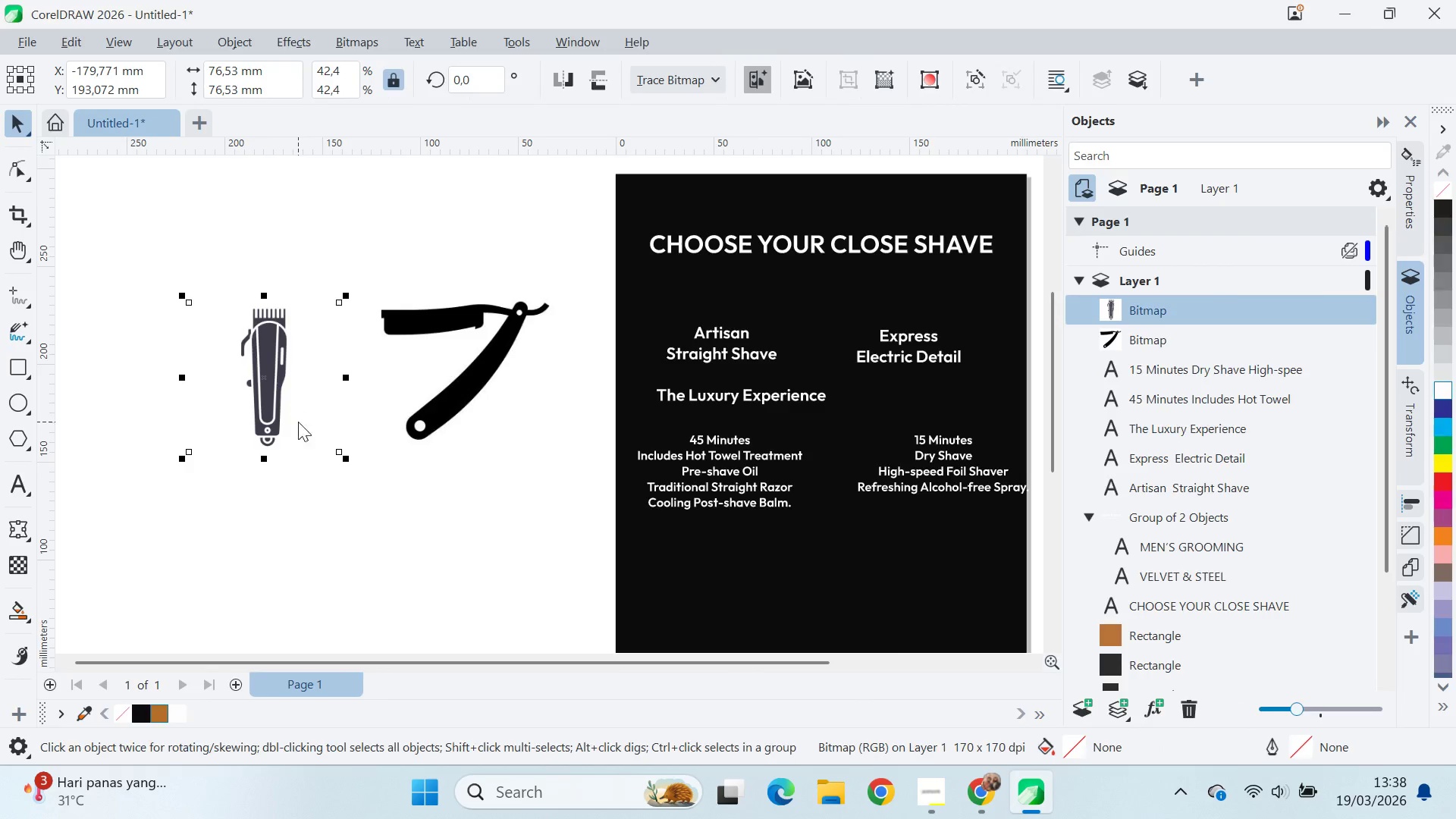 
key(Tab)
type(free)
 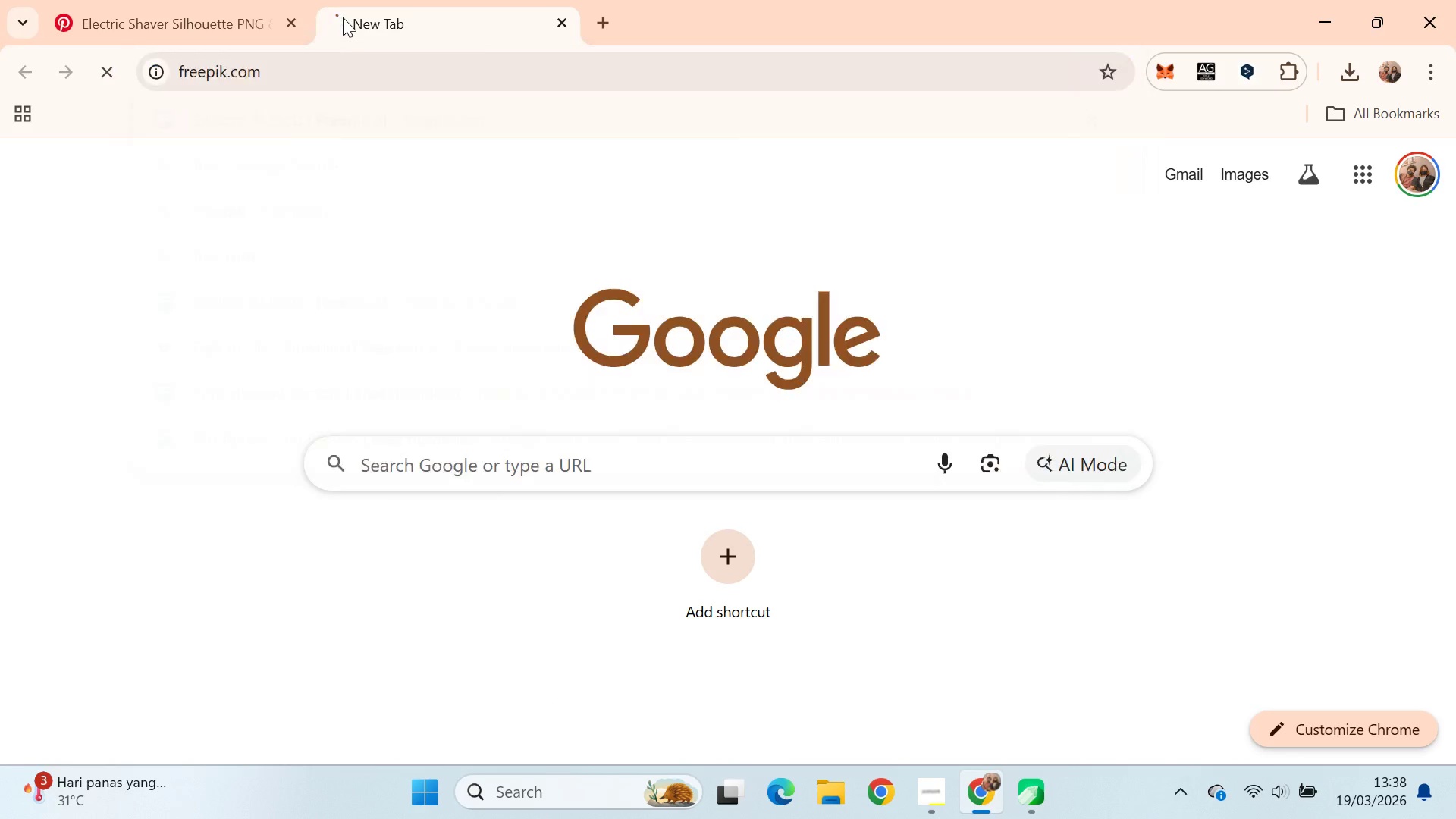 
key(Enter)
 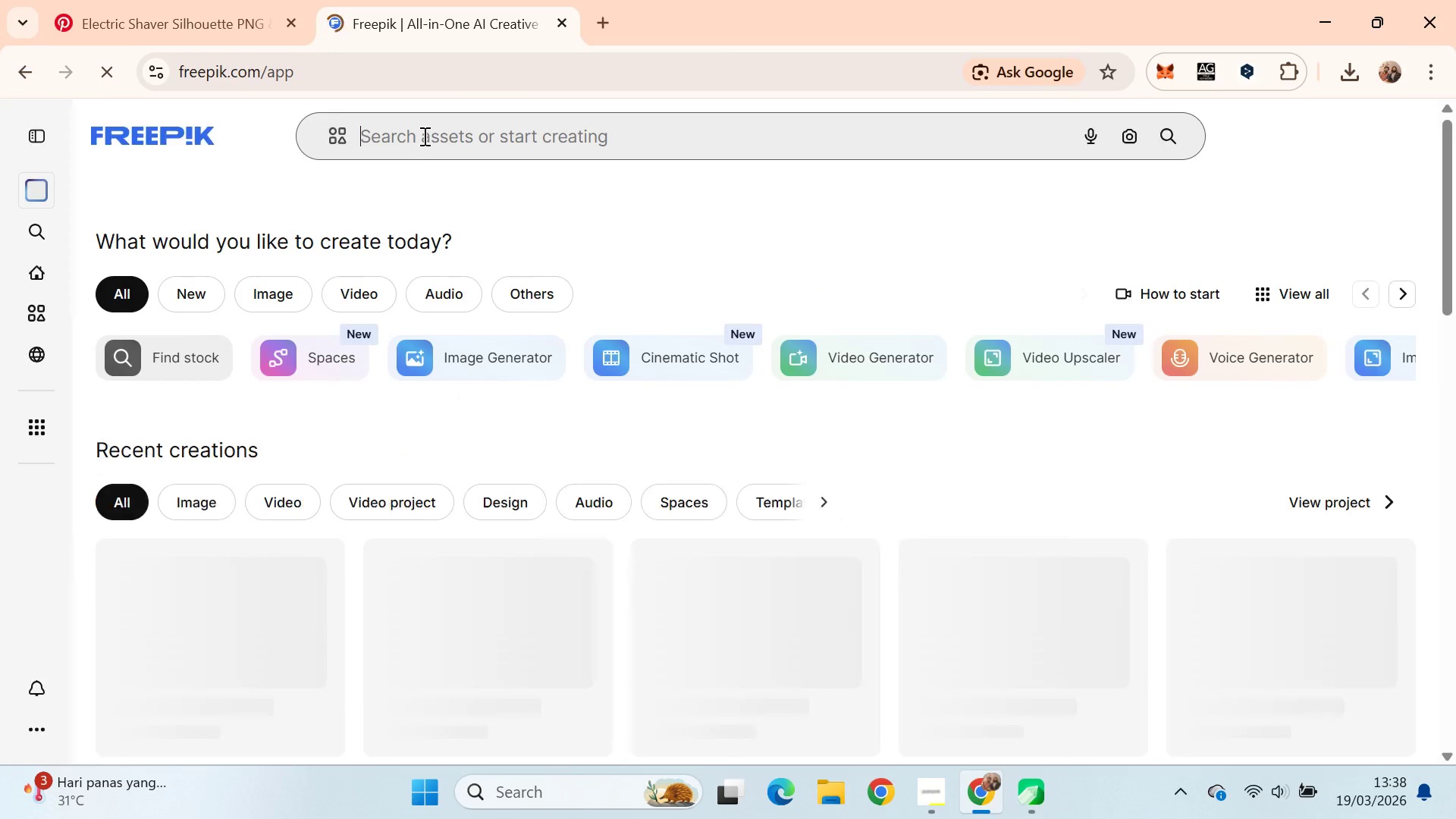 
key(Control+ControlLeft)
 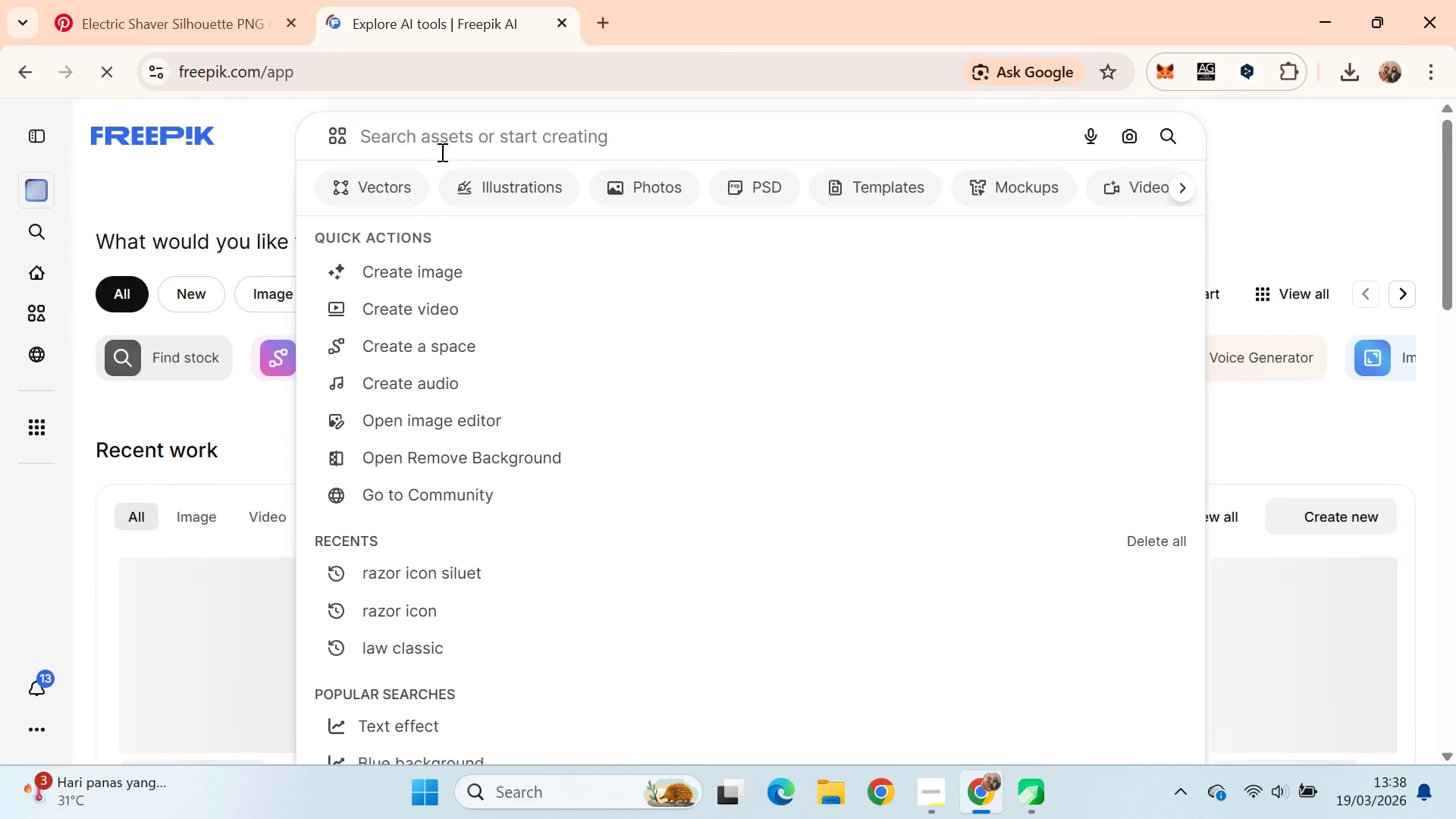 
hold_key(key=ControlLeft, duration=0.31)
 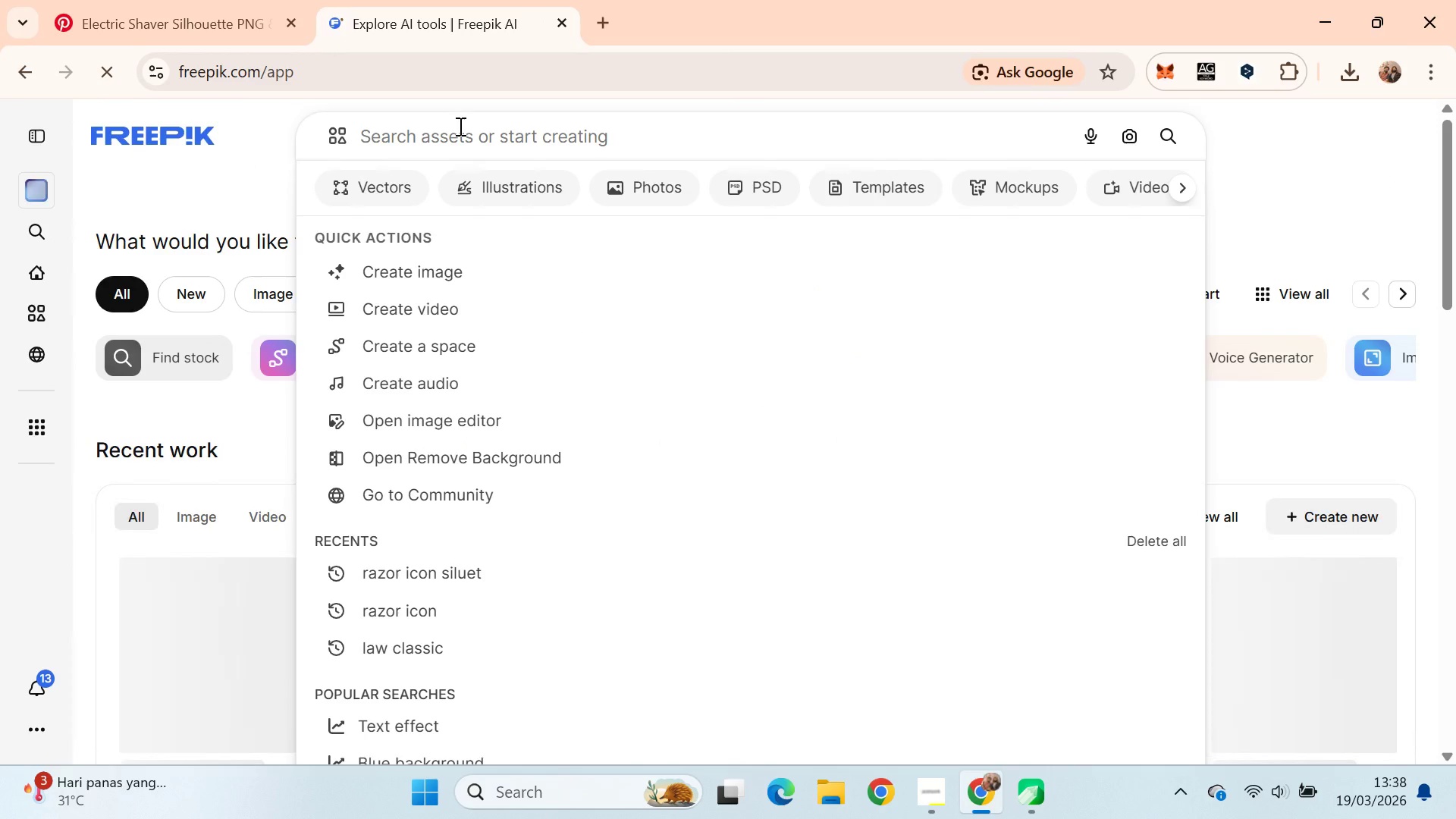 
left_click([459, 126])
 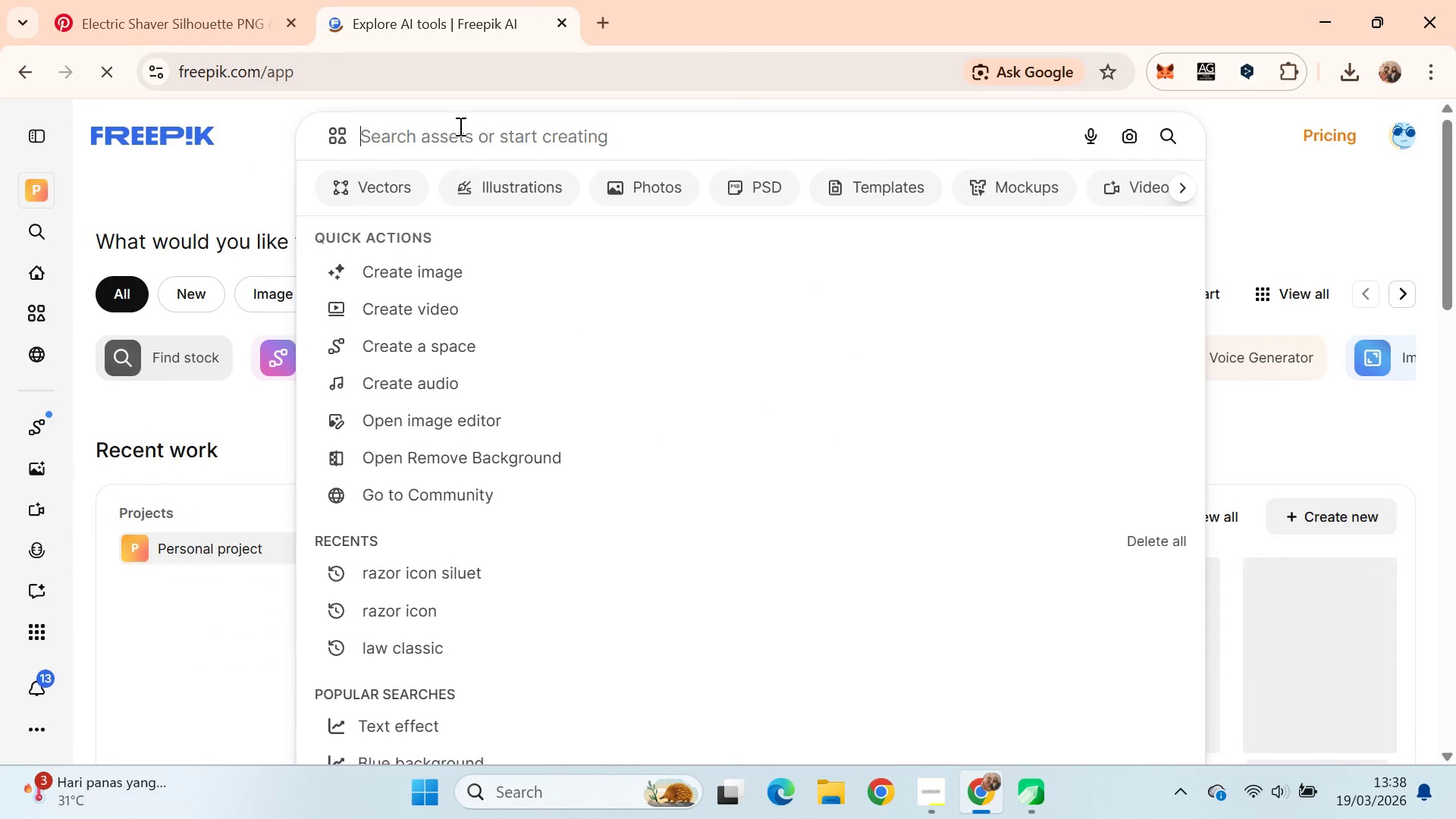 
key(Control+ControlLeft)
 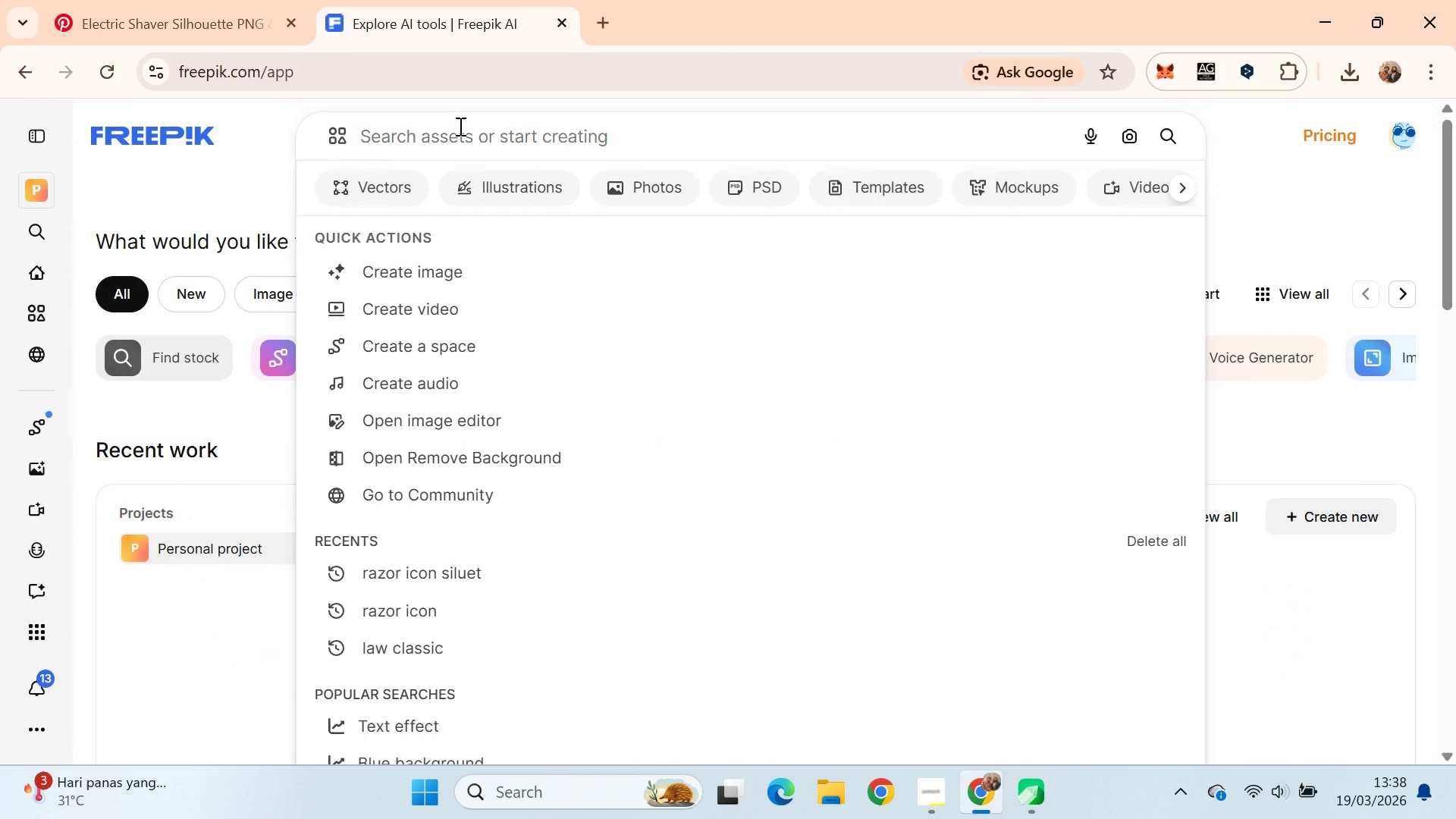 
key(Control+V)
 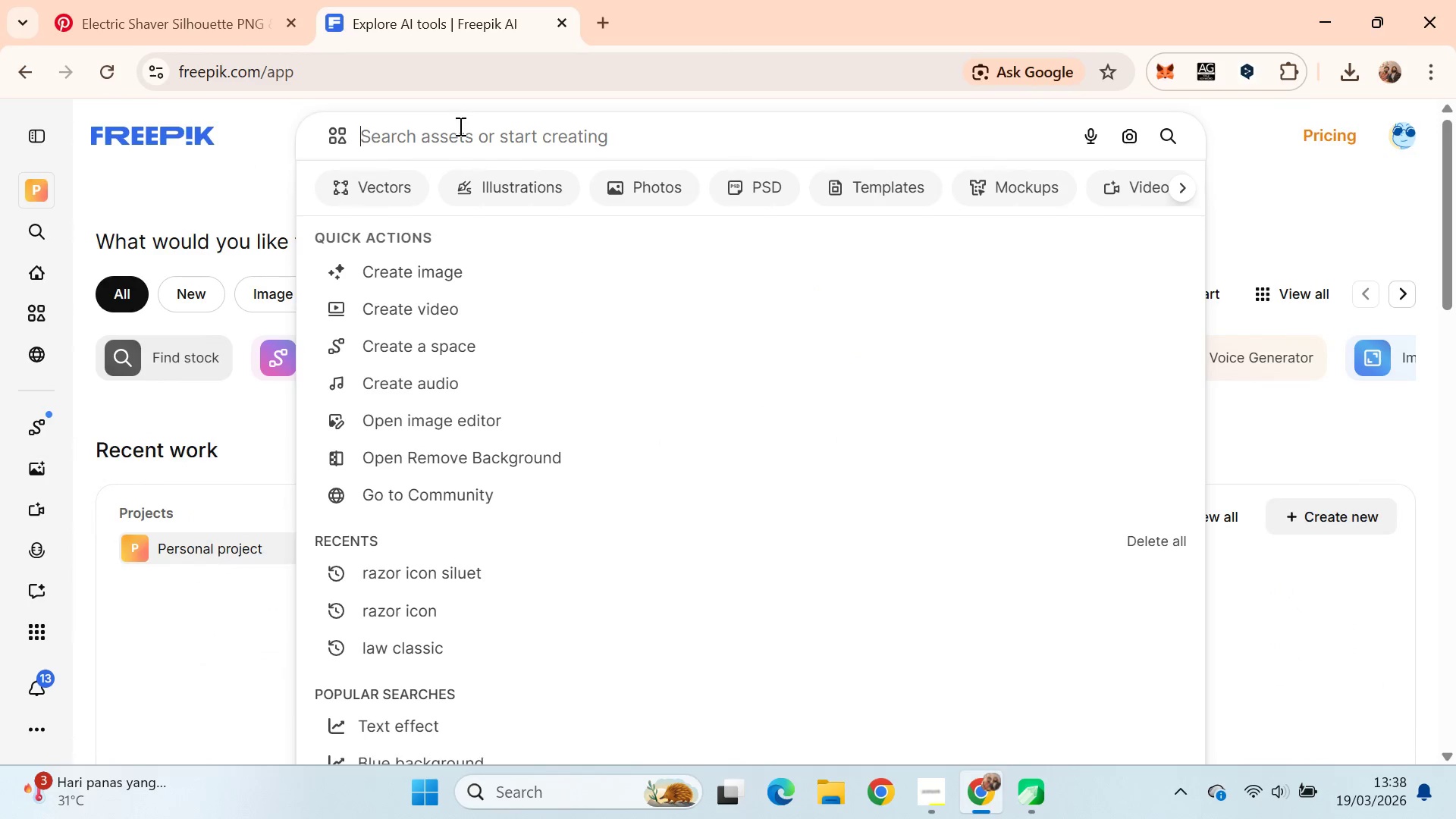 
left_click([459, 126])
 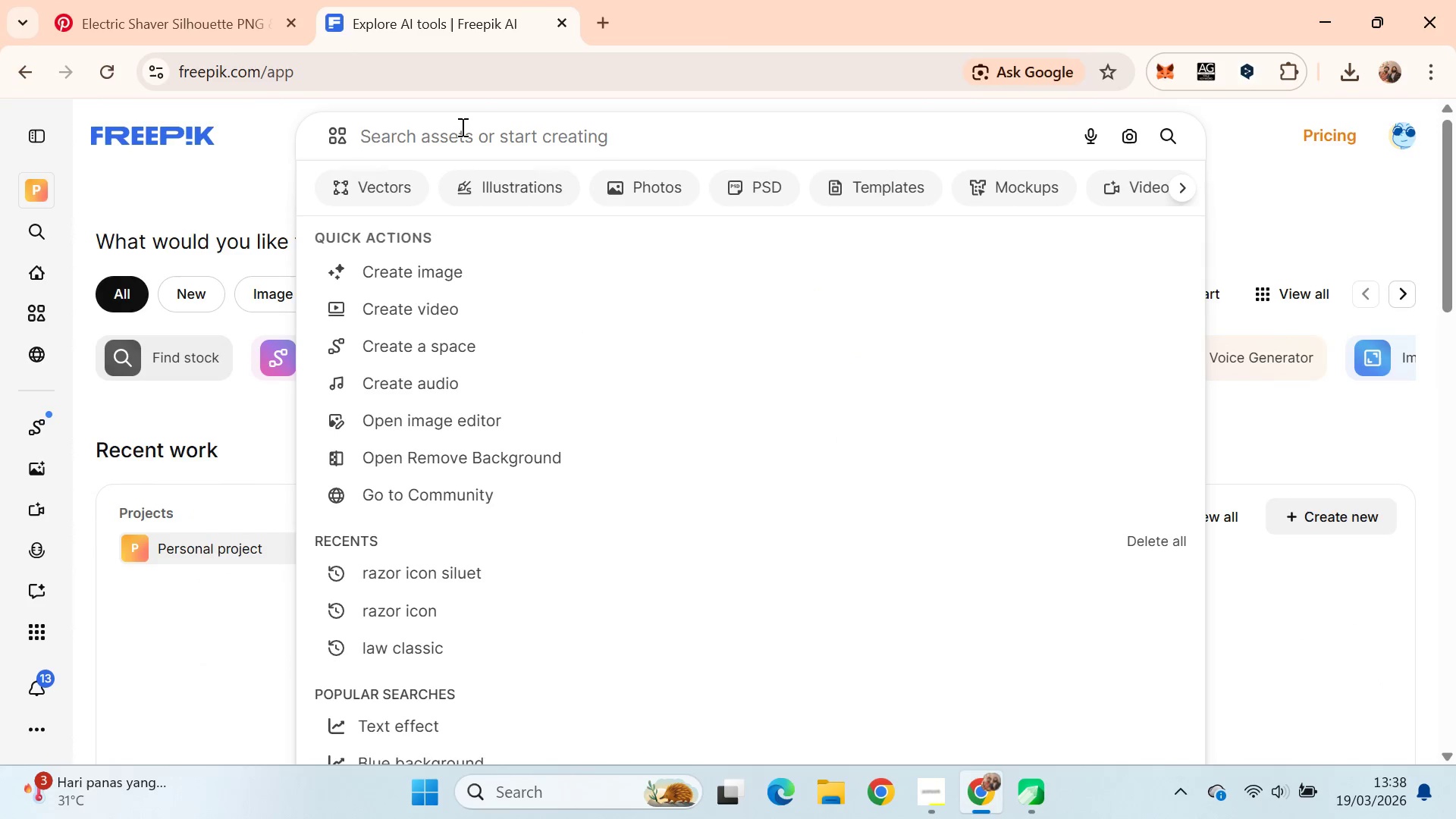 
key(Control+R)
 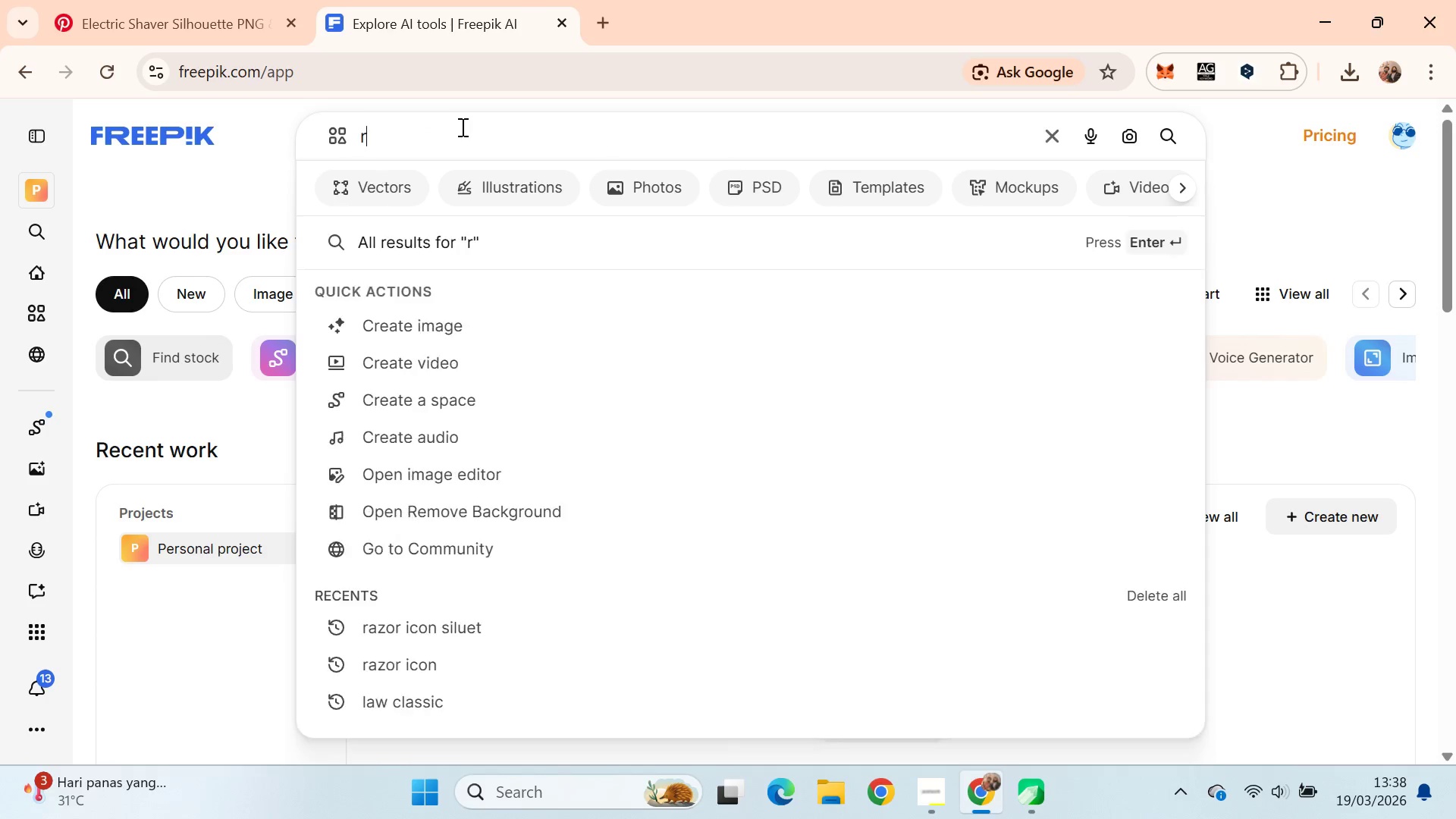 
key(Control+A)
 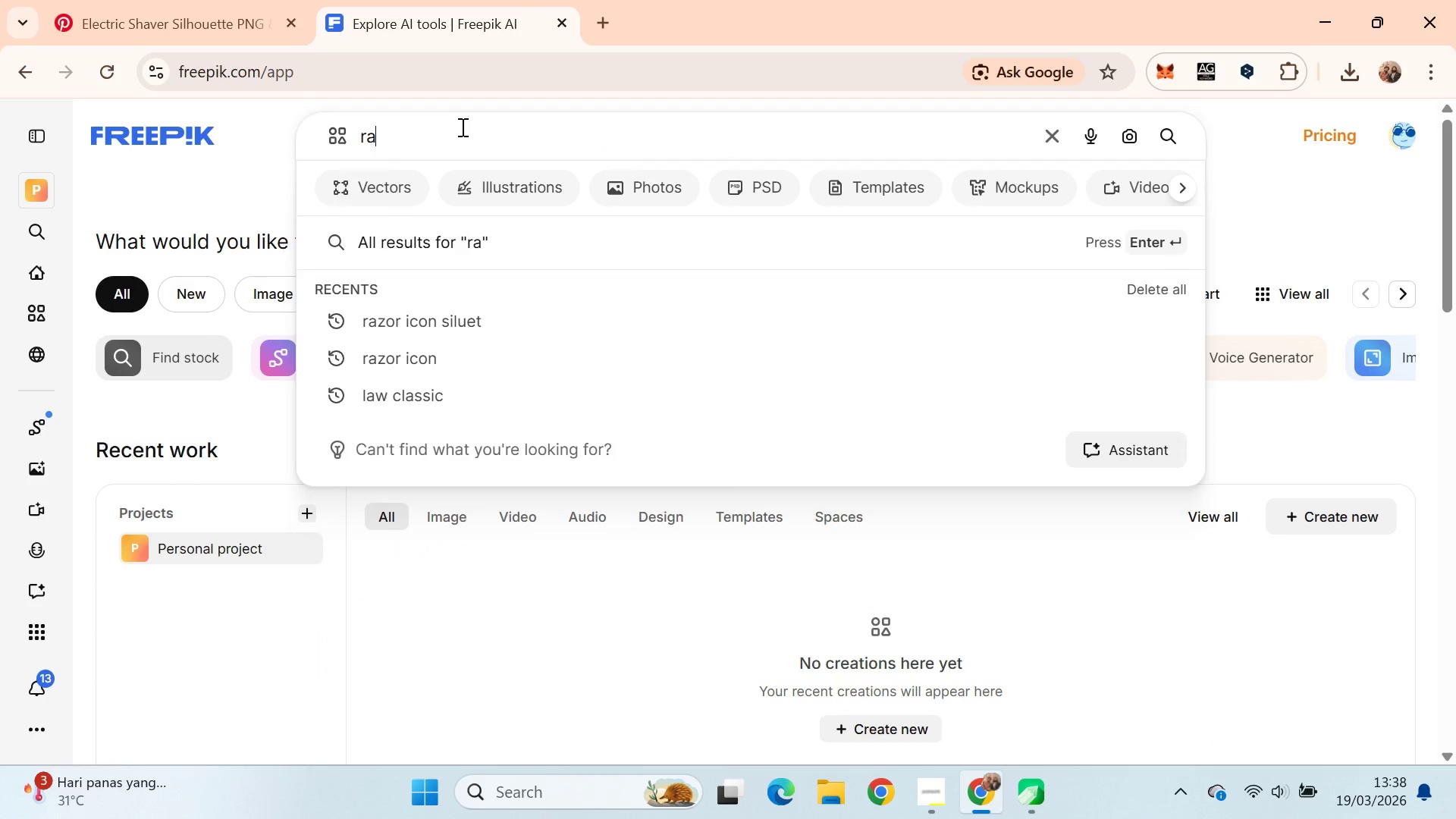 
key(Control+Z)
 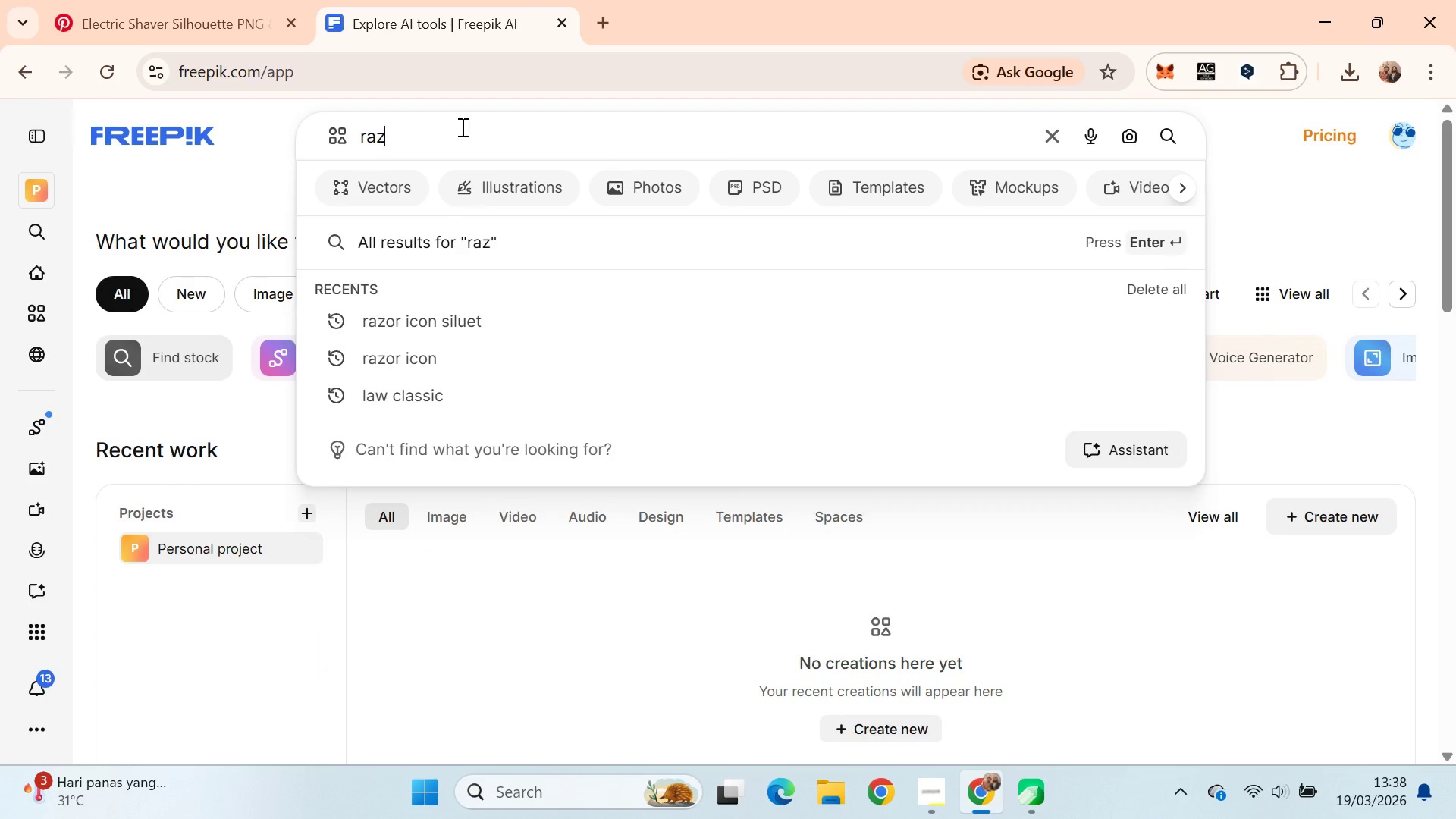 
key(Control+O)
 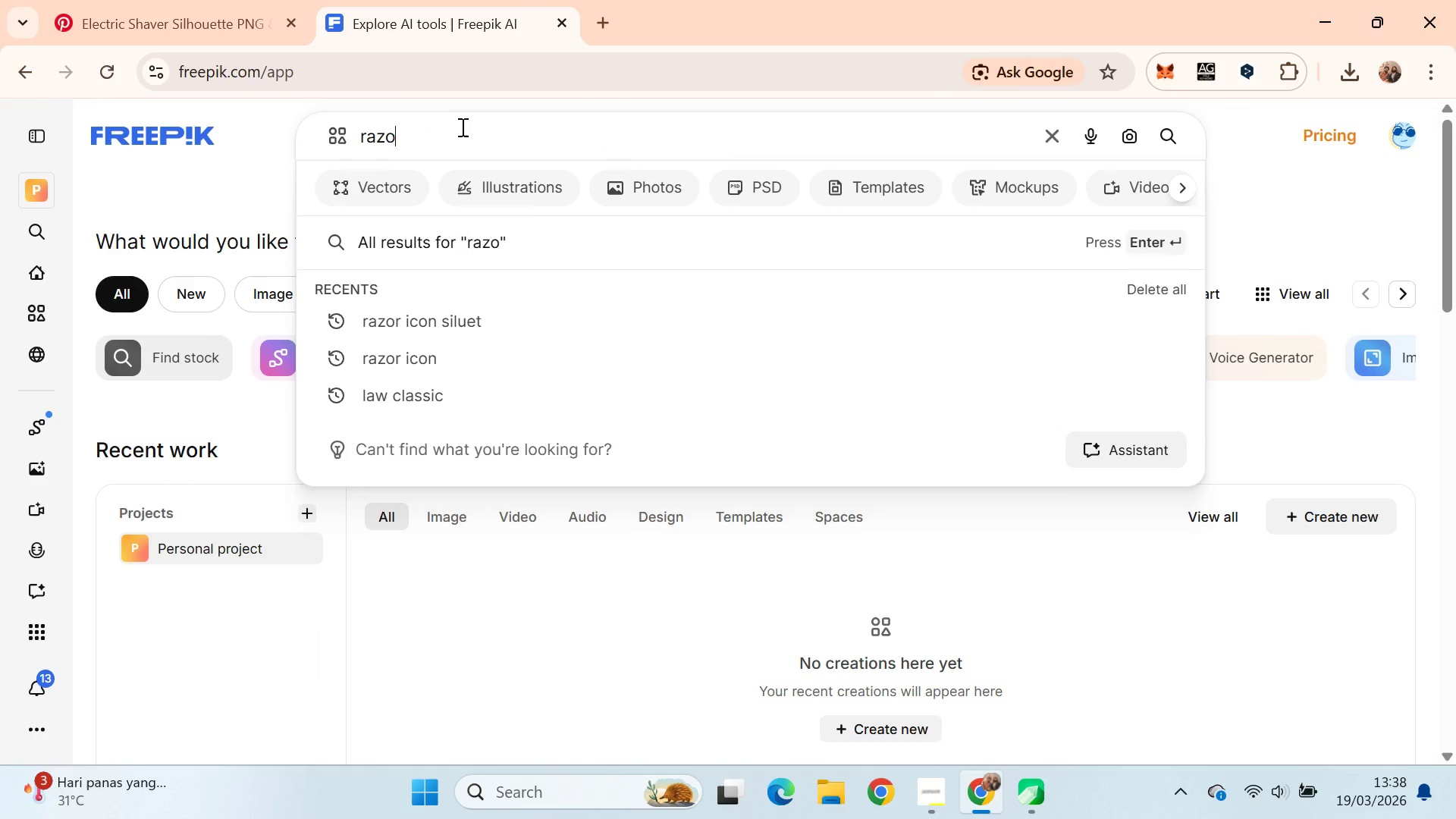 
key(Control+R)
 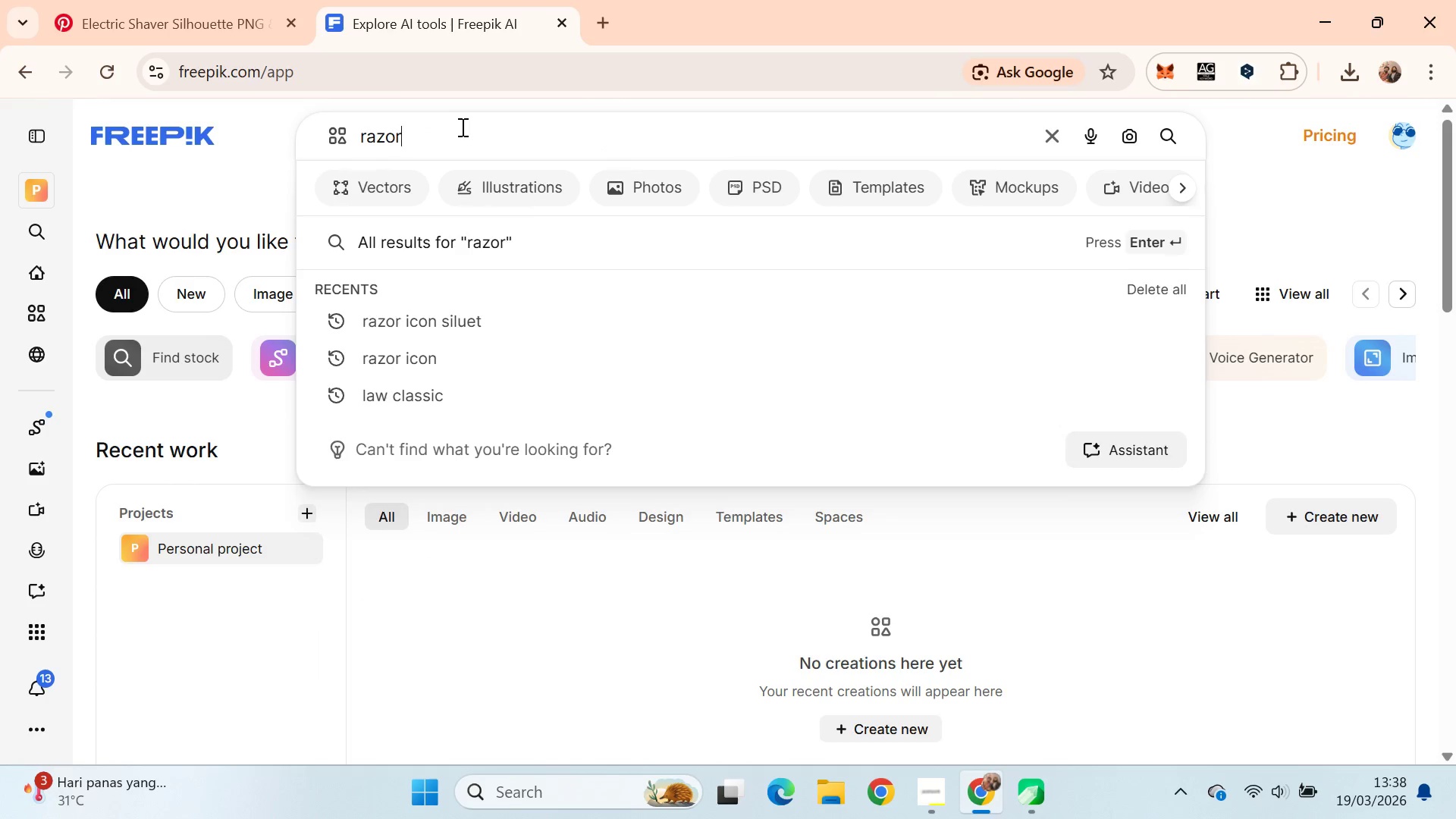 
key(Control+Space)
 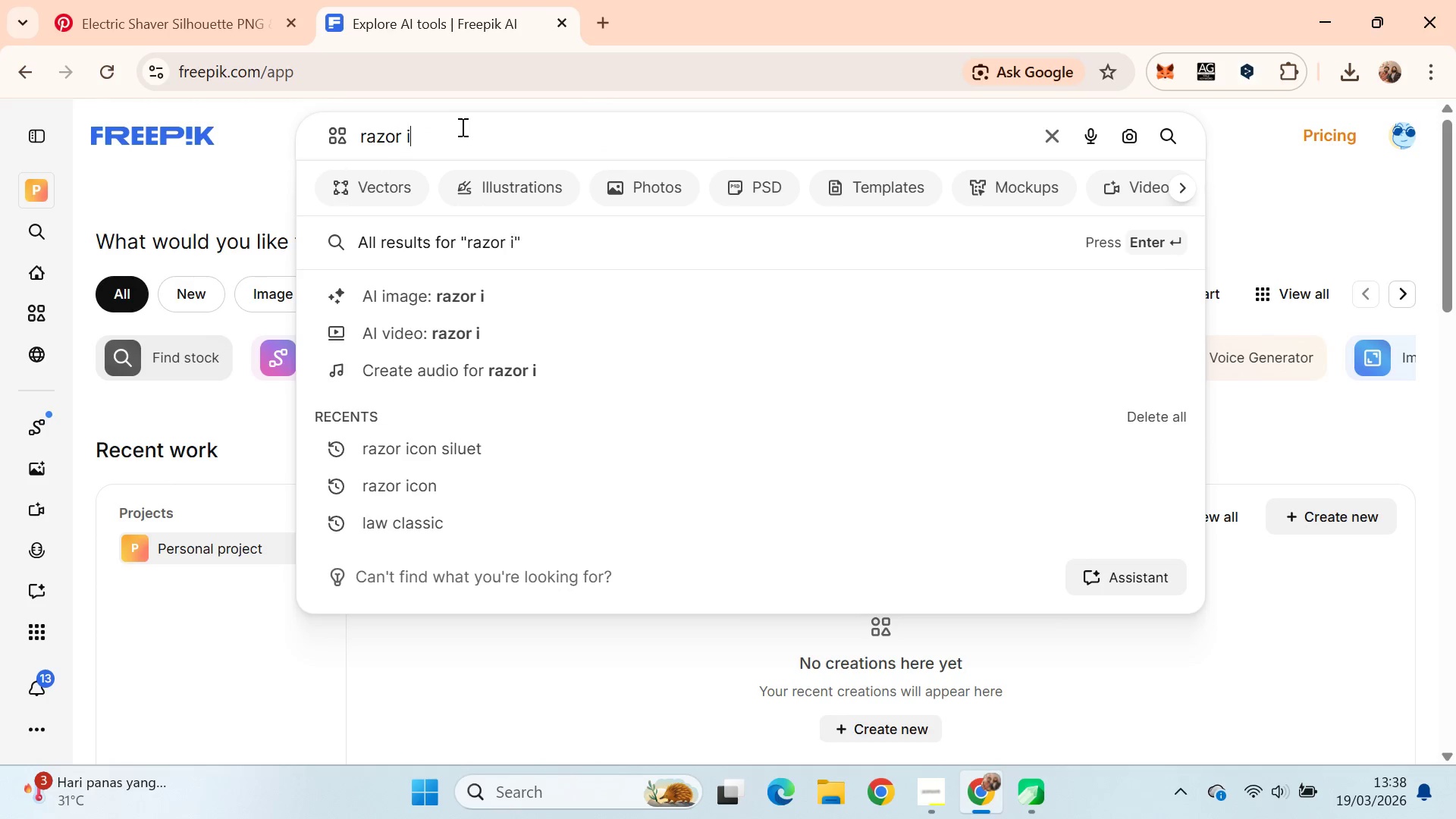 
key(Control+I)
 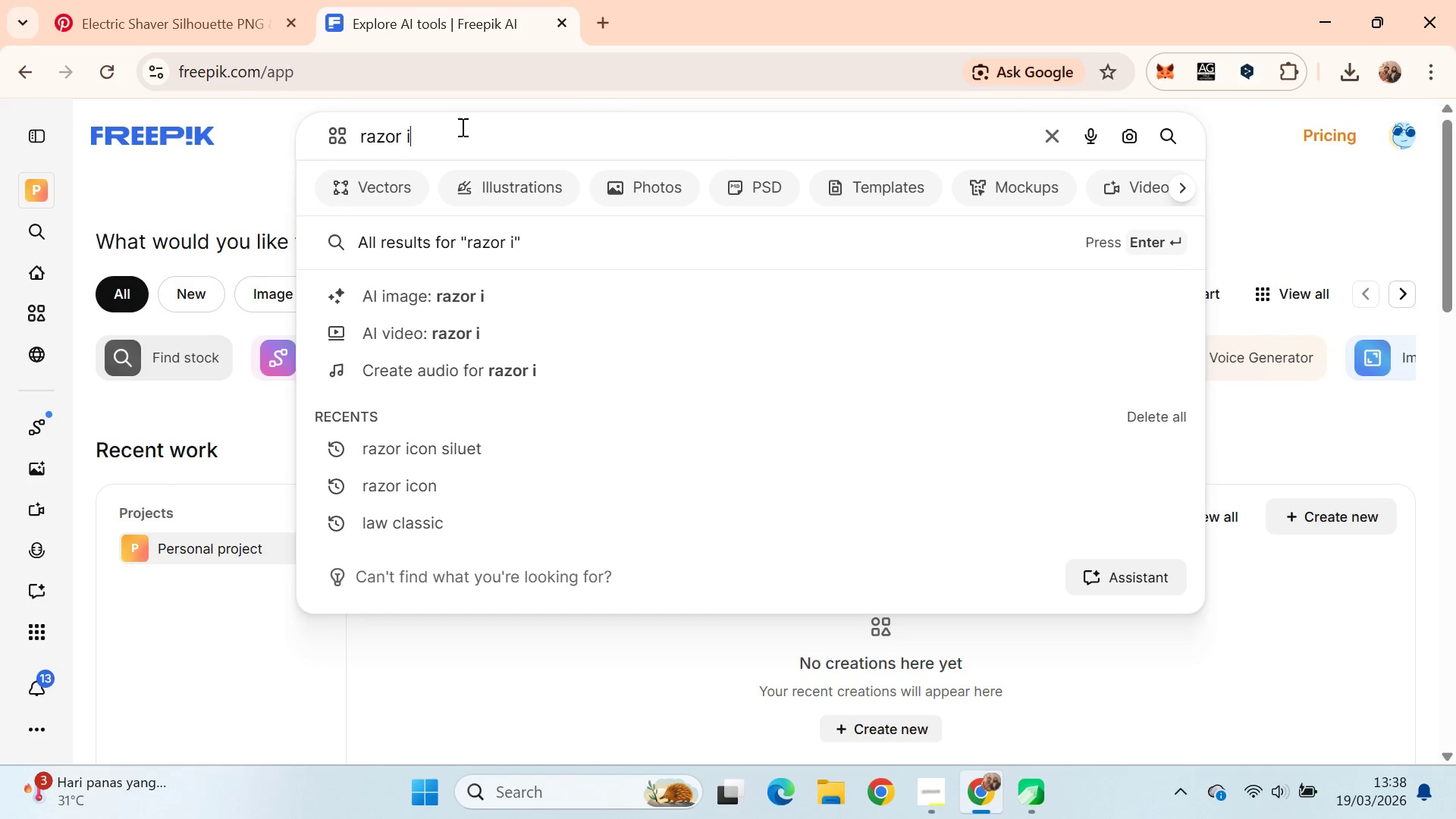 
key(Control+C)
 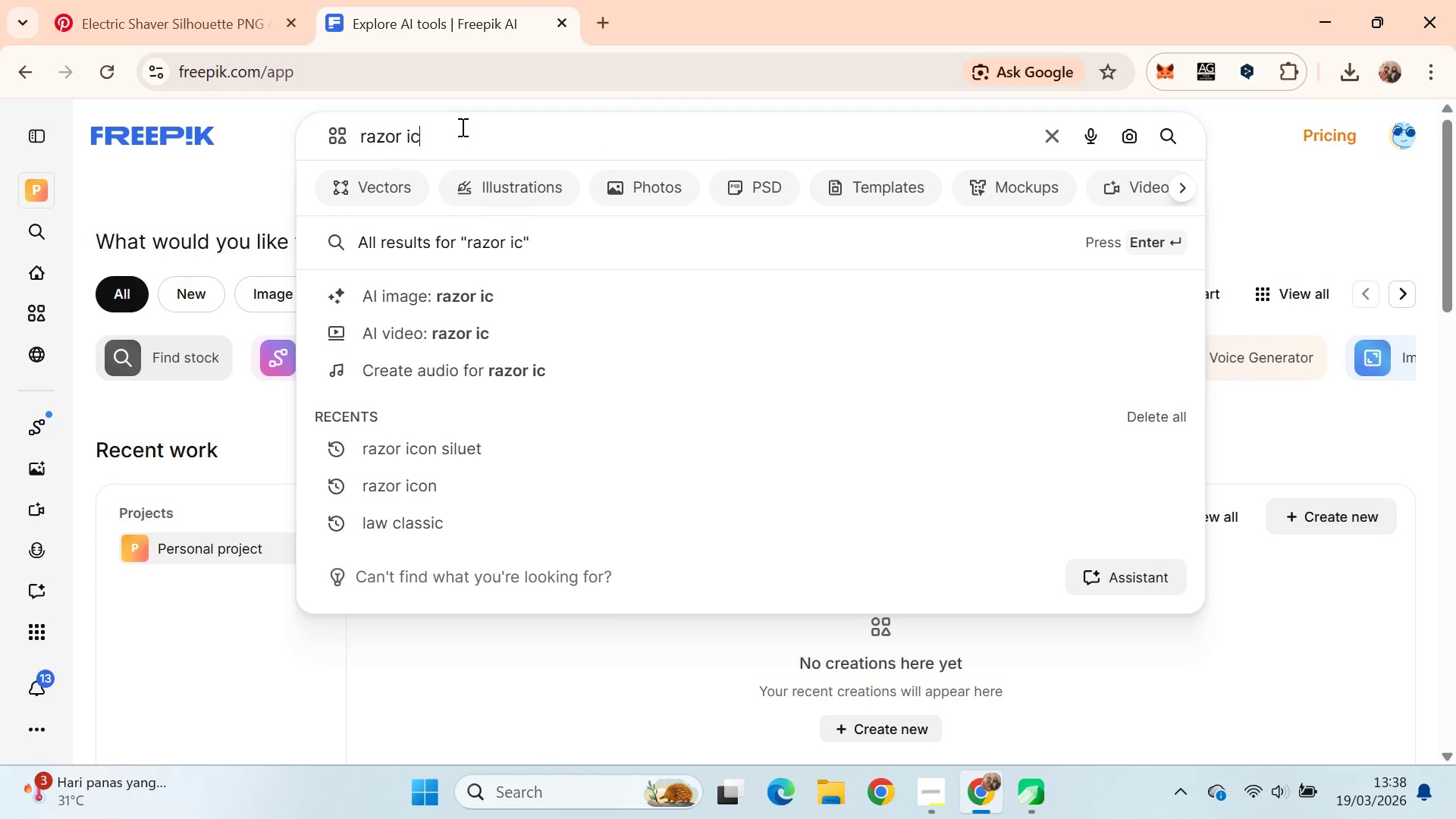 
key(Control+O)
 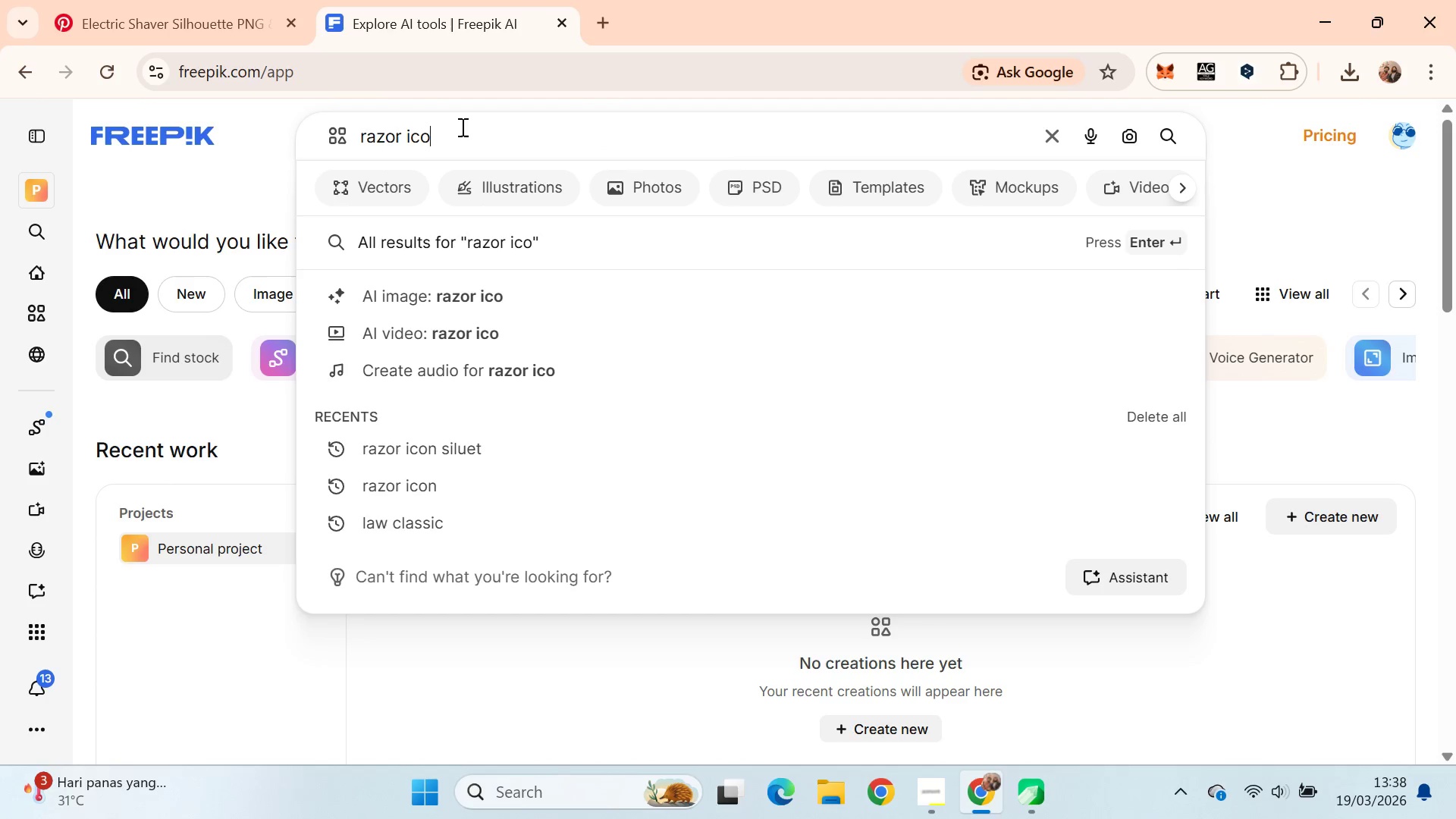 
key(Control+N)
 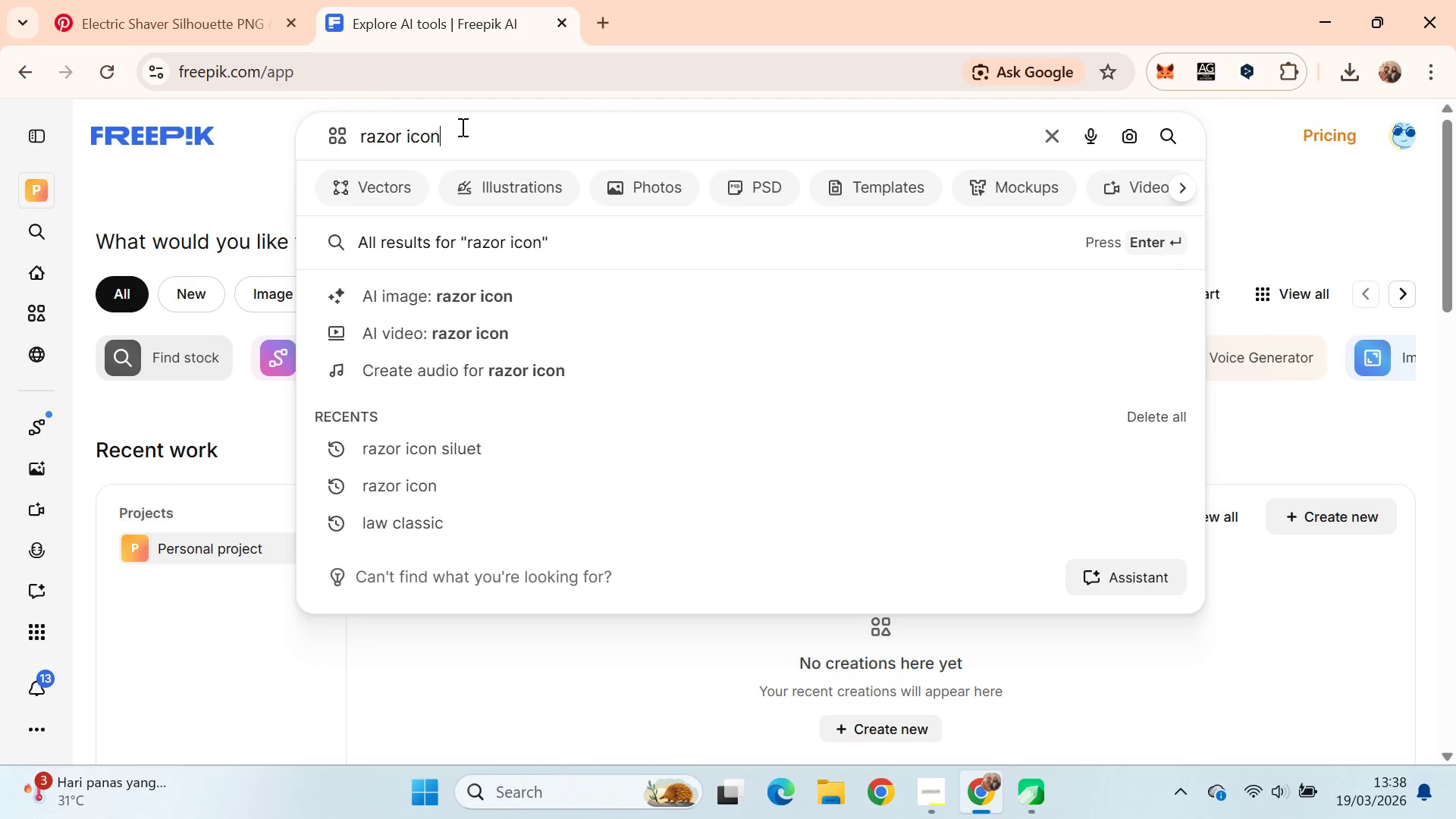 
key(Control+Enter)
 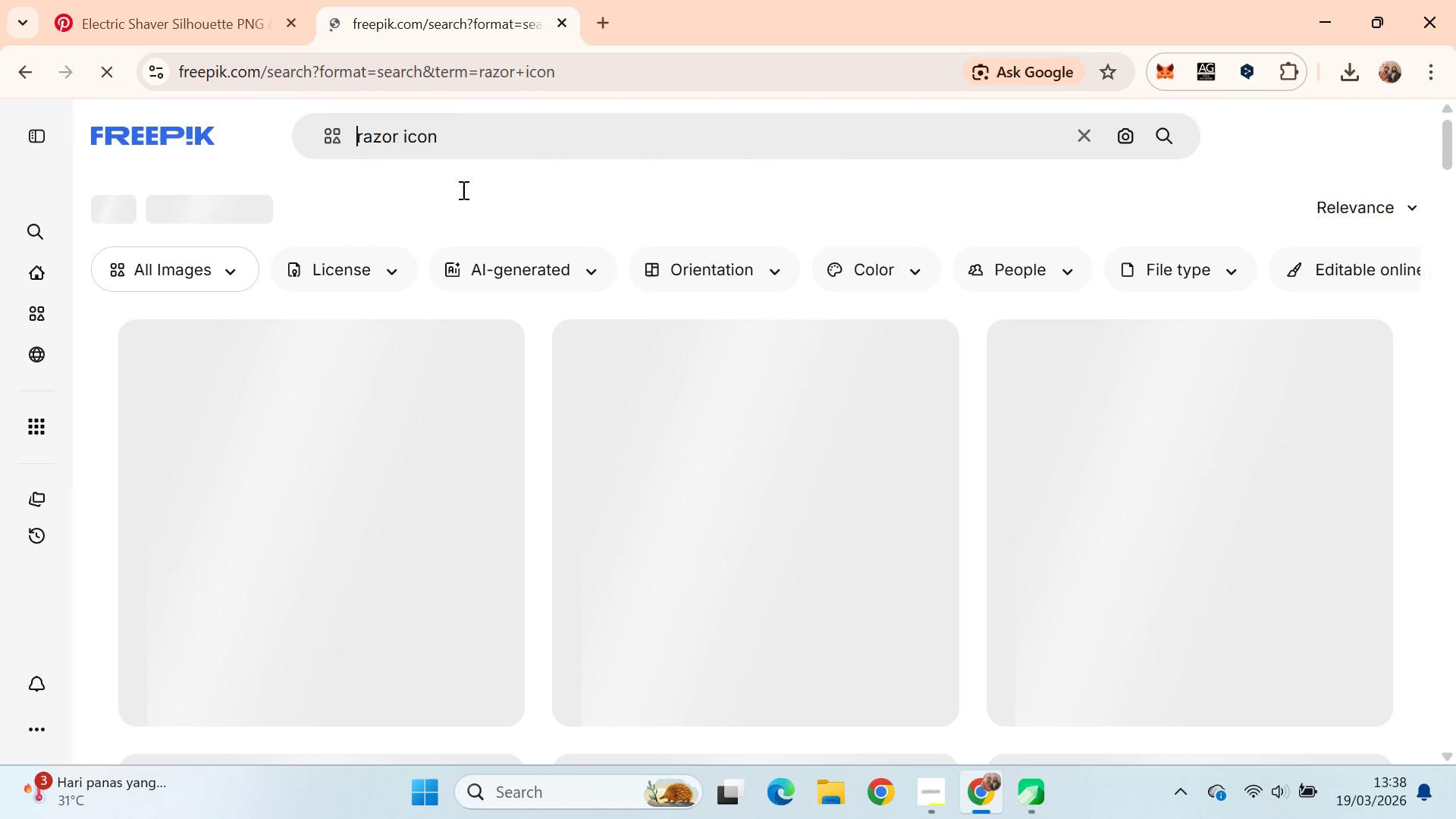 
left_click([390, 271])
 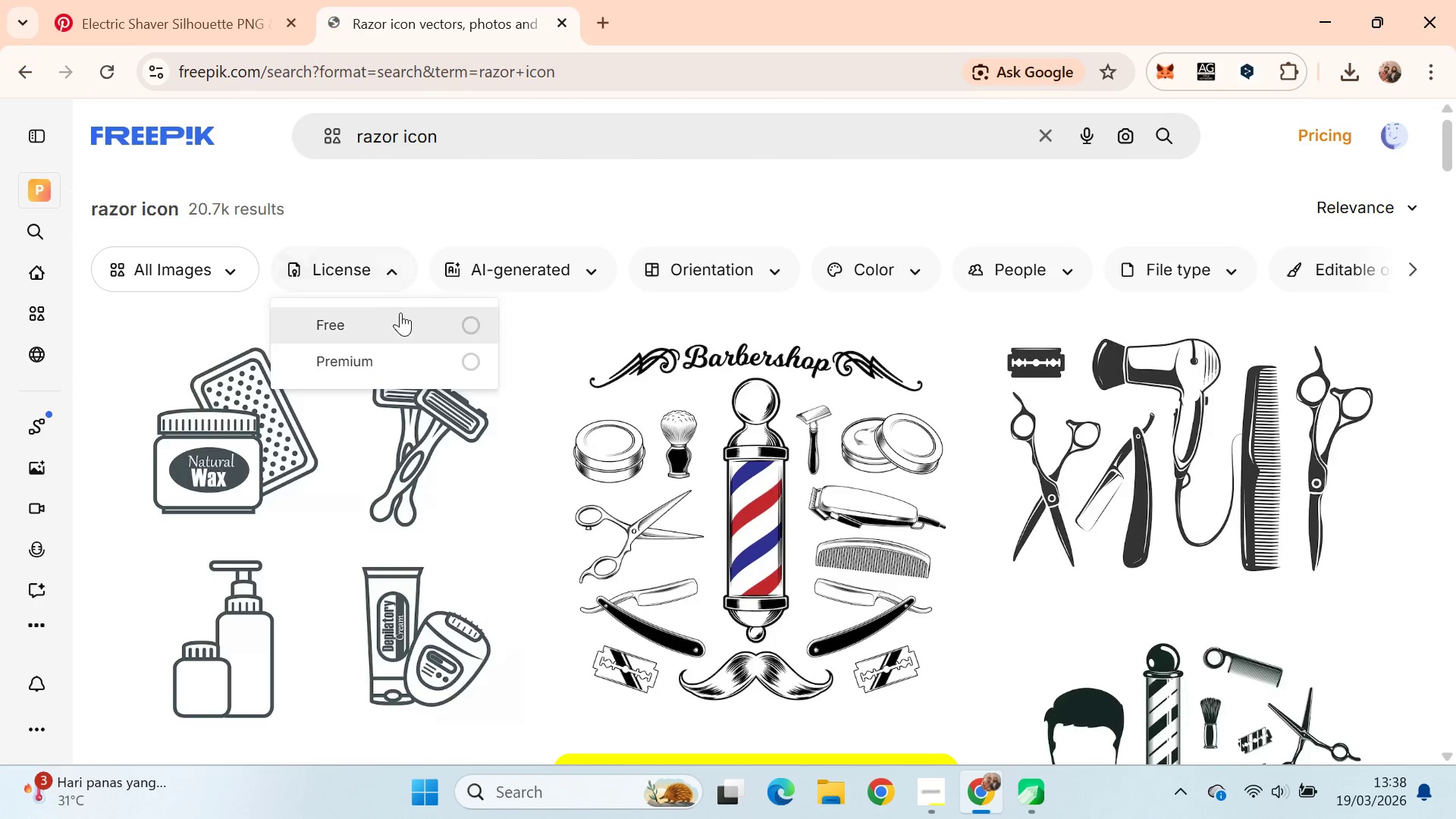 
left_click([402, 318])
 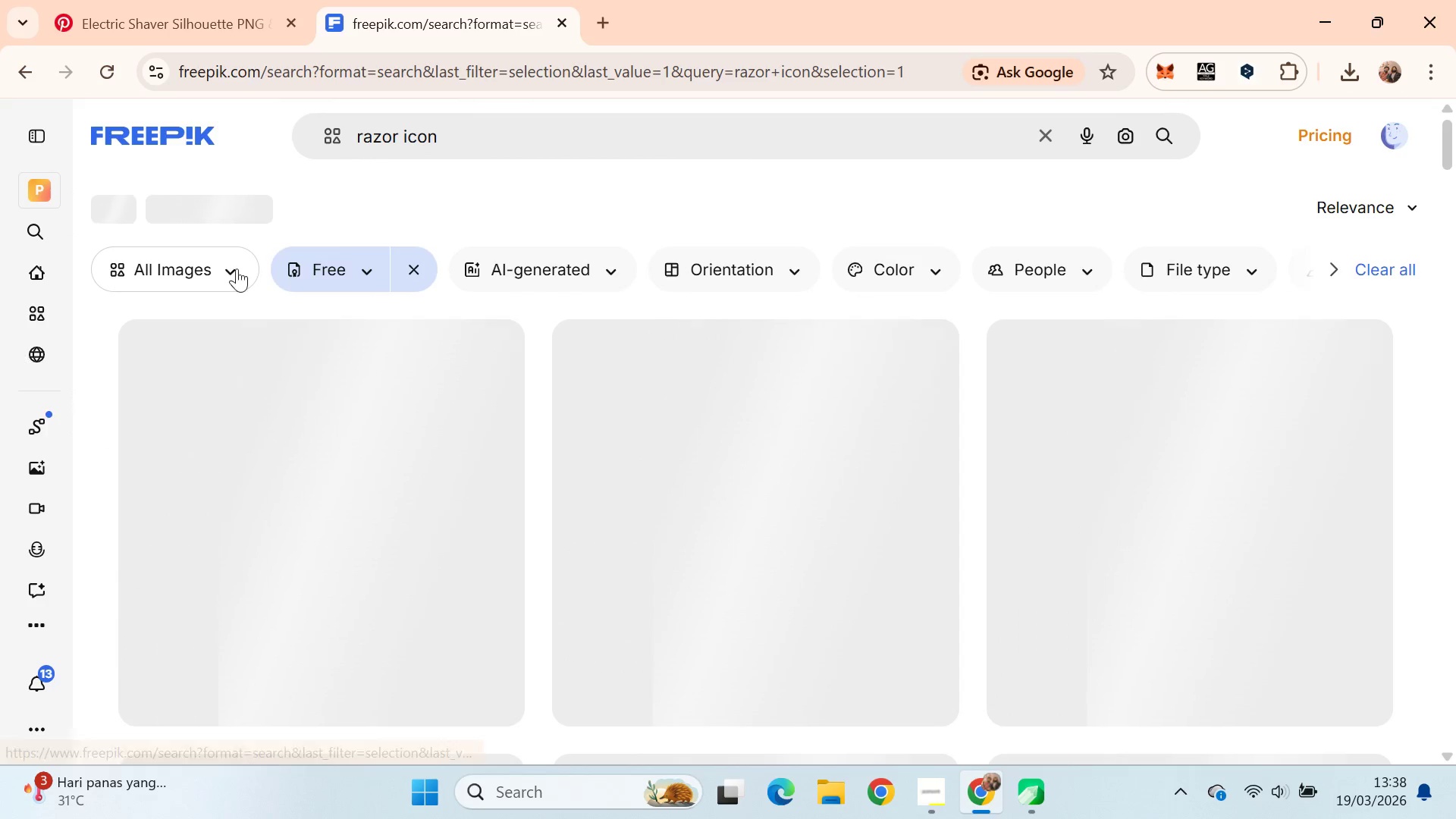 
left_click([231, 265])
 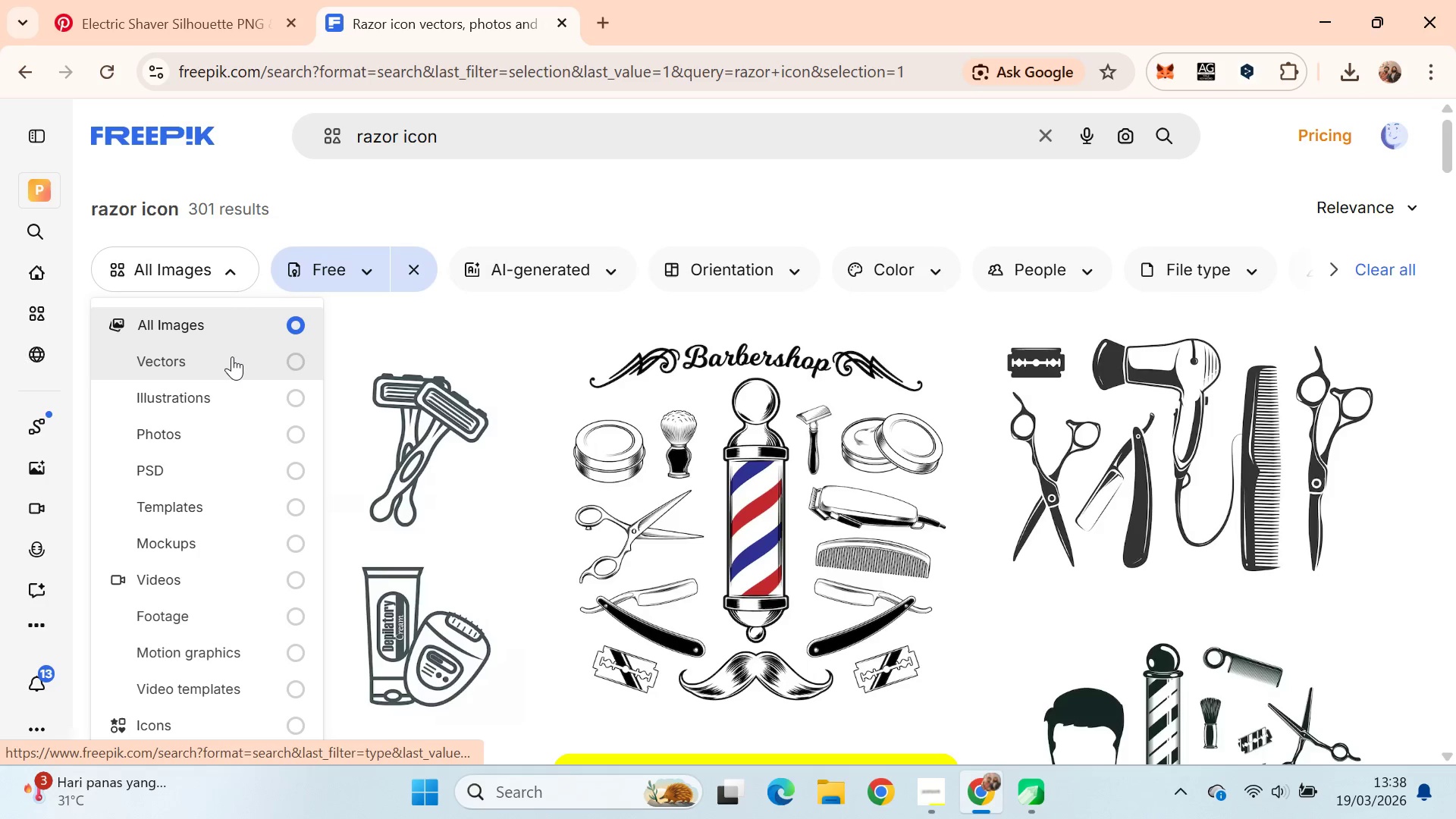 
left_click([232, 356])
 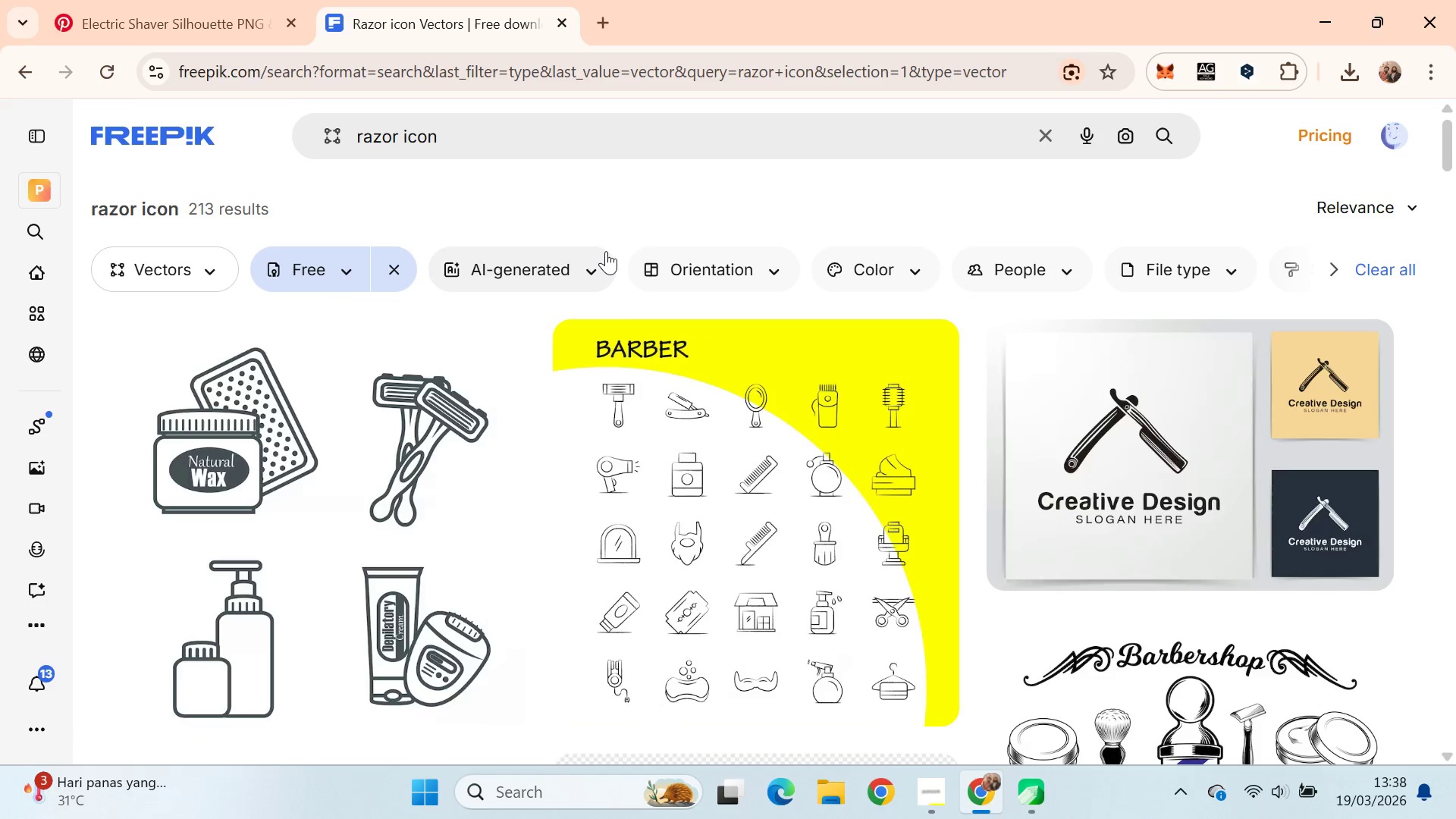 
scroll: coordinate [606, 249], scroll_direction: down, amount: 1.0
 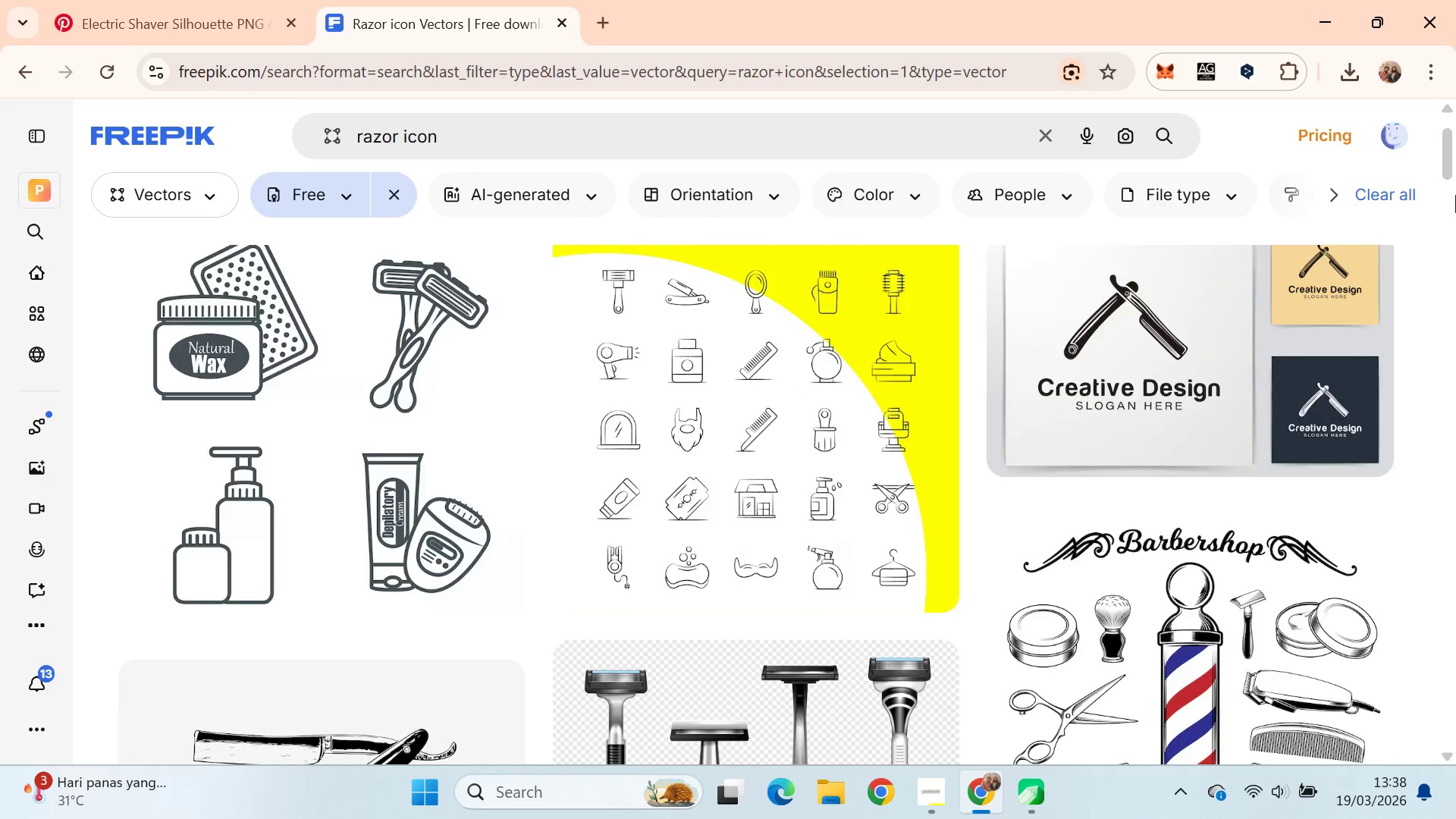 
left_click_drag(start_coordinate=[1445, 130], to_coordinate=[1447, 658])
 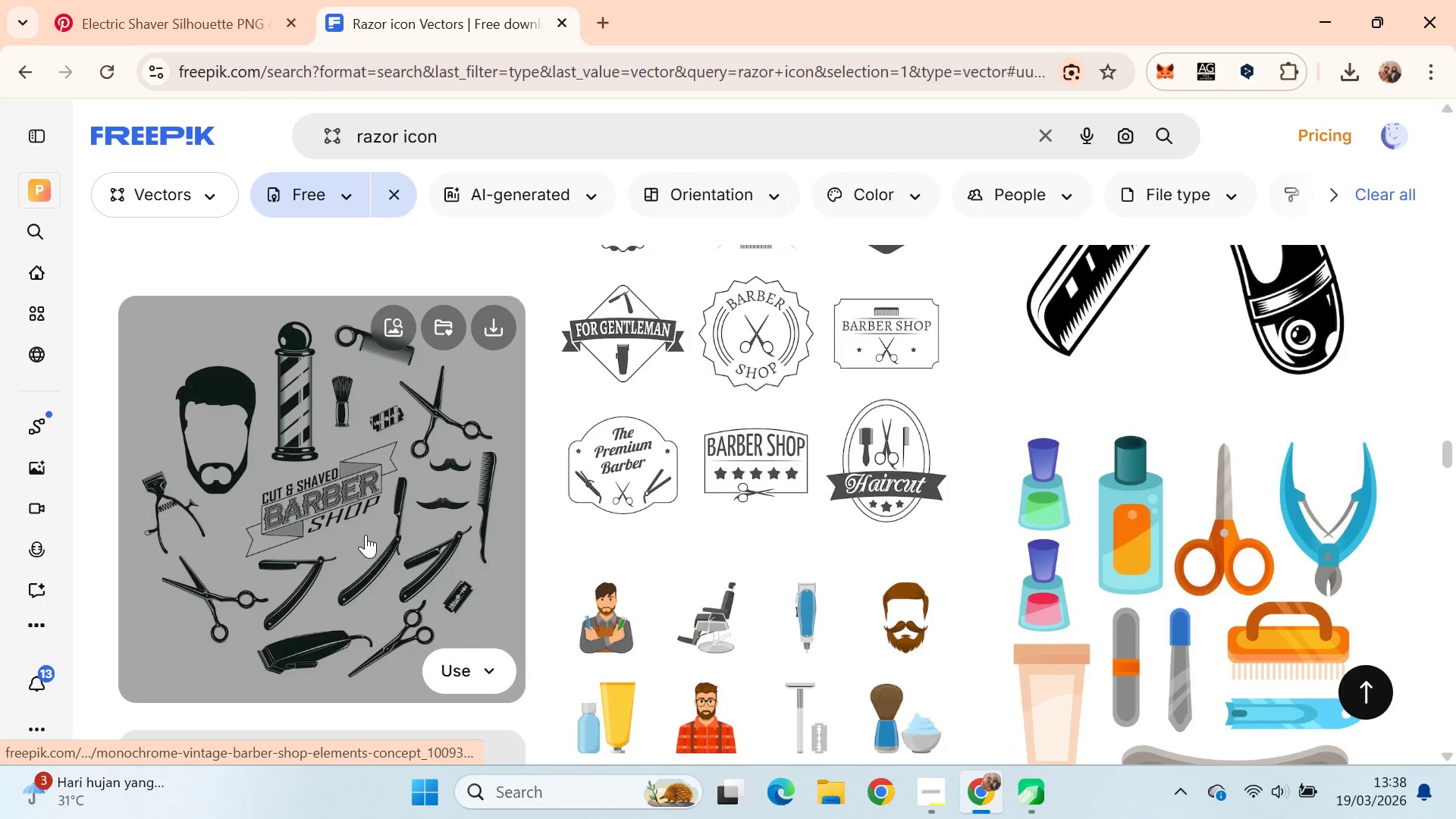 
left_click([366, 533])
 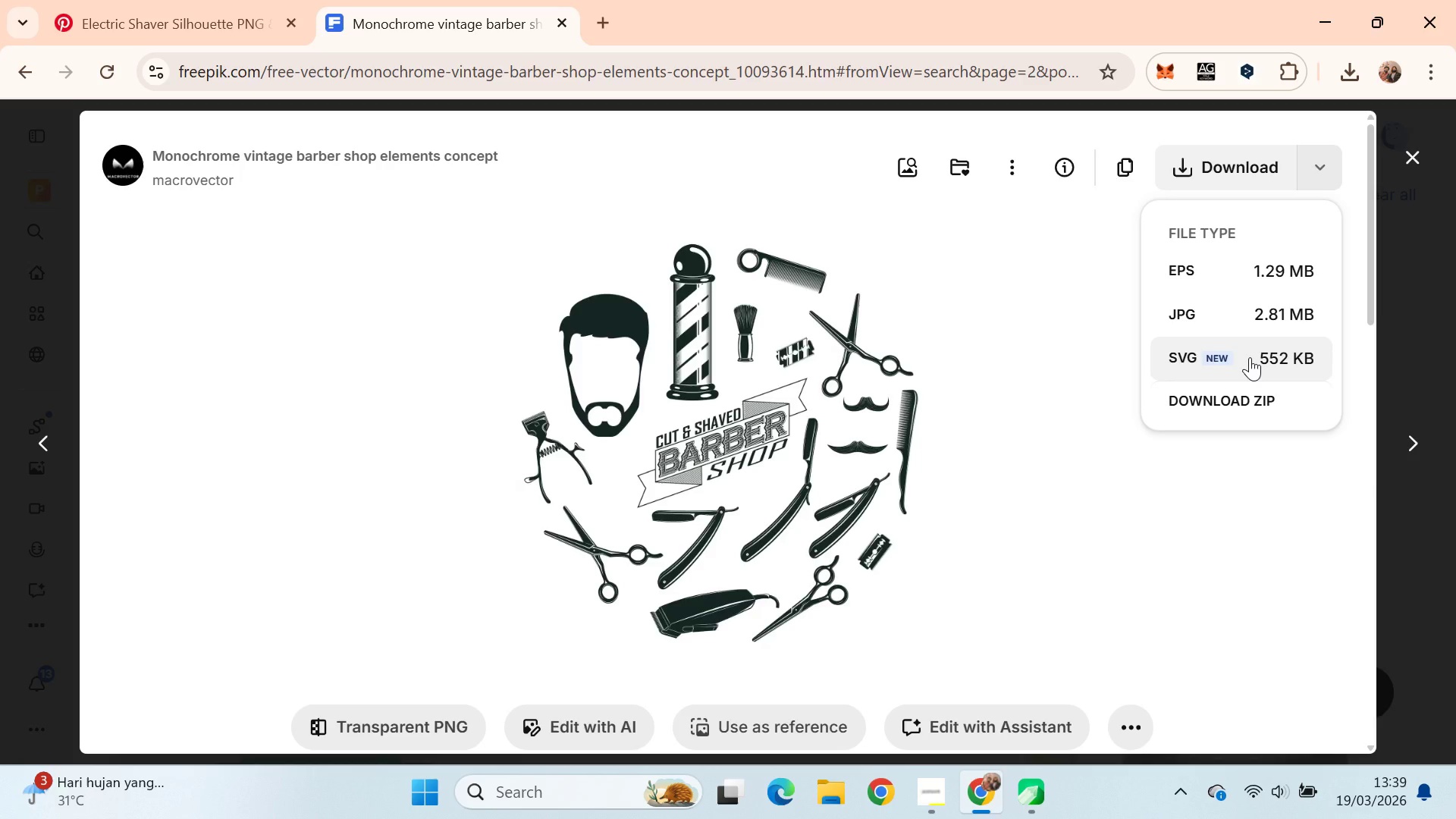 
wait(11.97)
 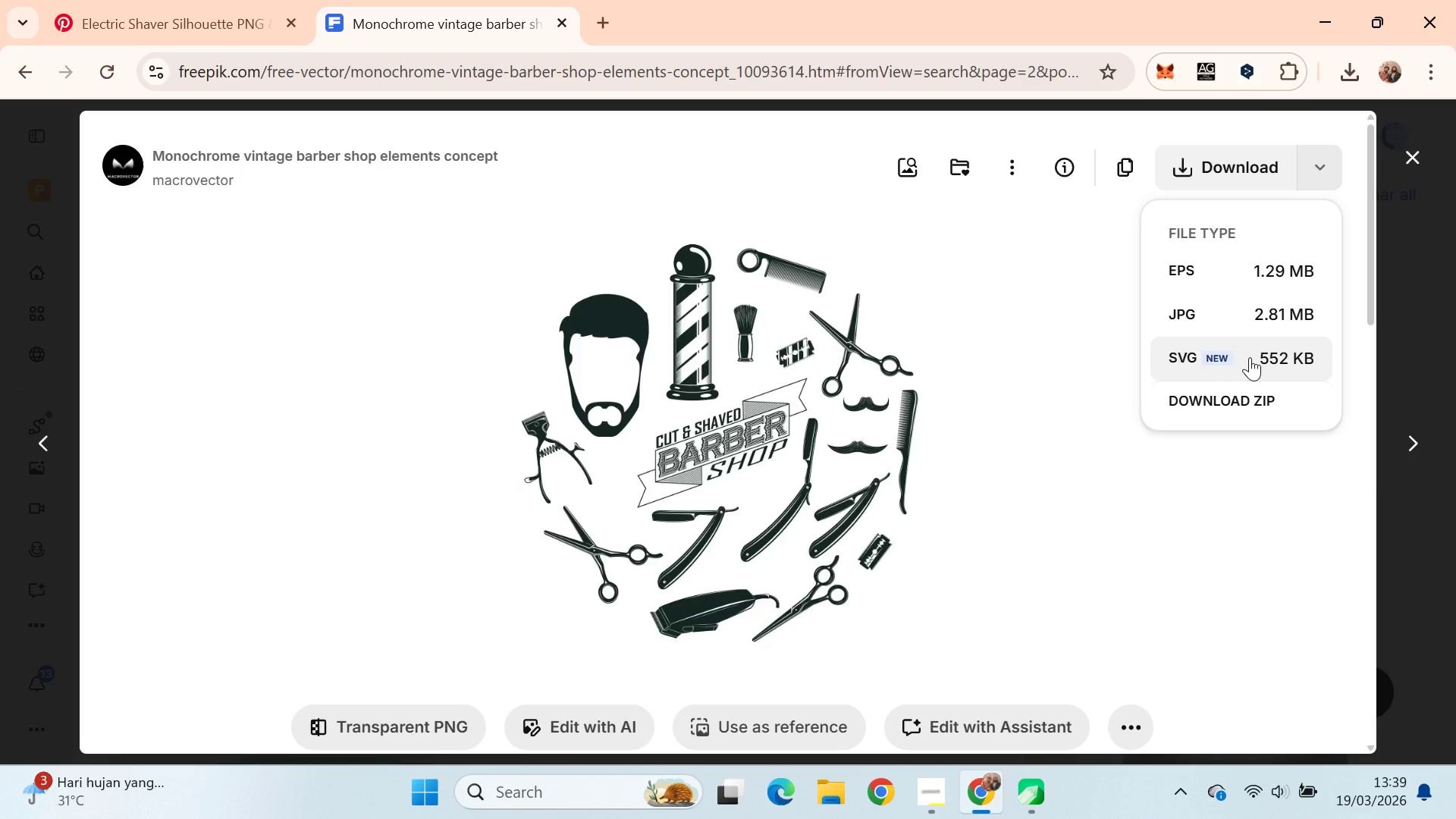 
left_click_drag(start_coordinate=[1159, 145], to_coordinate=[500, 522])
 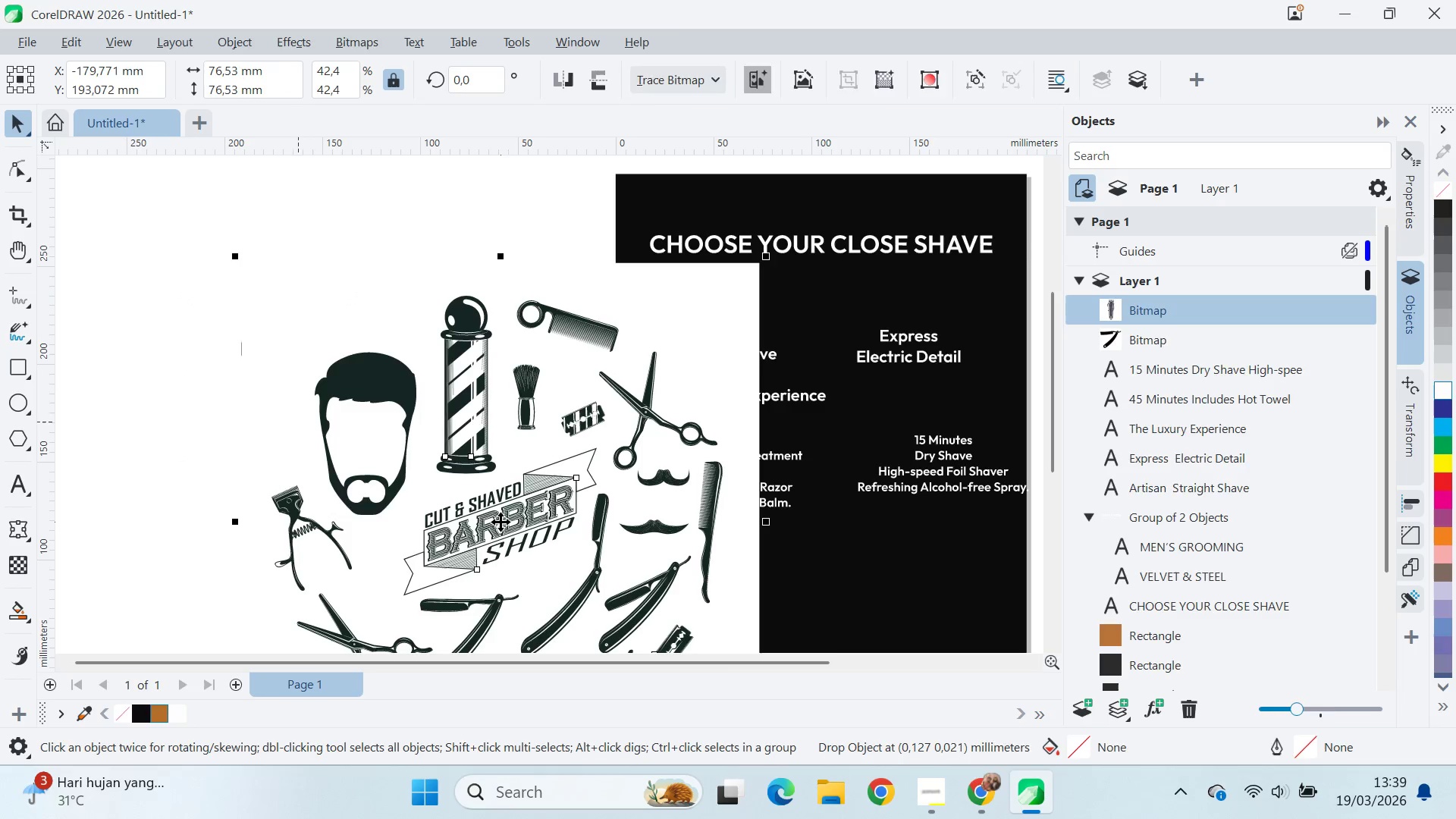 
key(Alt+Tab)
 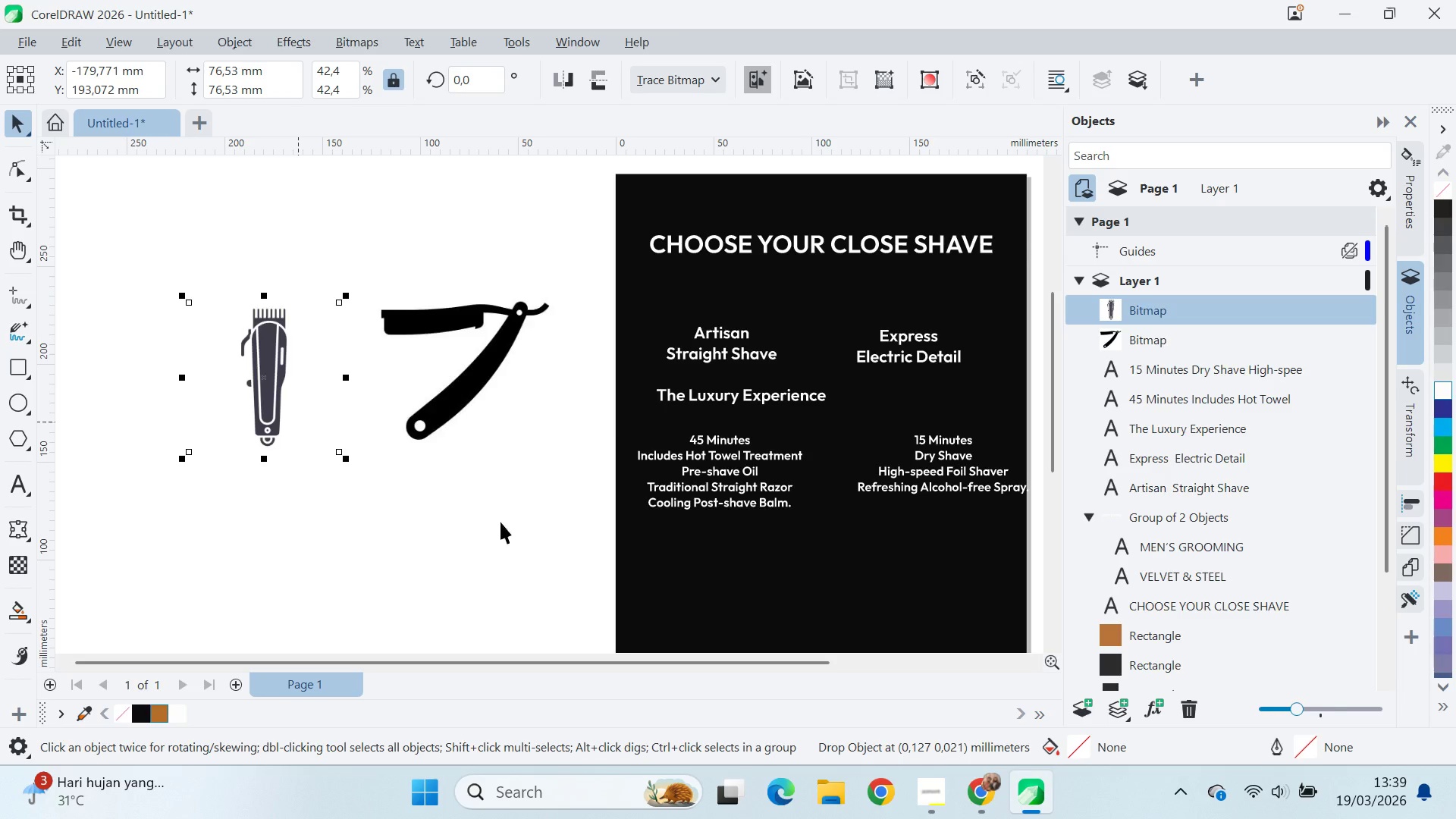 
left_click_drag(start_coordinate=[570, 452], to_coordinate=[382, 534])
 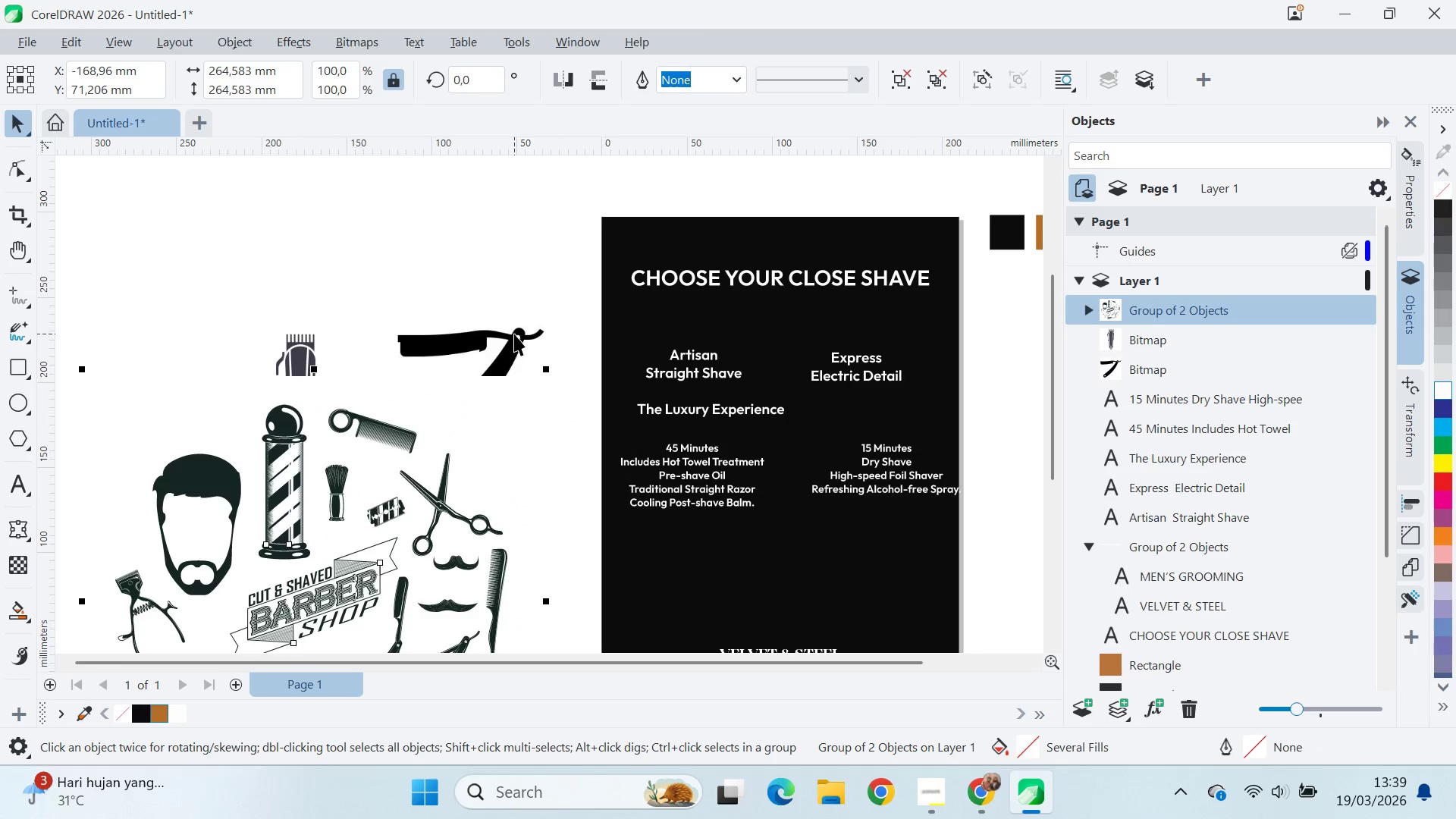 
scroll: coordinate [506, 511], scroll_direction: down, amount: 1.0
 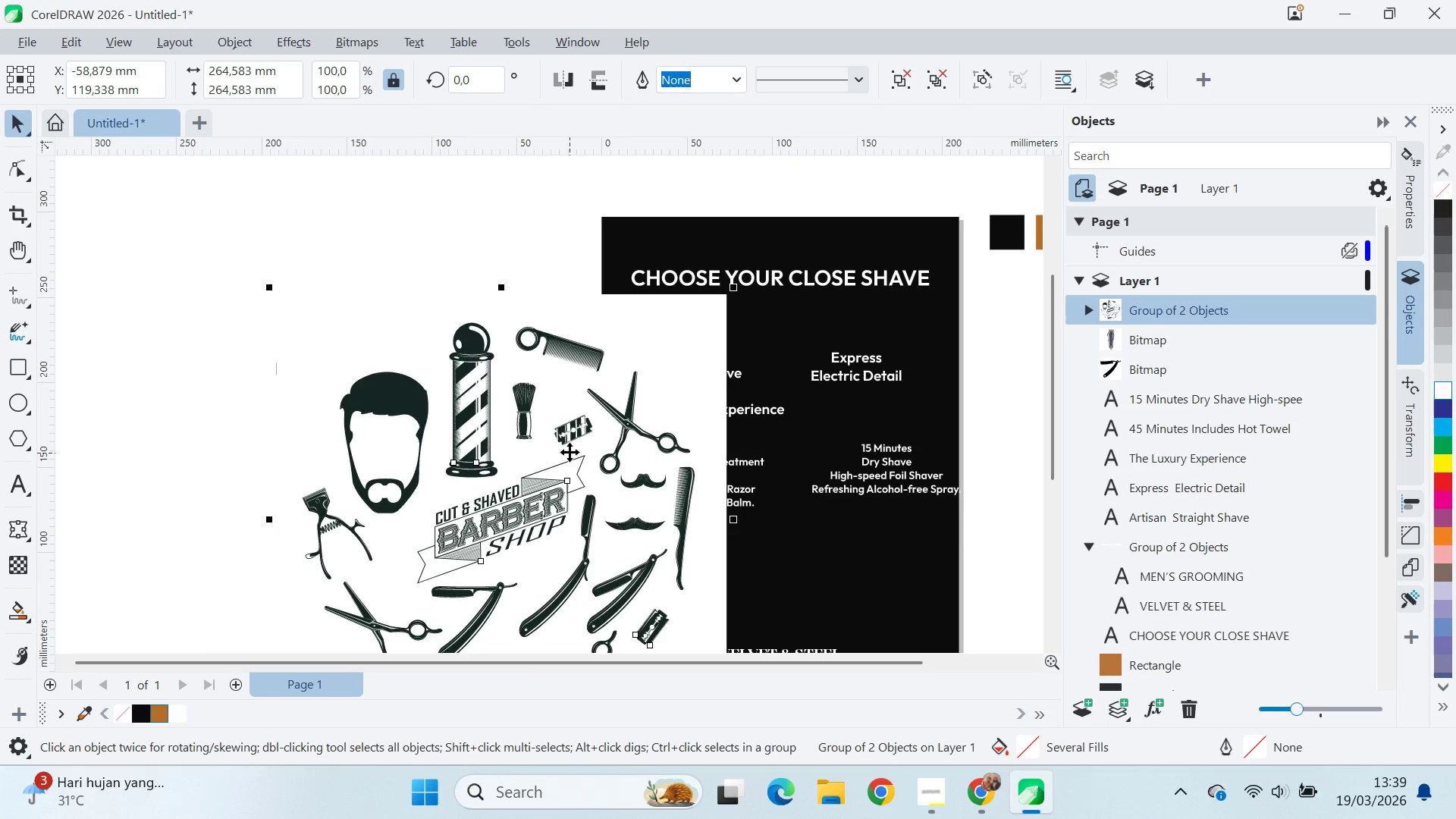 
left_click([515, 333])
 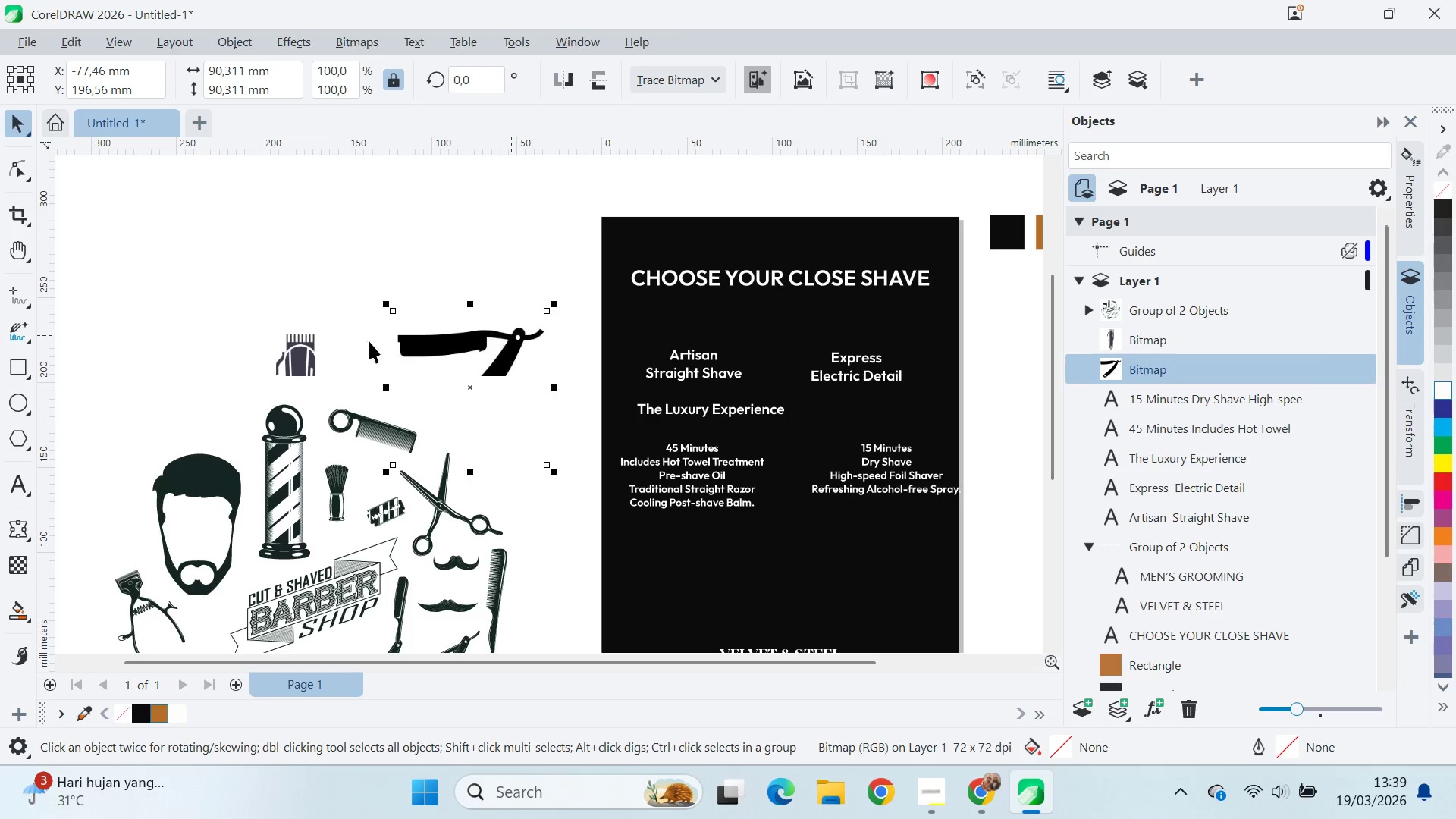 
hold_key(key=ShiftLeft, duration=0.36)
 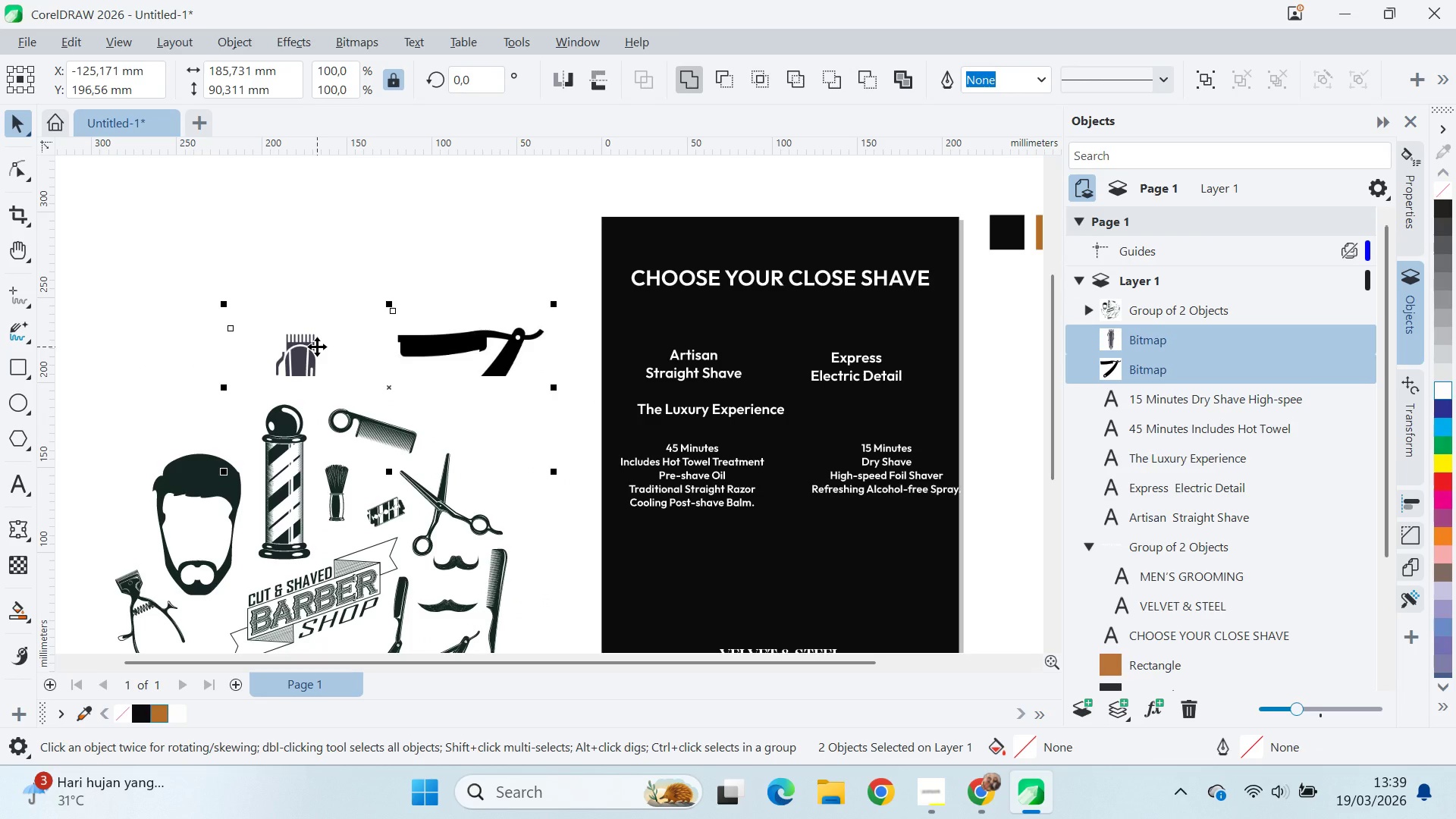 
key(Delete)
 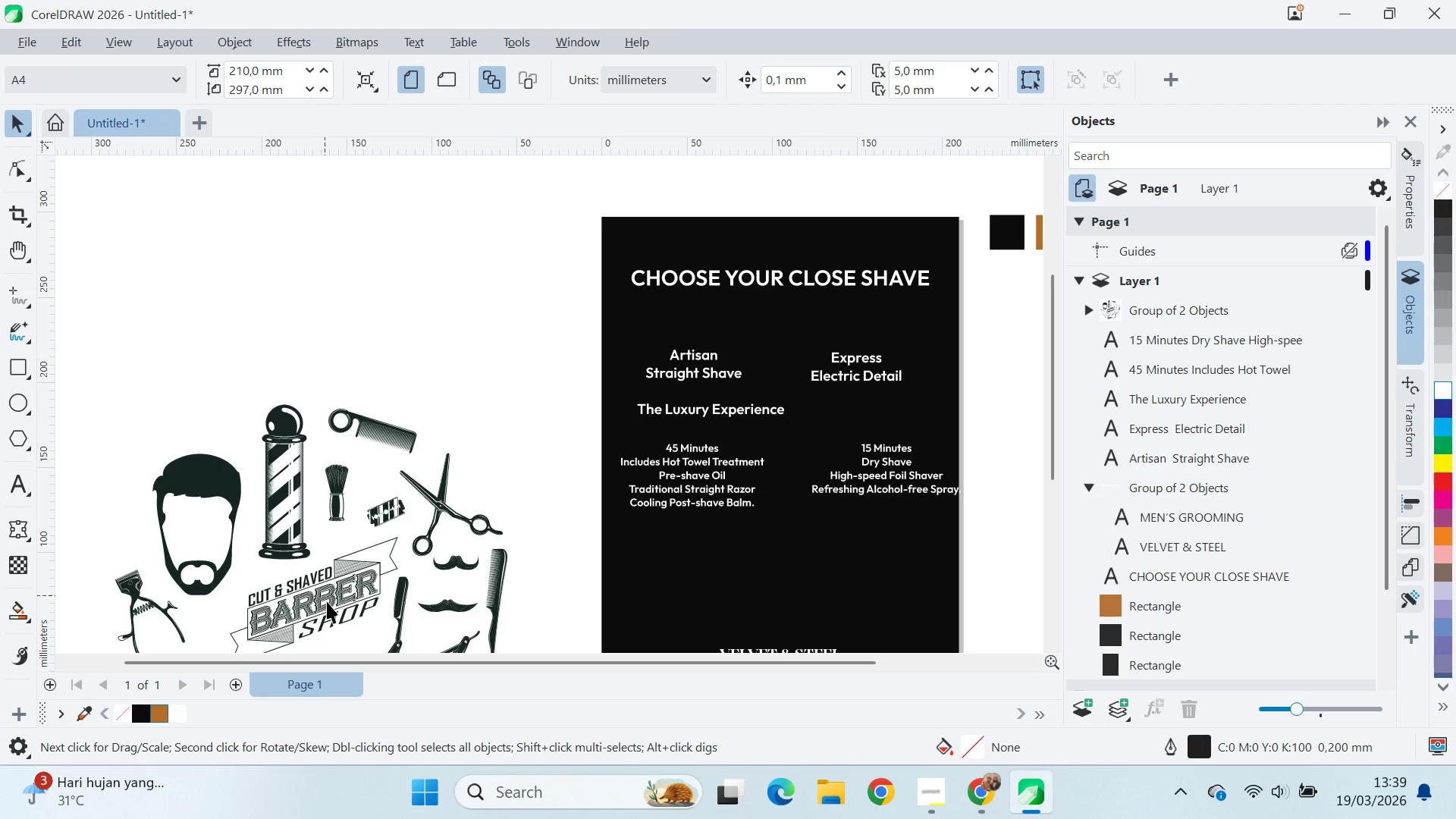 
left_click_drag(start_coordinate=[328, 606], to_coordinate=[374, 490])
 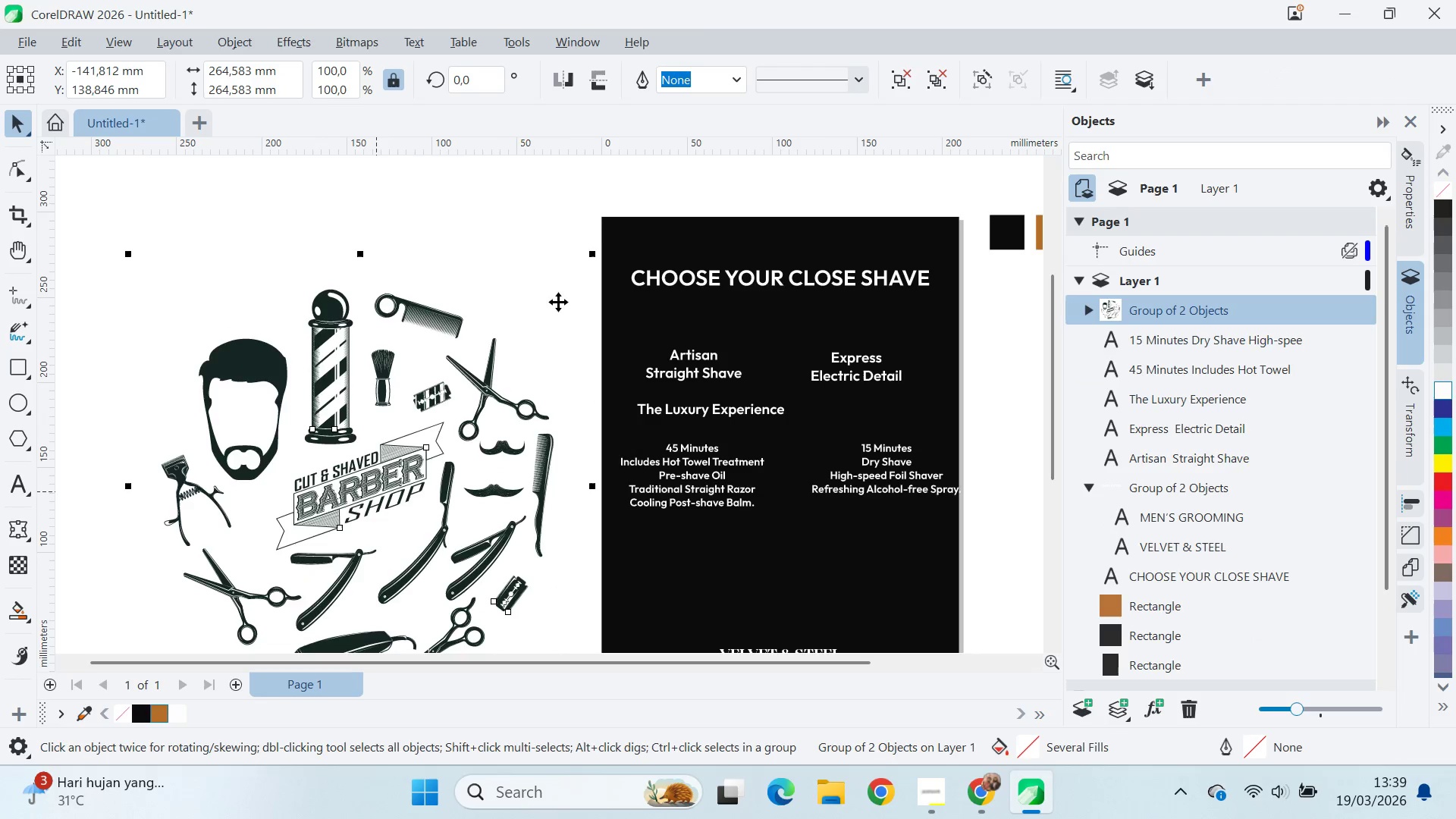 
hold_key(key=ShiftLeft, duration=1.16)
left_click_drag(start_coordinate=[598, 243], to_coordinate=[592, 260])
 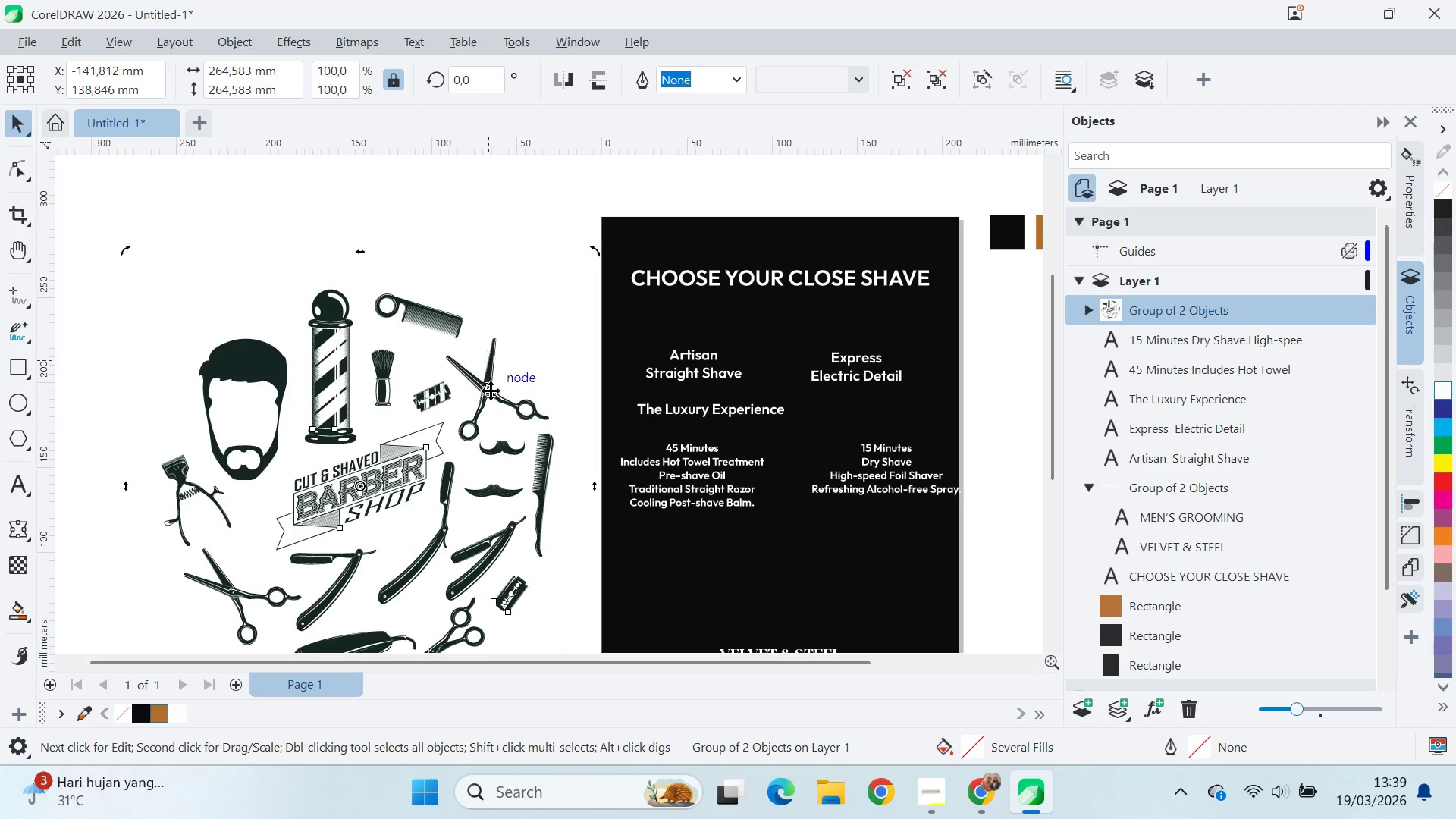 
left_click_drag(start_coordinate=[491, 394], to_coordinate=[431, 300])
 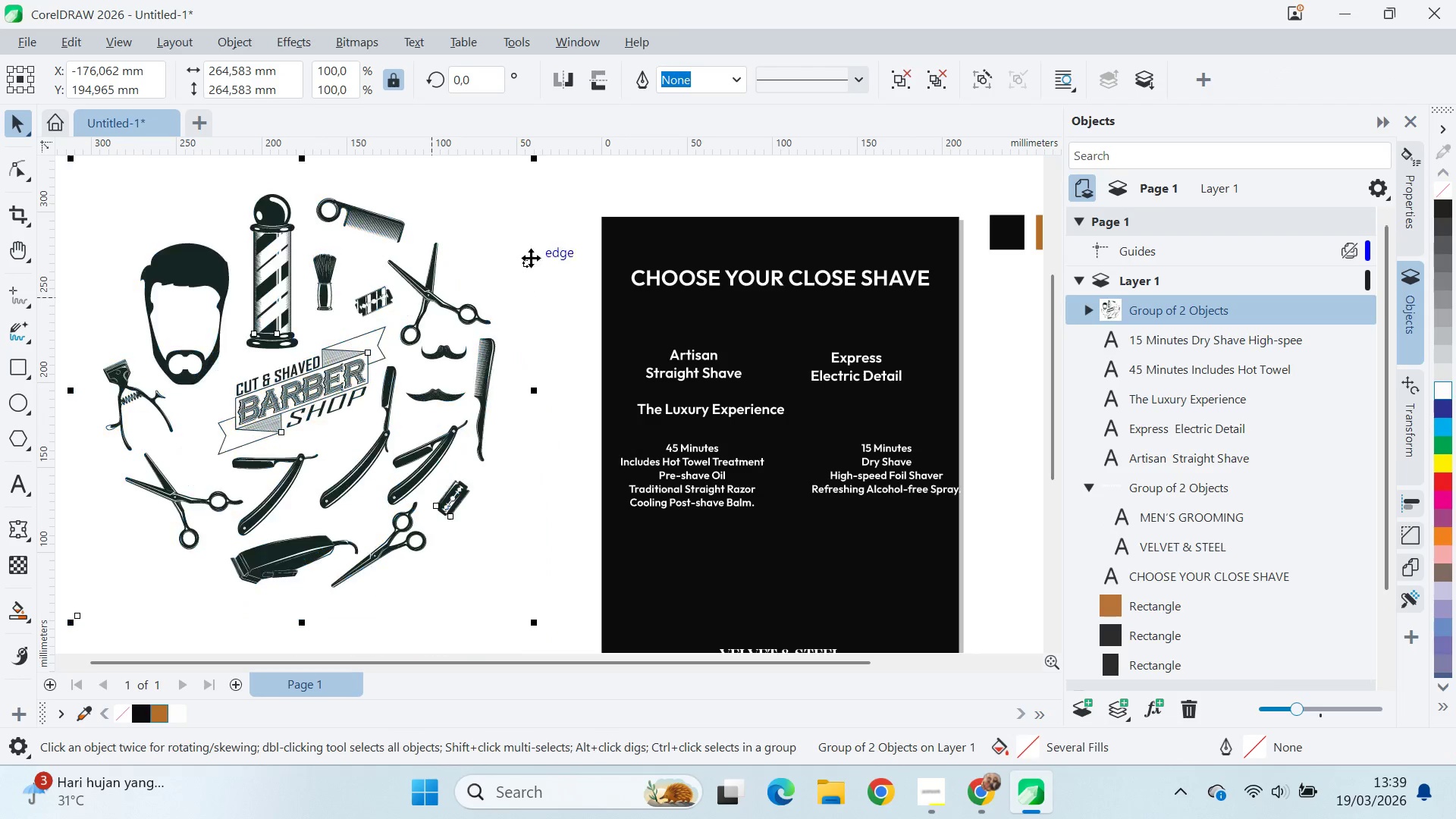 
hold_key(key=ShiftLeft, duration=1.34)
left_click_drag(start_coordinate=[539, 162], to_coordinate=[470, 255])
 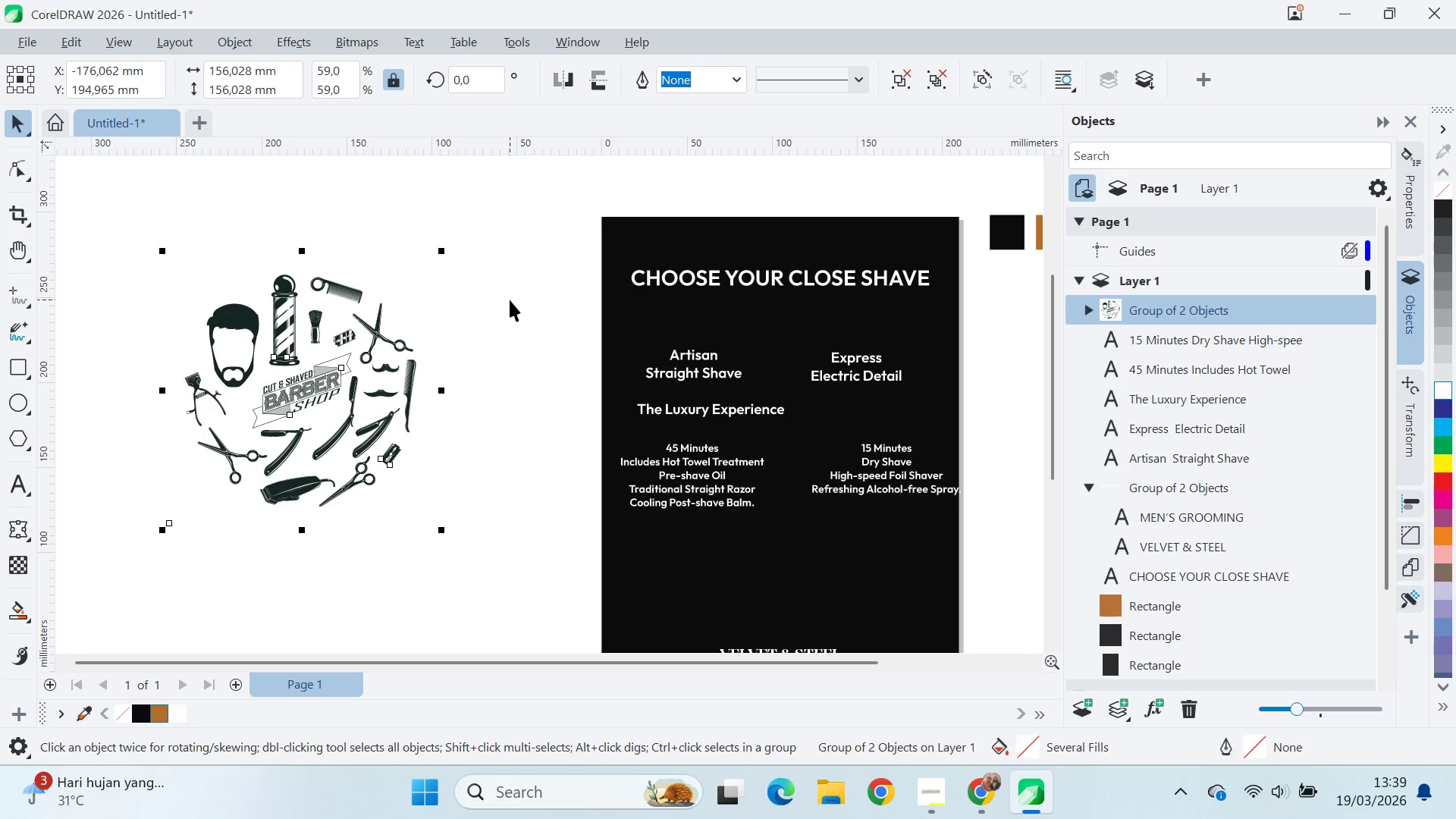 
key(Control+U)
 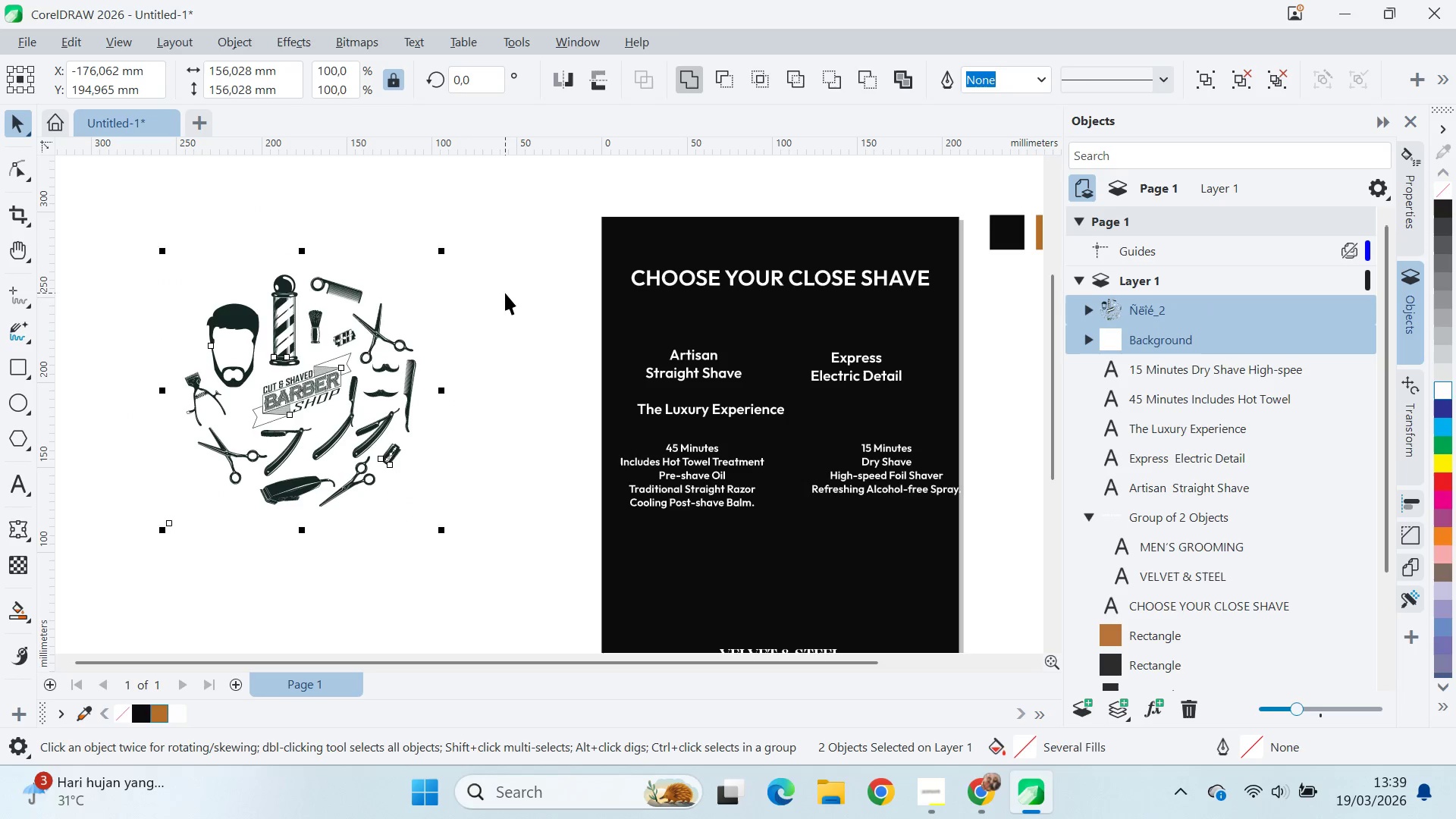 
left_click_drag(start_coordinate=[505, 293], to_coordinate=[495, 293])
 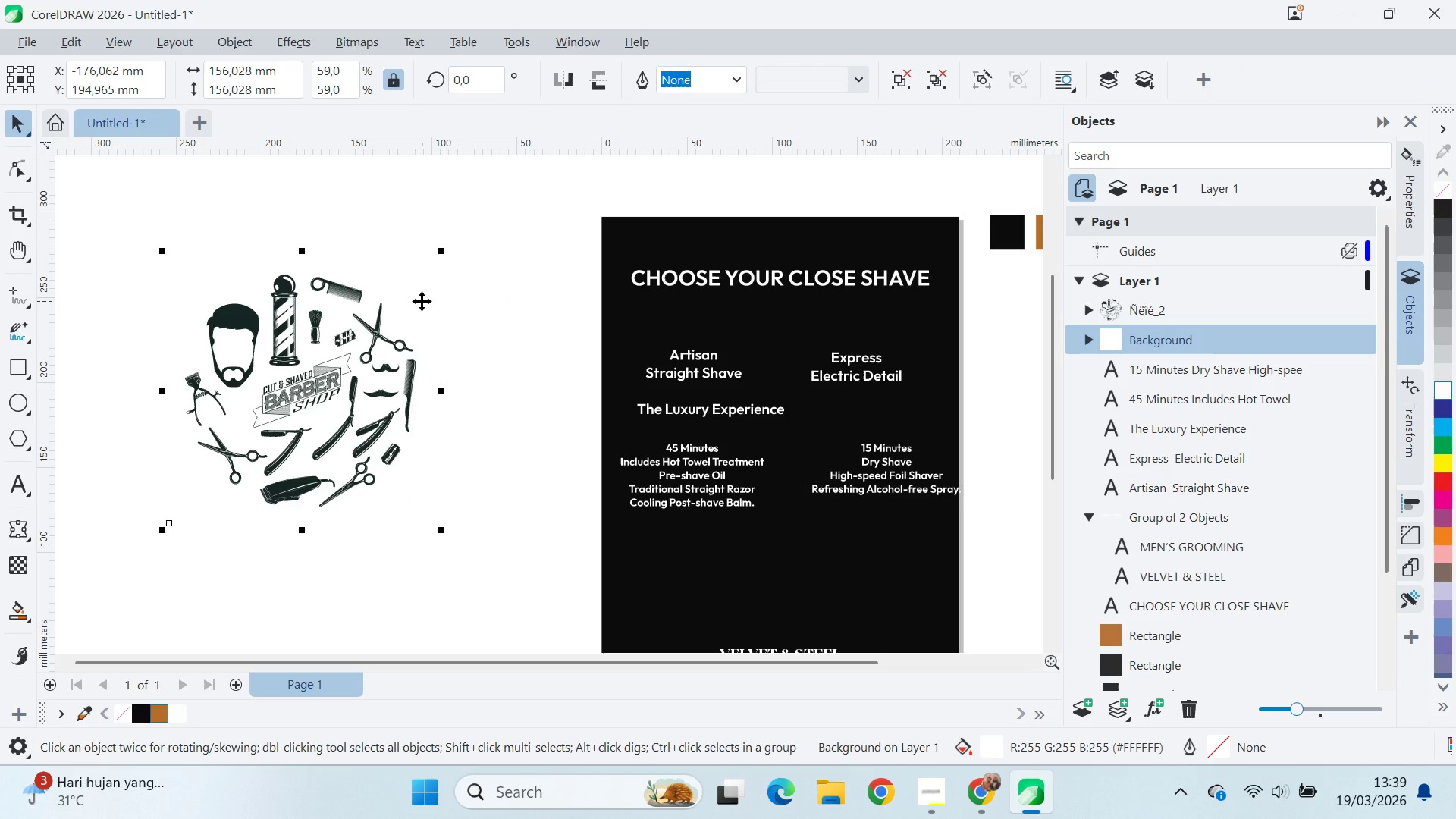 
key(Delete)
 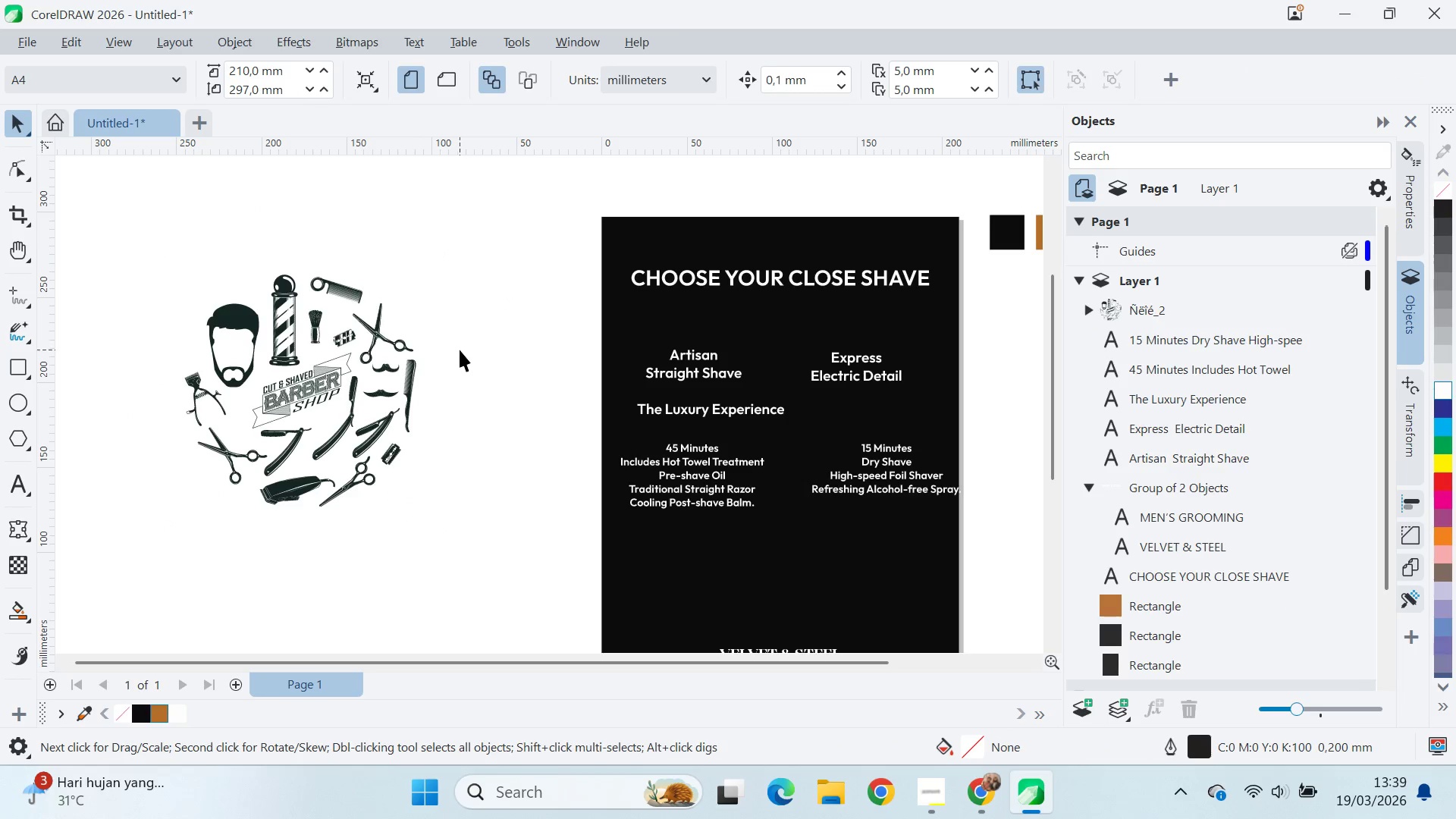 
left_click([407, 376])
 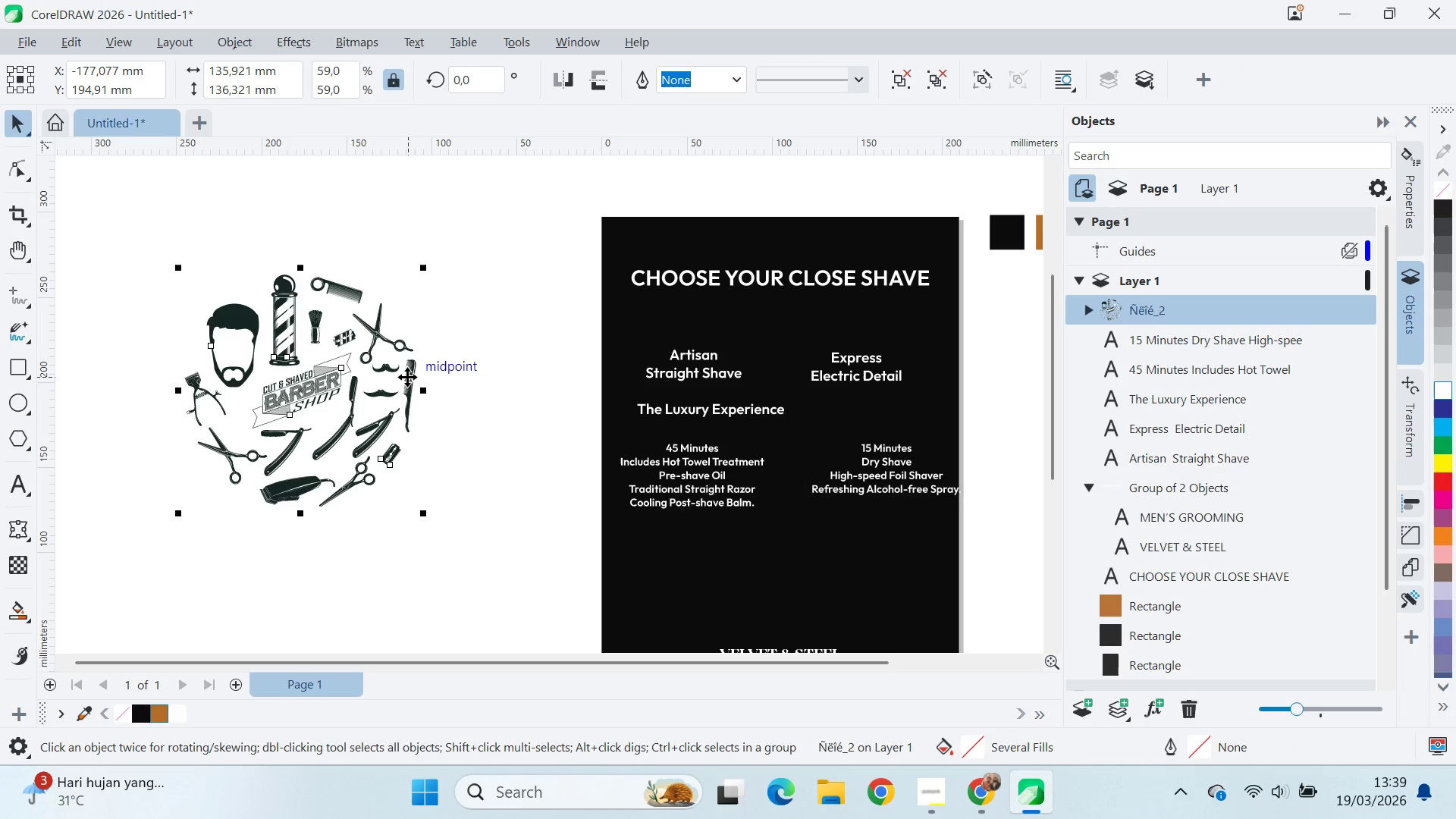 
key(Control+U)
 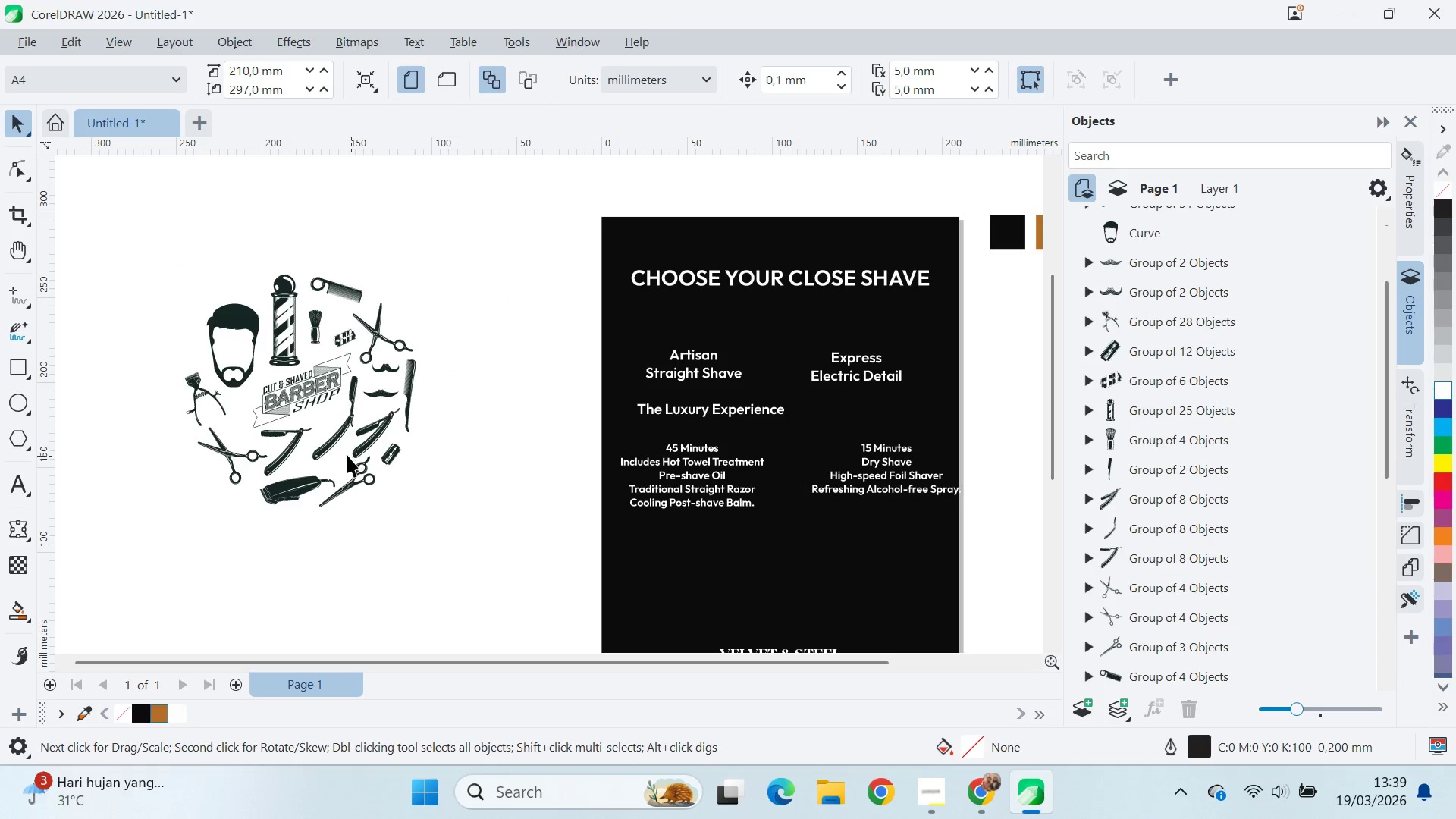 
left_click([253, 444])
 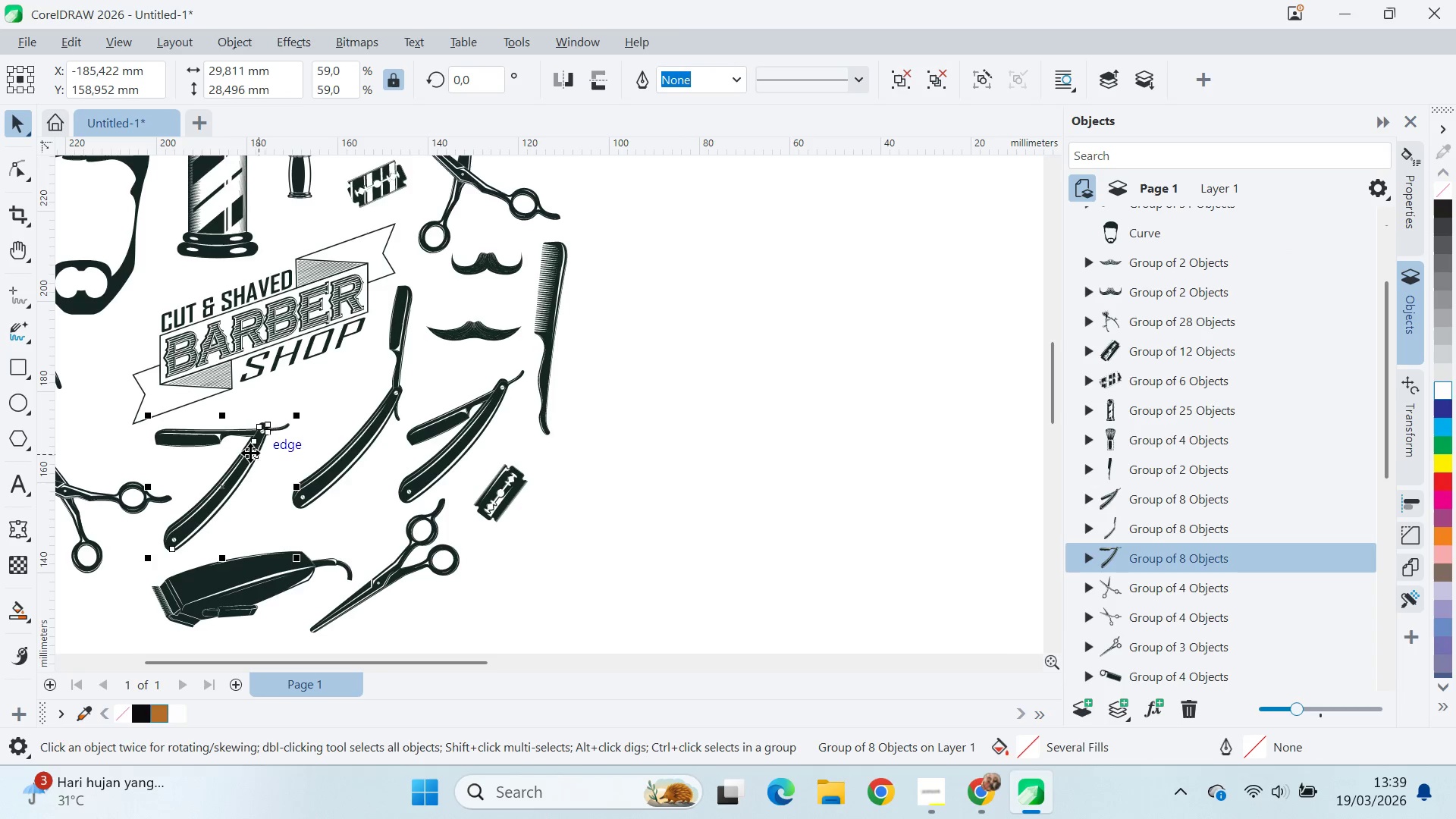 
scroll: coordinate [261, 450], scroll_direction: up, amount: 7.0
 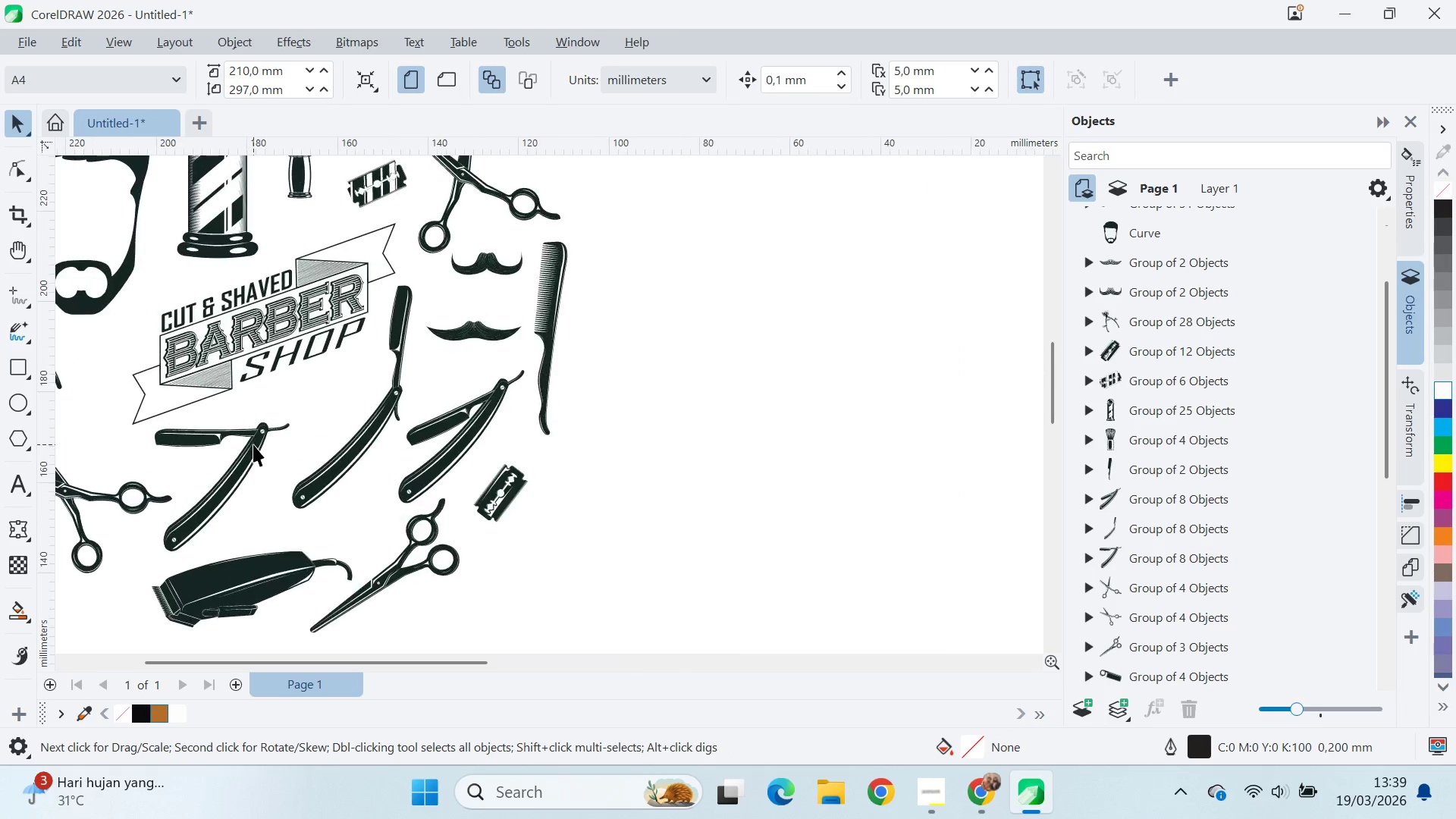 
left_click_drag(start_coordinate=[249, 450], to_coordinate=[828, 451])
 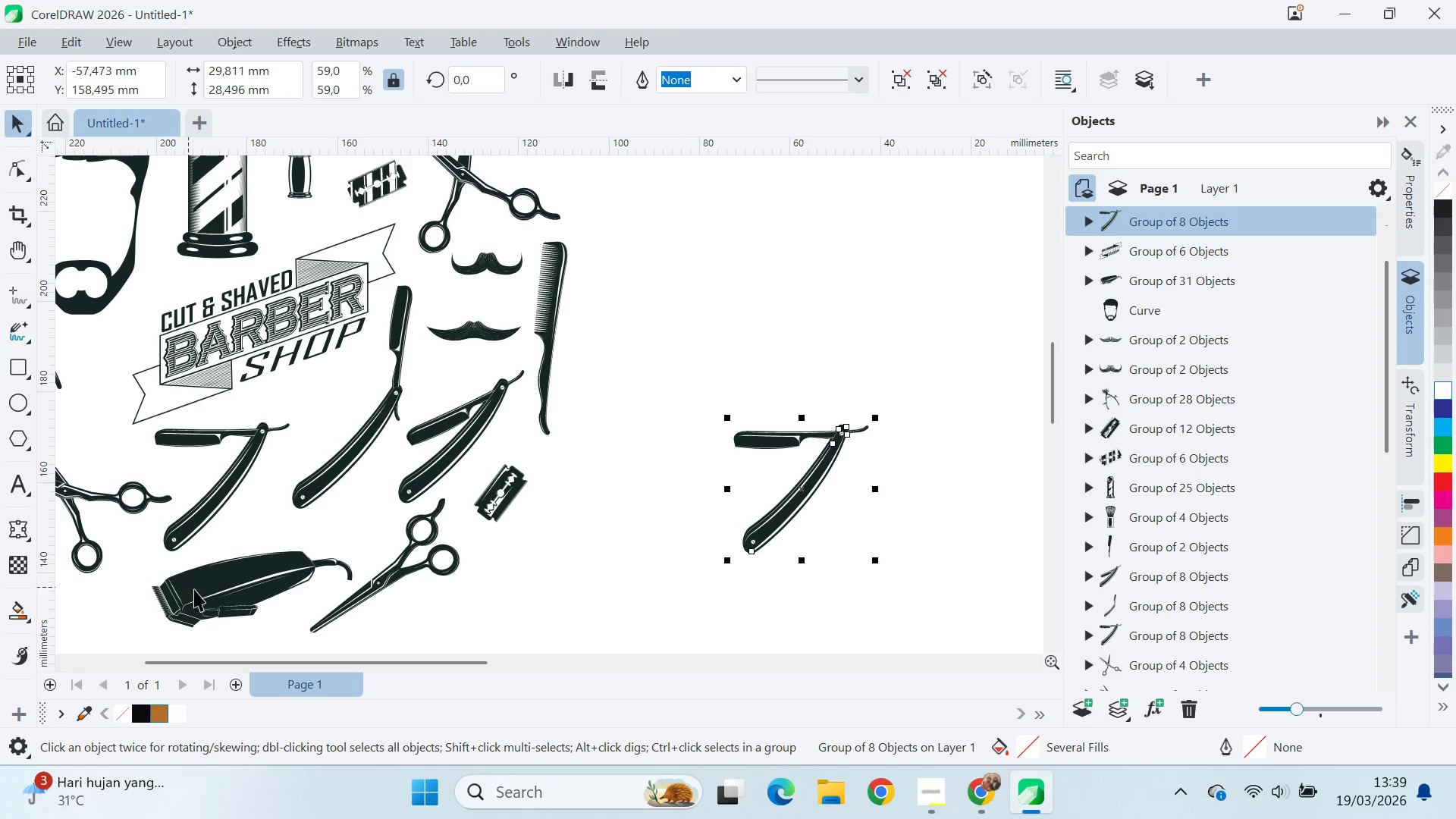 
left_click_drag(start_coordinate=[209, 591], to_coordinate=[733, 324])
 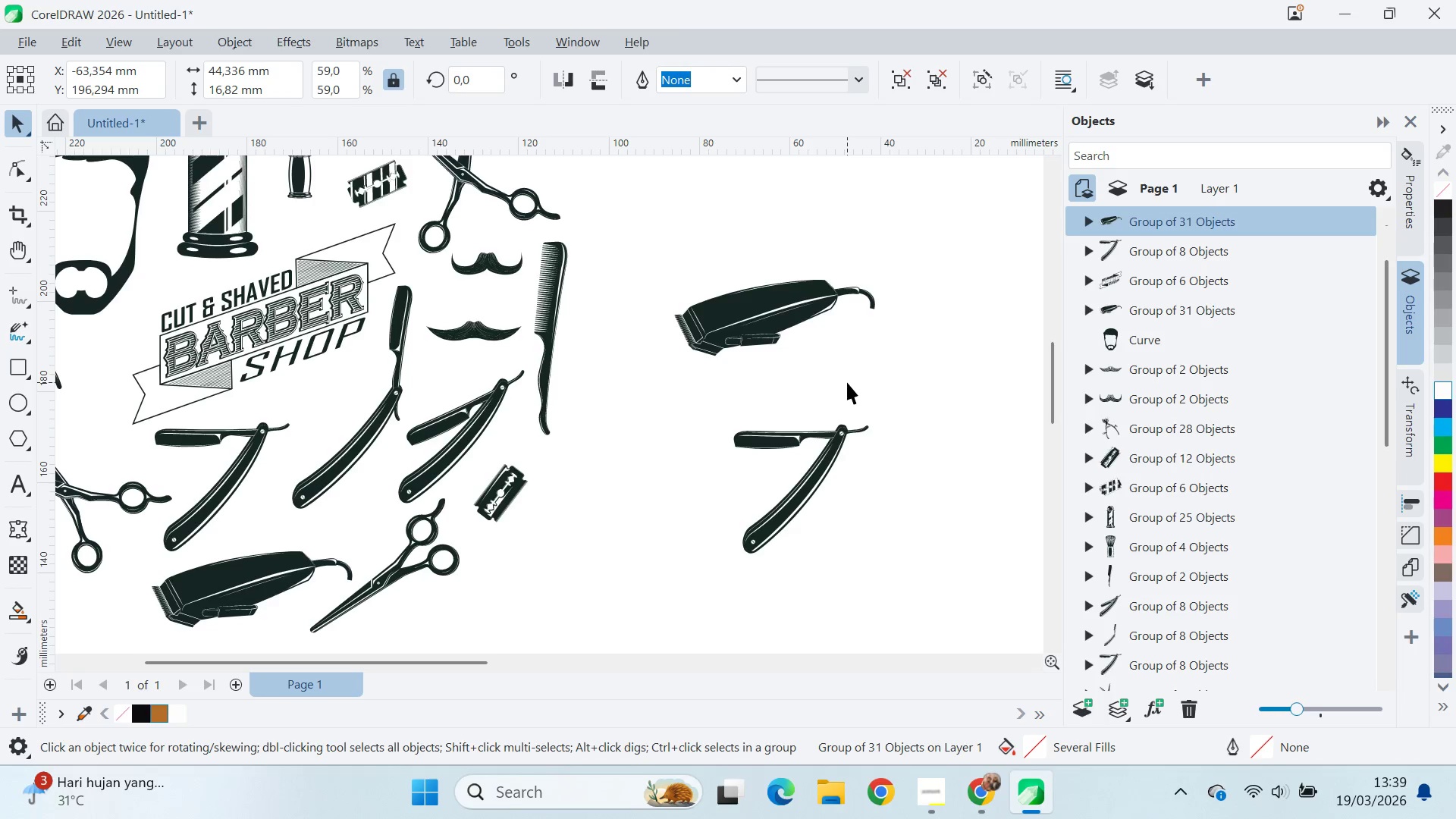 
left_click([733, 324])
 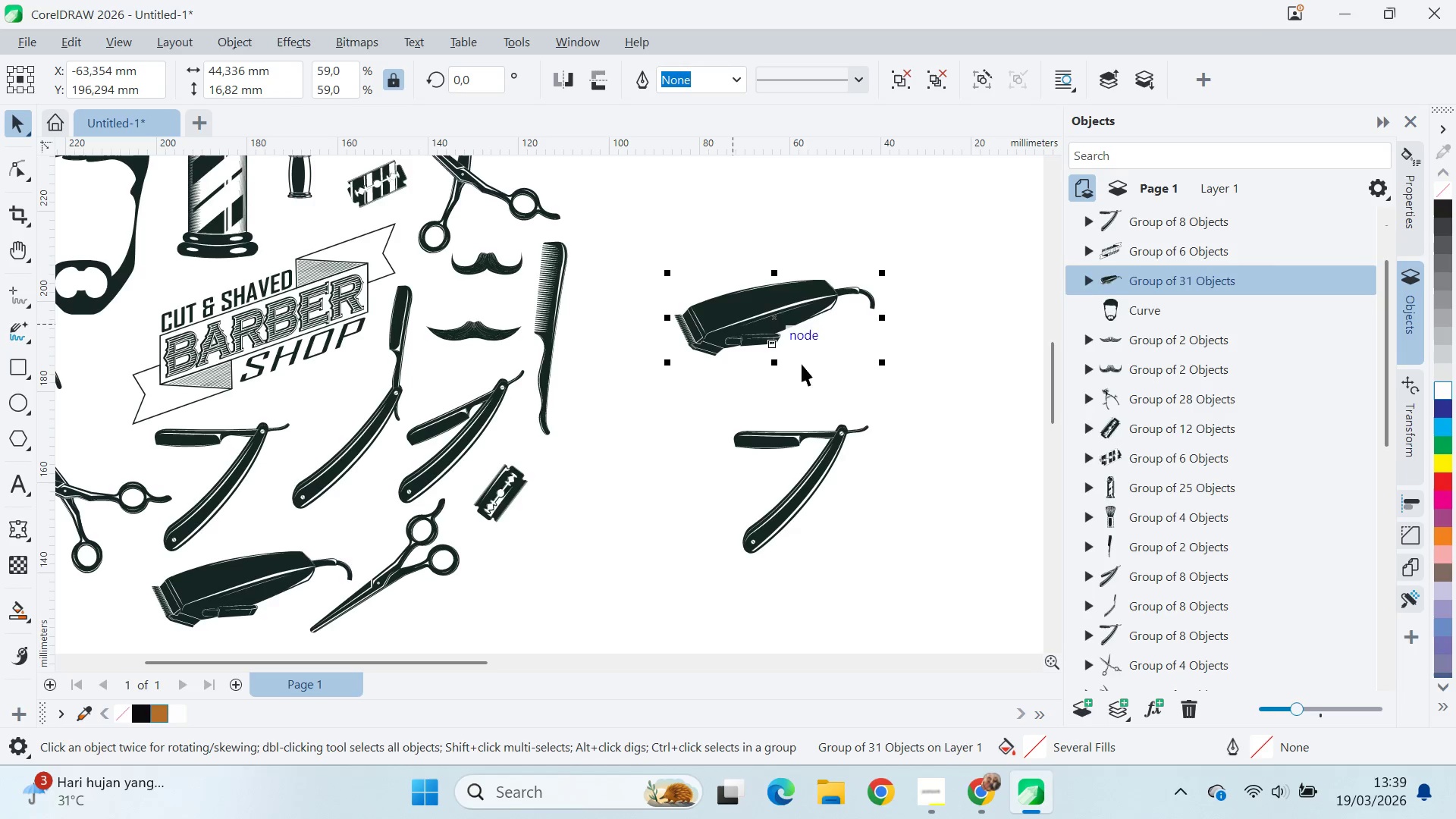 
right_click([733, 324])
 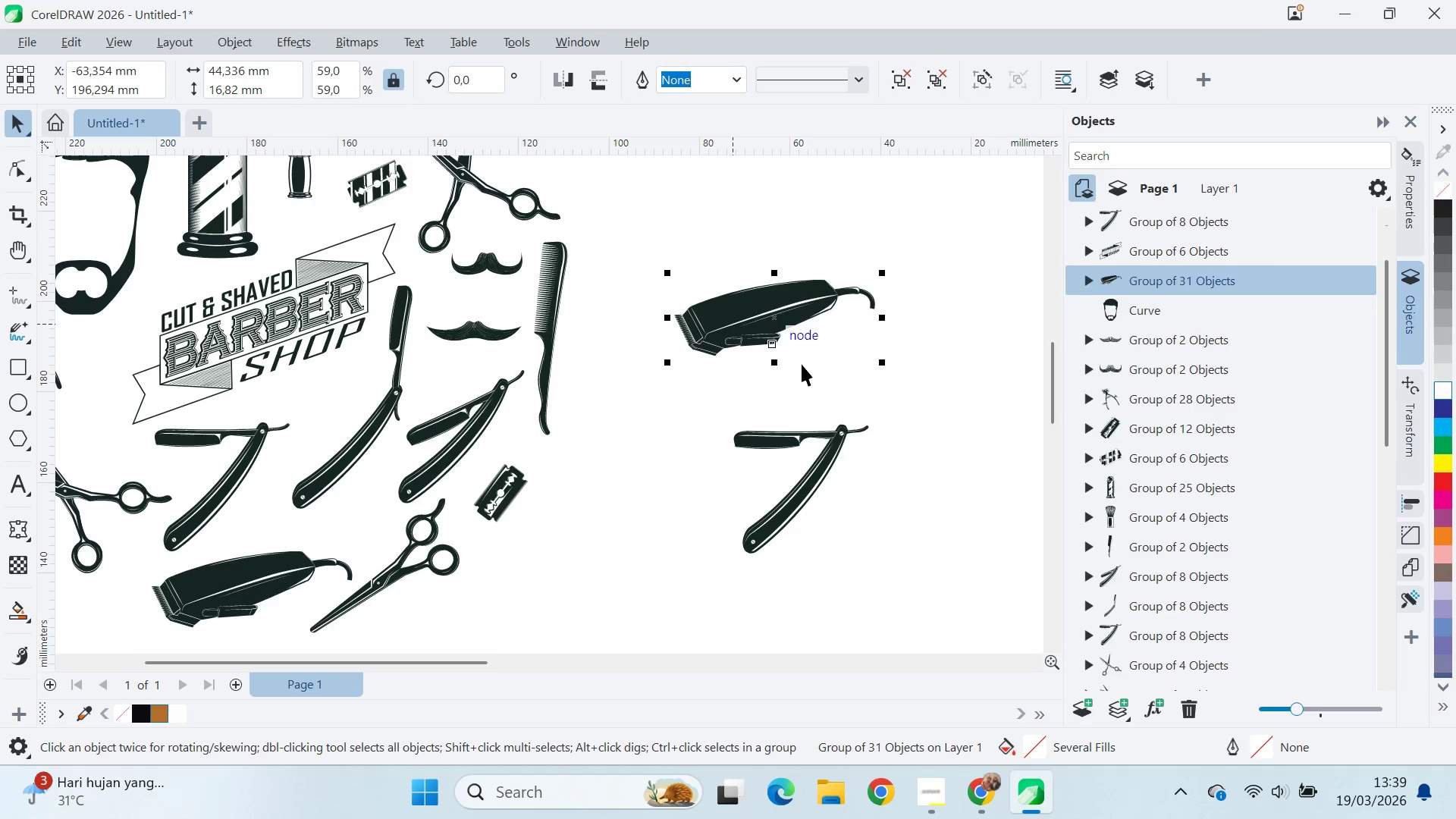 
left_click([847, 382])
 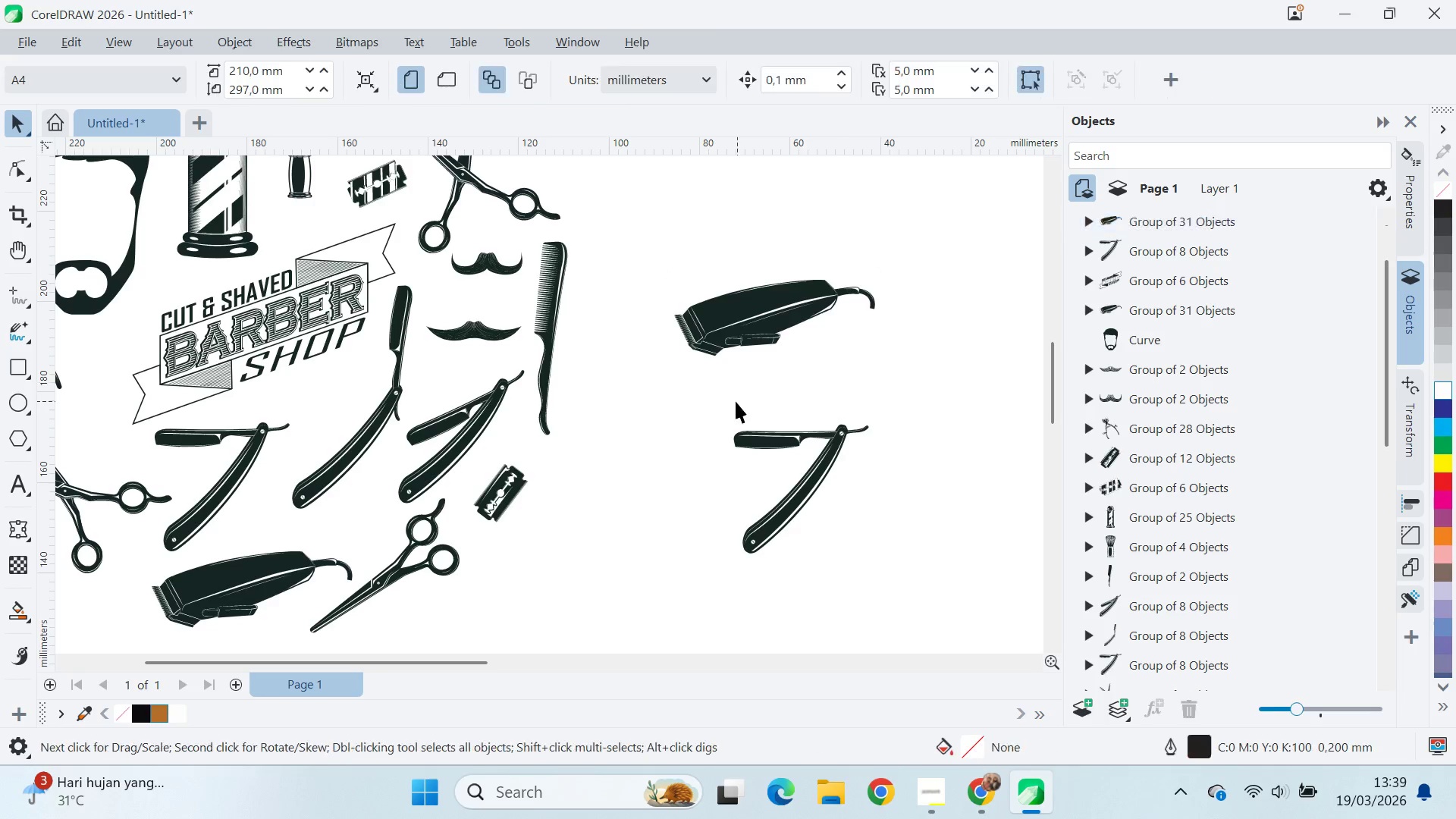 
scroll: coordinate [732, 401], scroll_direction: down, amount: 3.0
 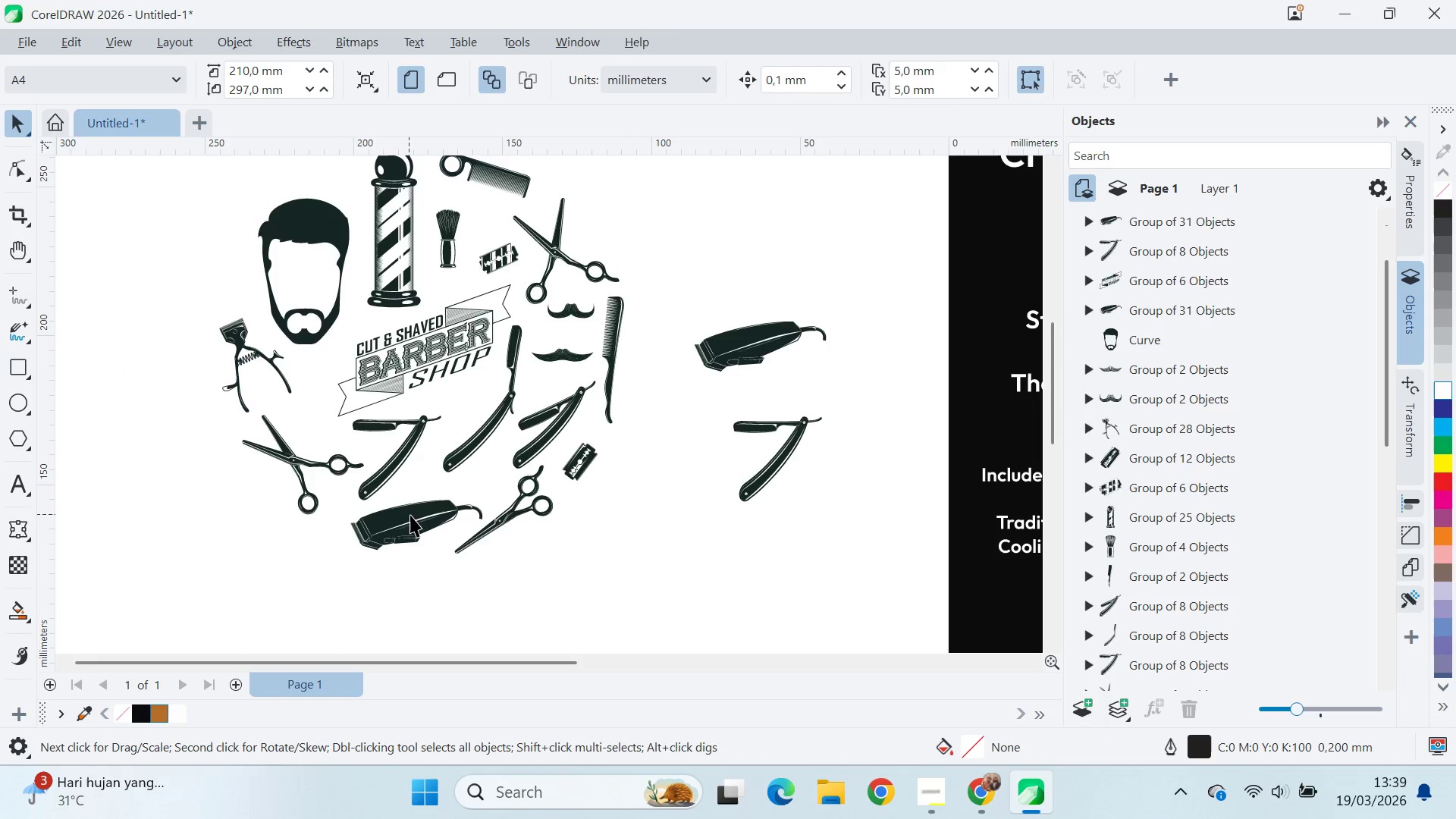 
left_click_drag(start_coordinate=[300, 293], to_coordinate=[534, 586])
 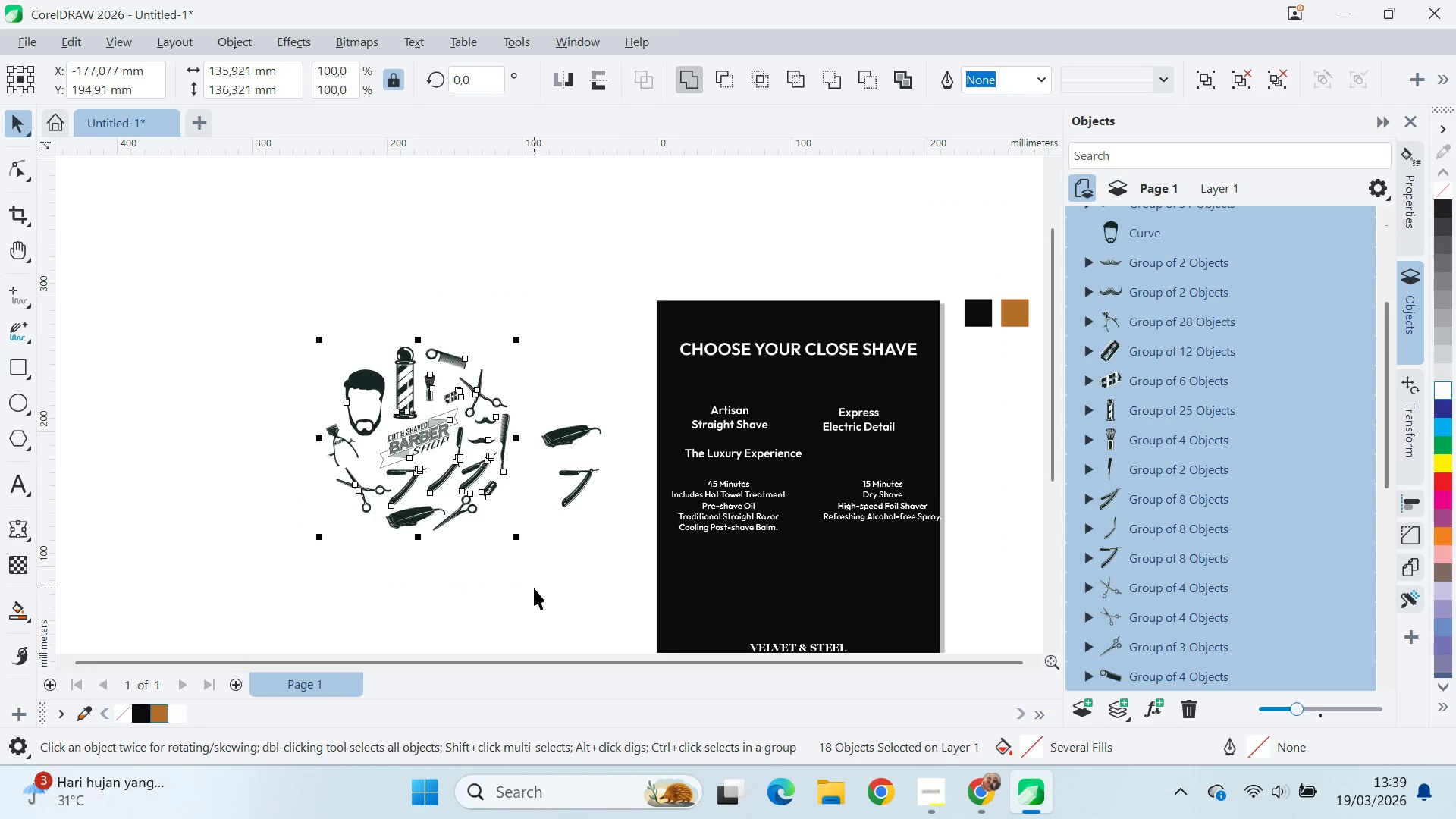 
scroll: coordinate [415, 510], scroll_direction: down, amount: 6.0
 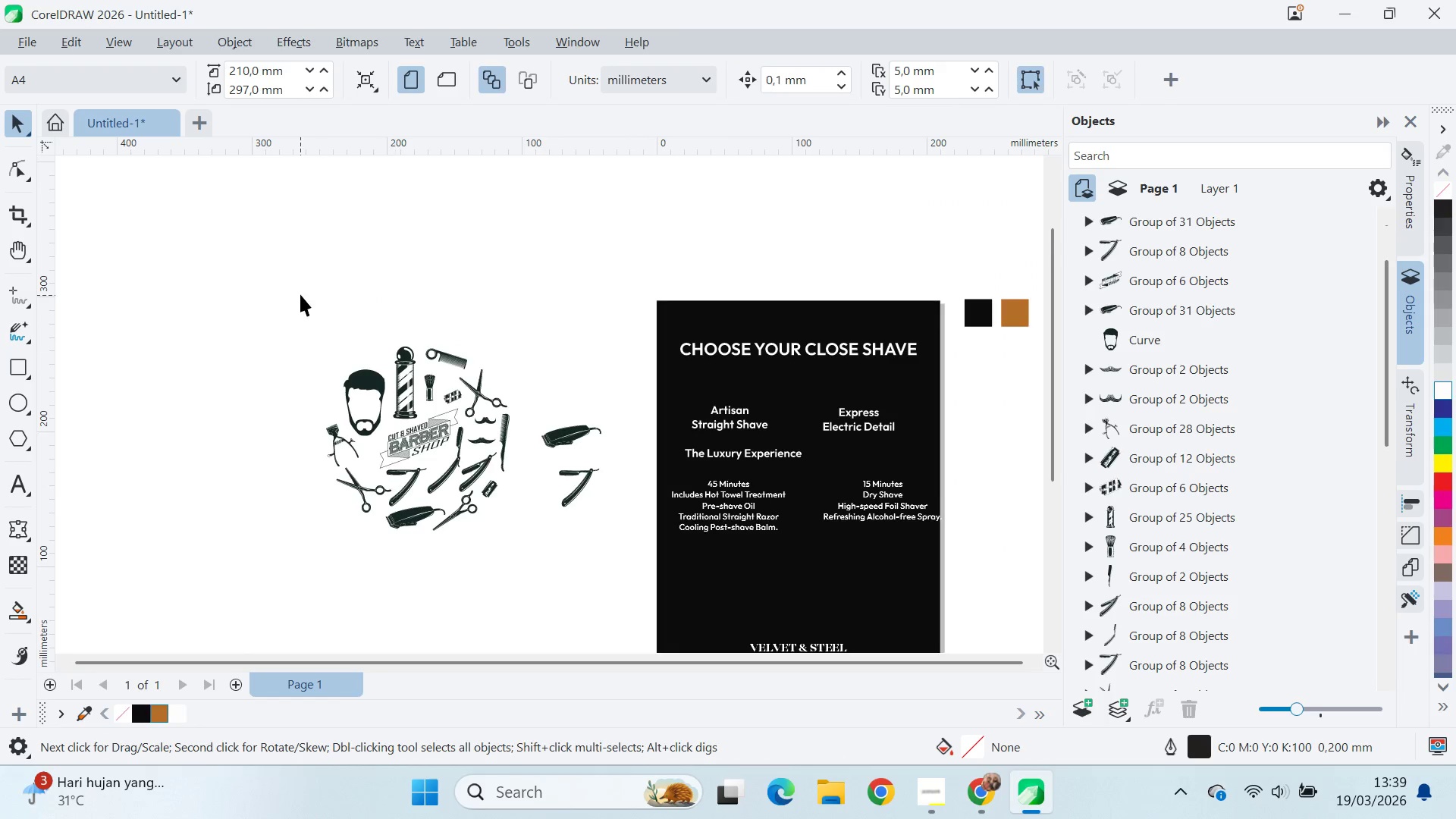 
key(Delete)
 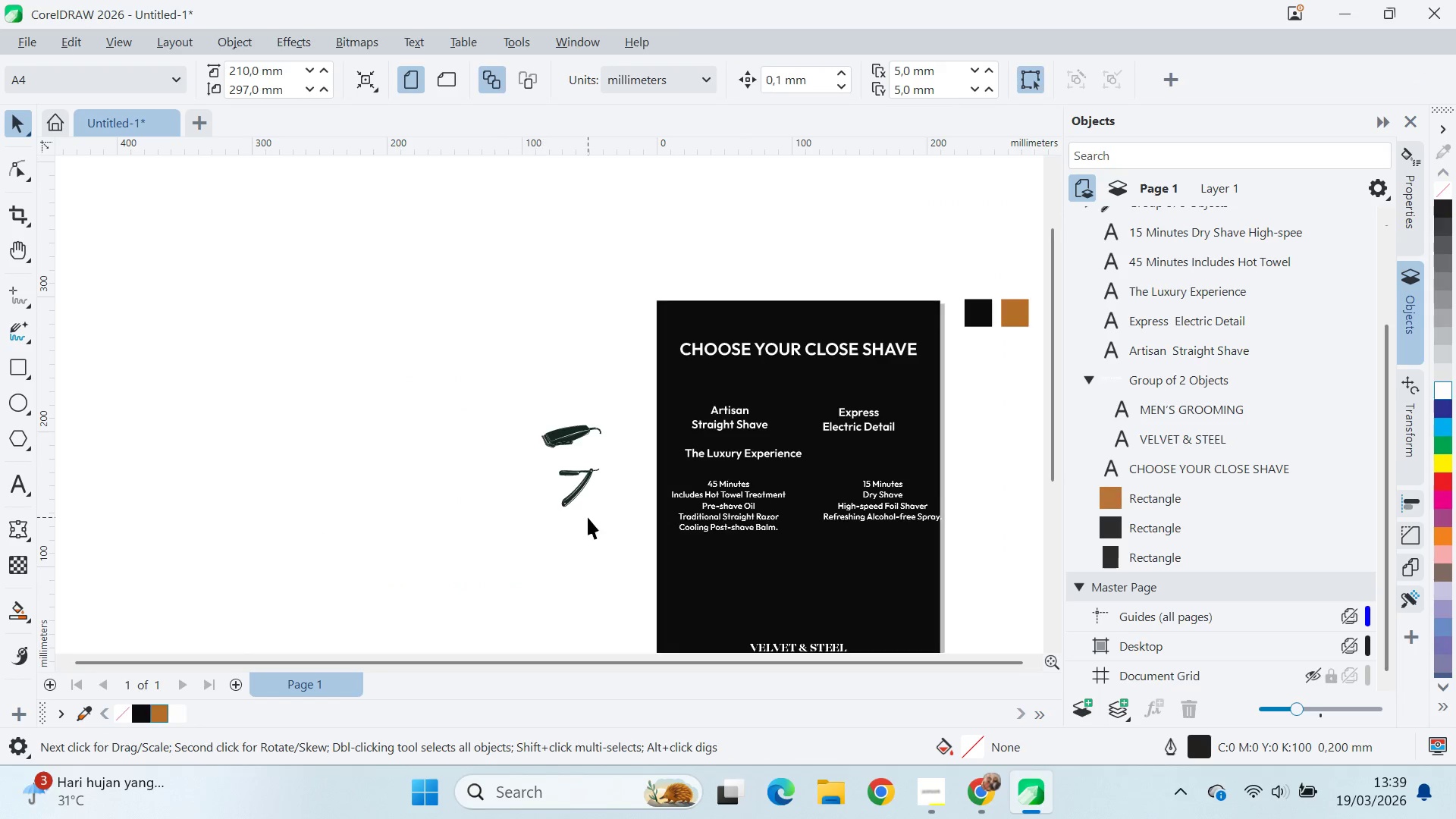 
left_click([558, 438])
 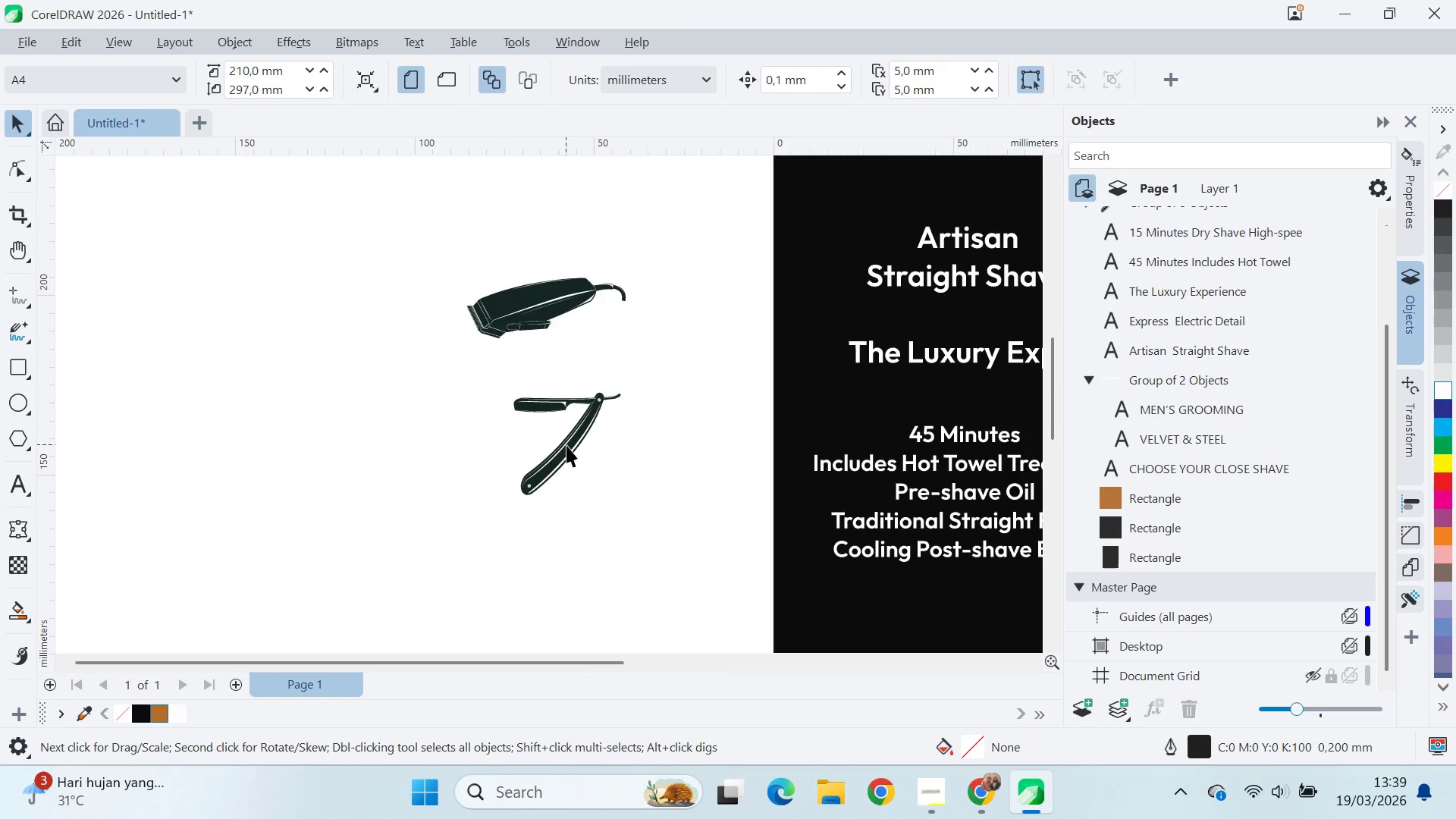 
scroll: coordinate [585, 509], scroll_direction: up, amount: 7.0
 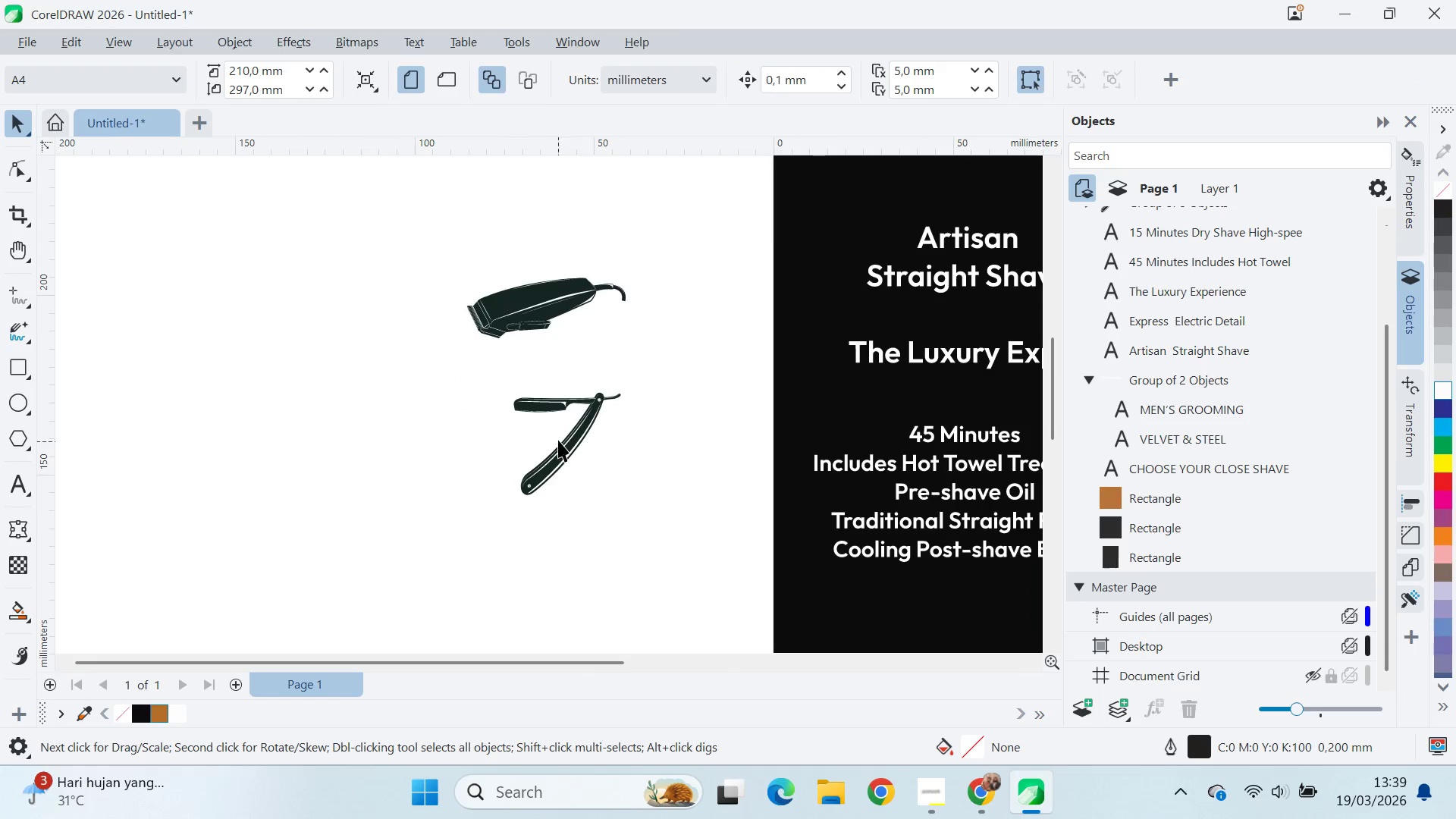 
double_click([567, 445])
 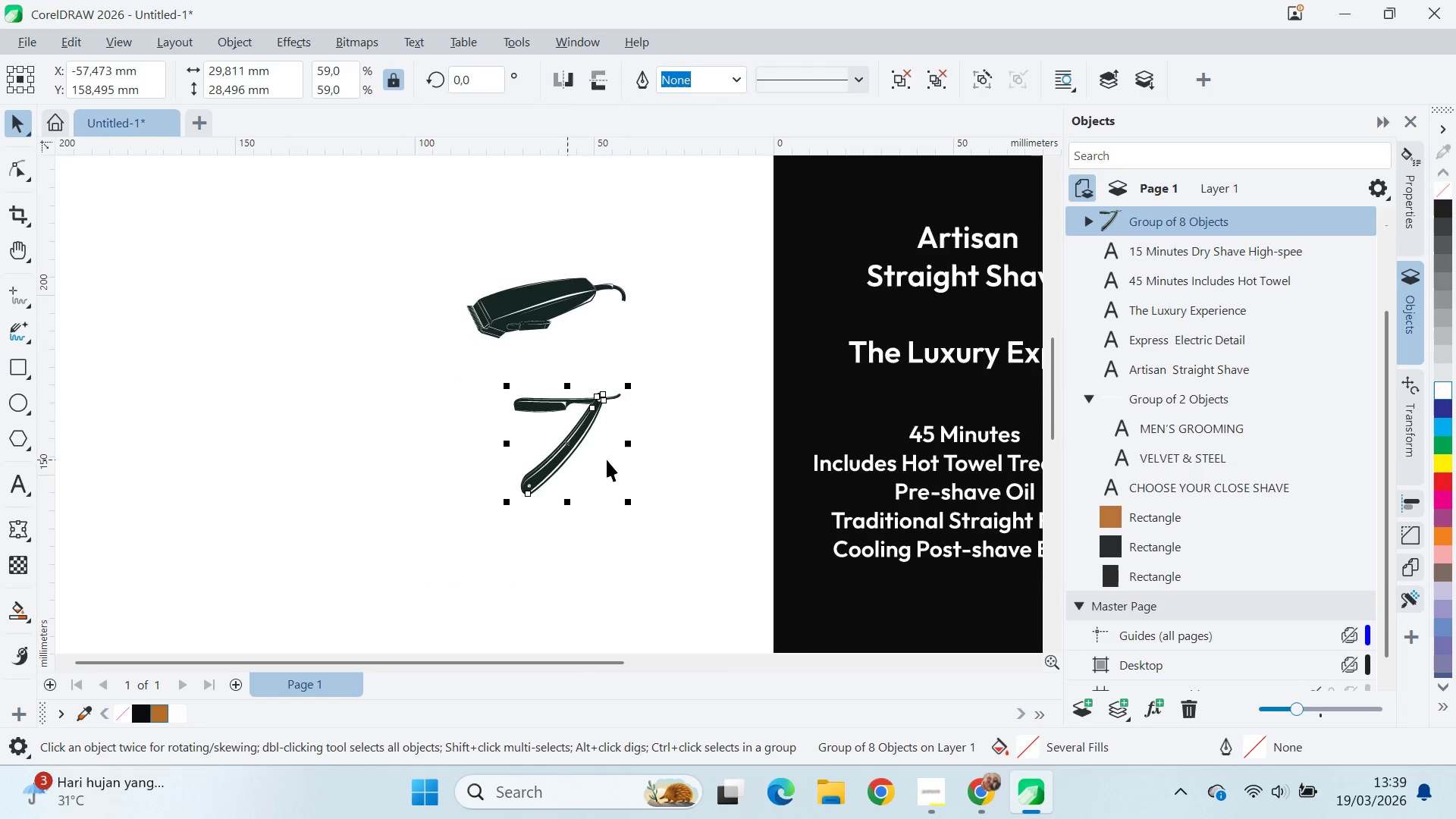 
scroll: coordinate [611, 452], scroll_direction: up, amount: 5.0
 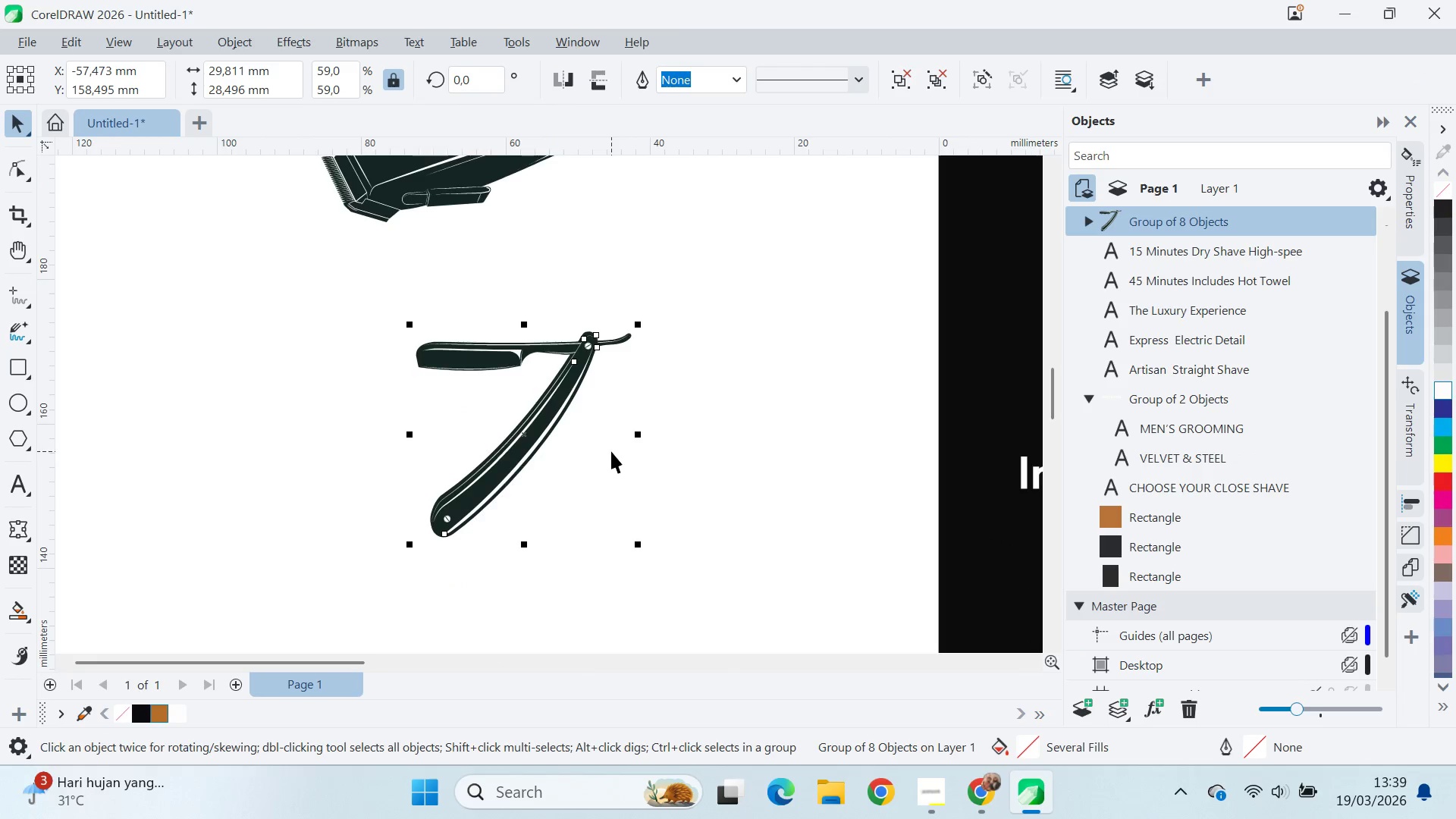 
key(Control+U)
 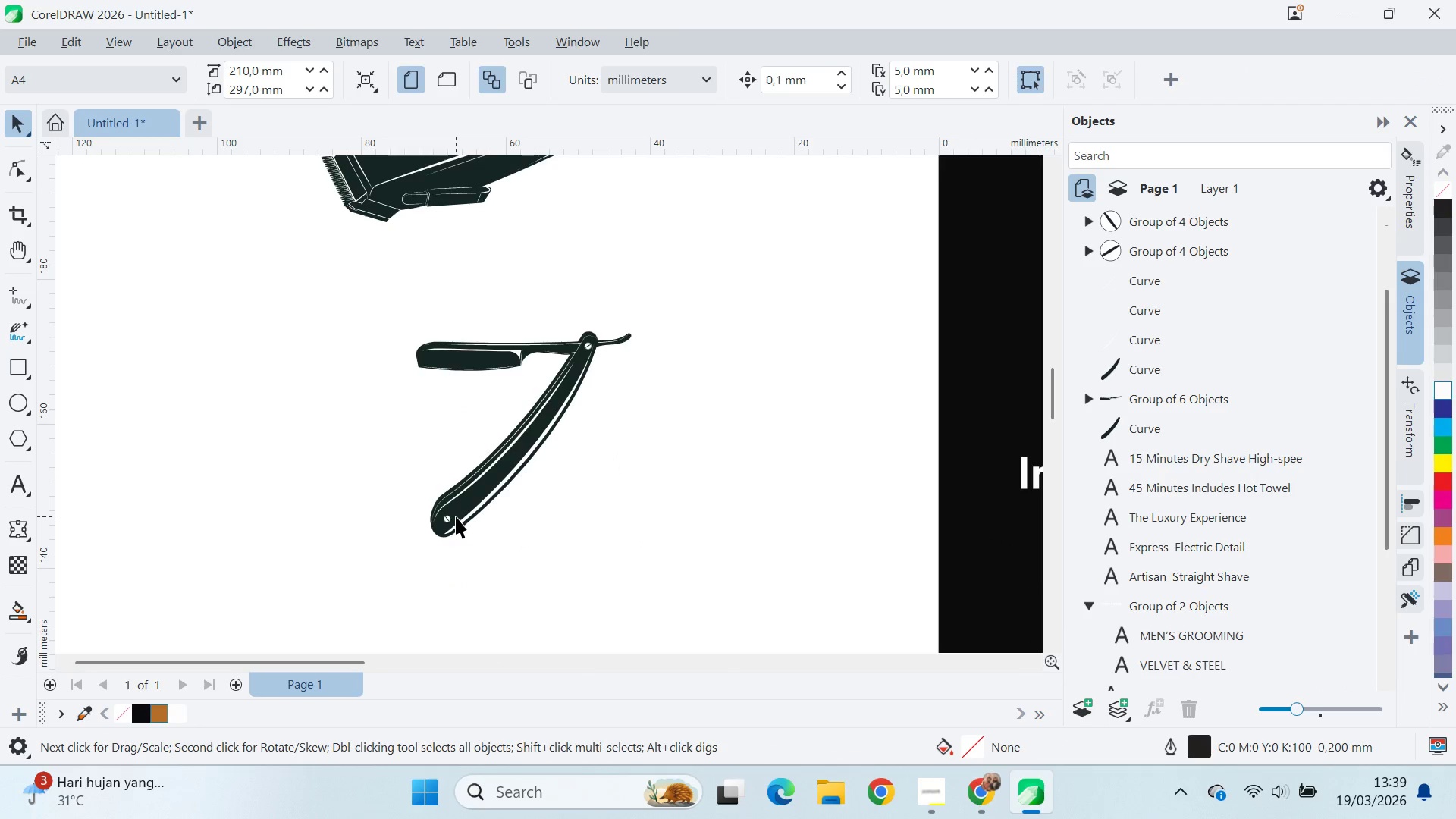 
left_click([448, 516])
 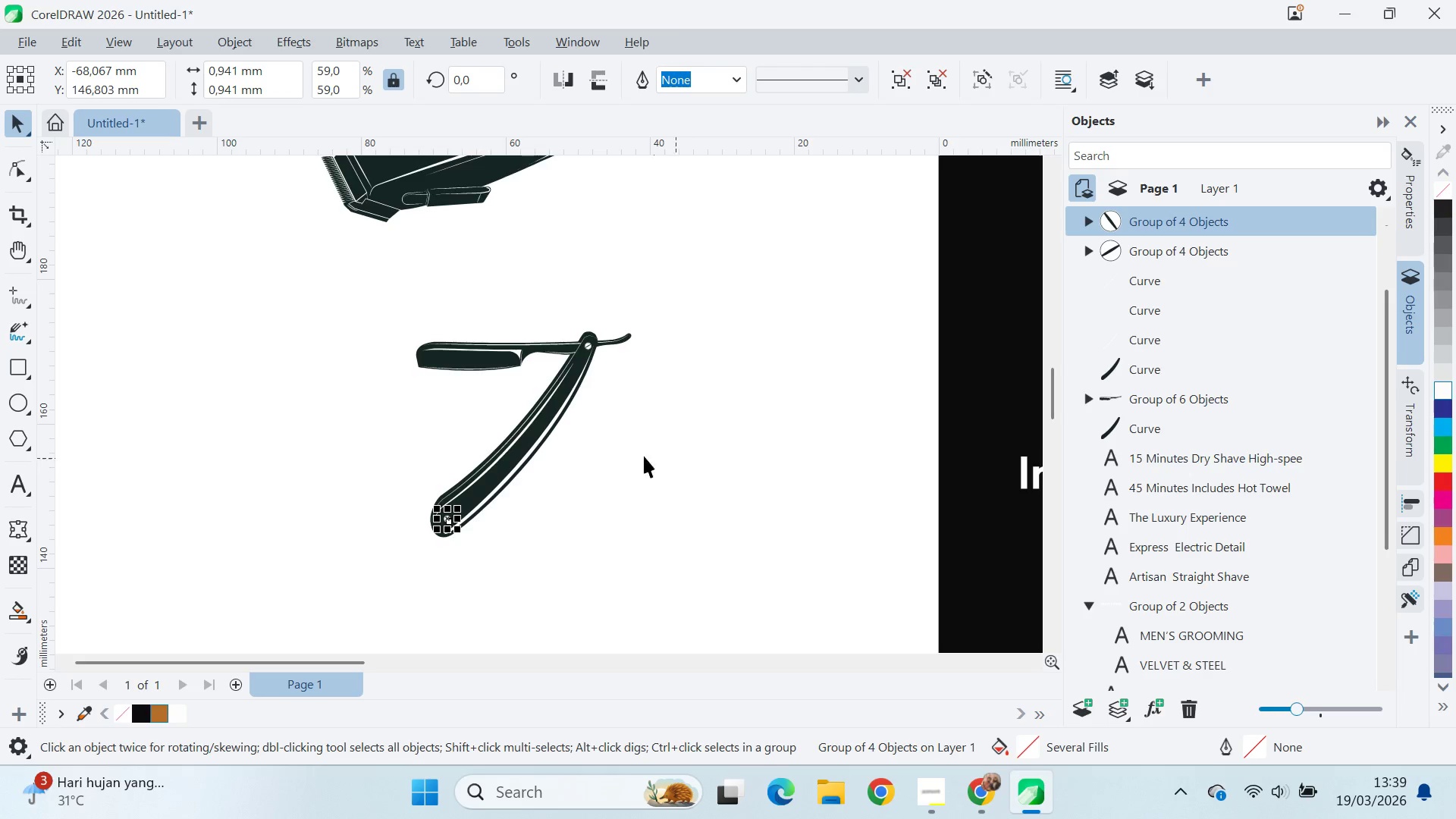 
scroll: coordinate [548, 406], scroll_direction: none, amount: 0.0
 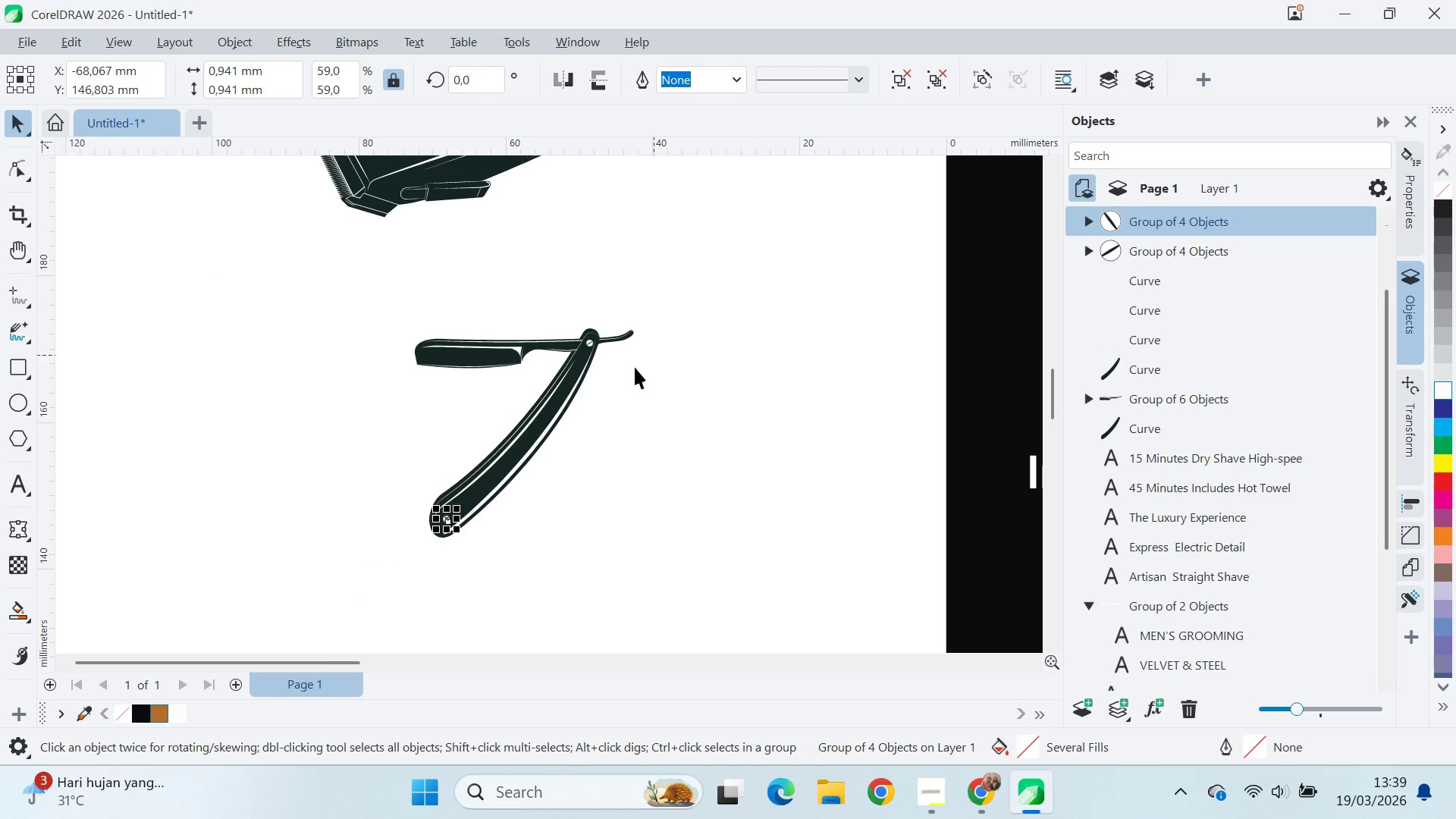 
scroll: coordinate [494, 538], scroll_direction: up, amount: 14.0
 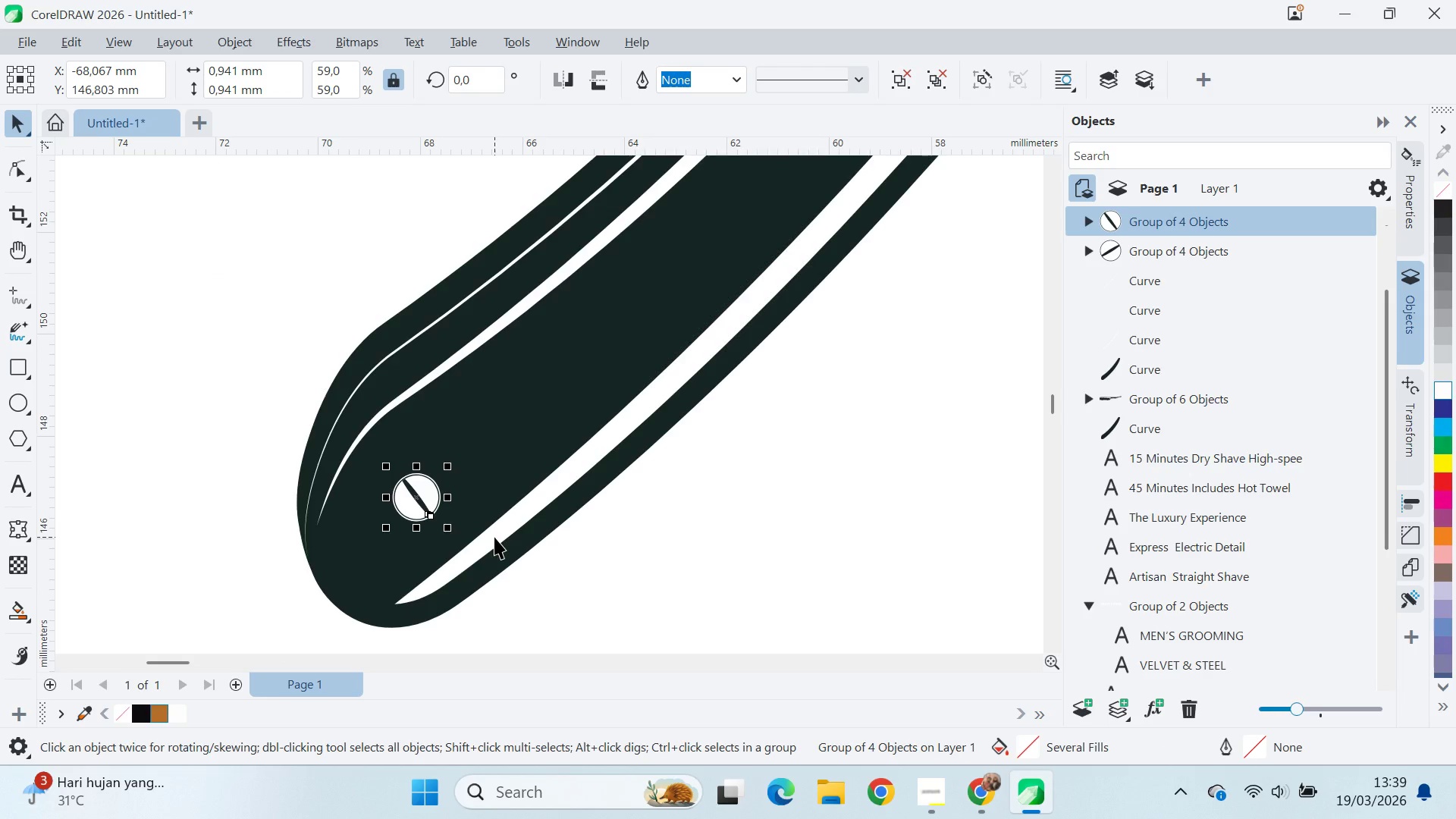 
key(Control+U)
 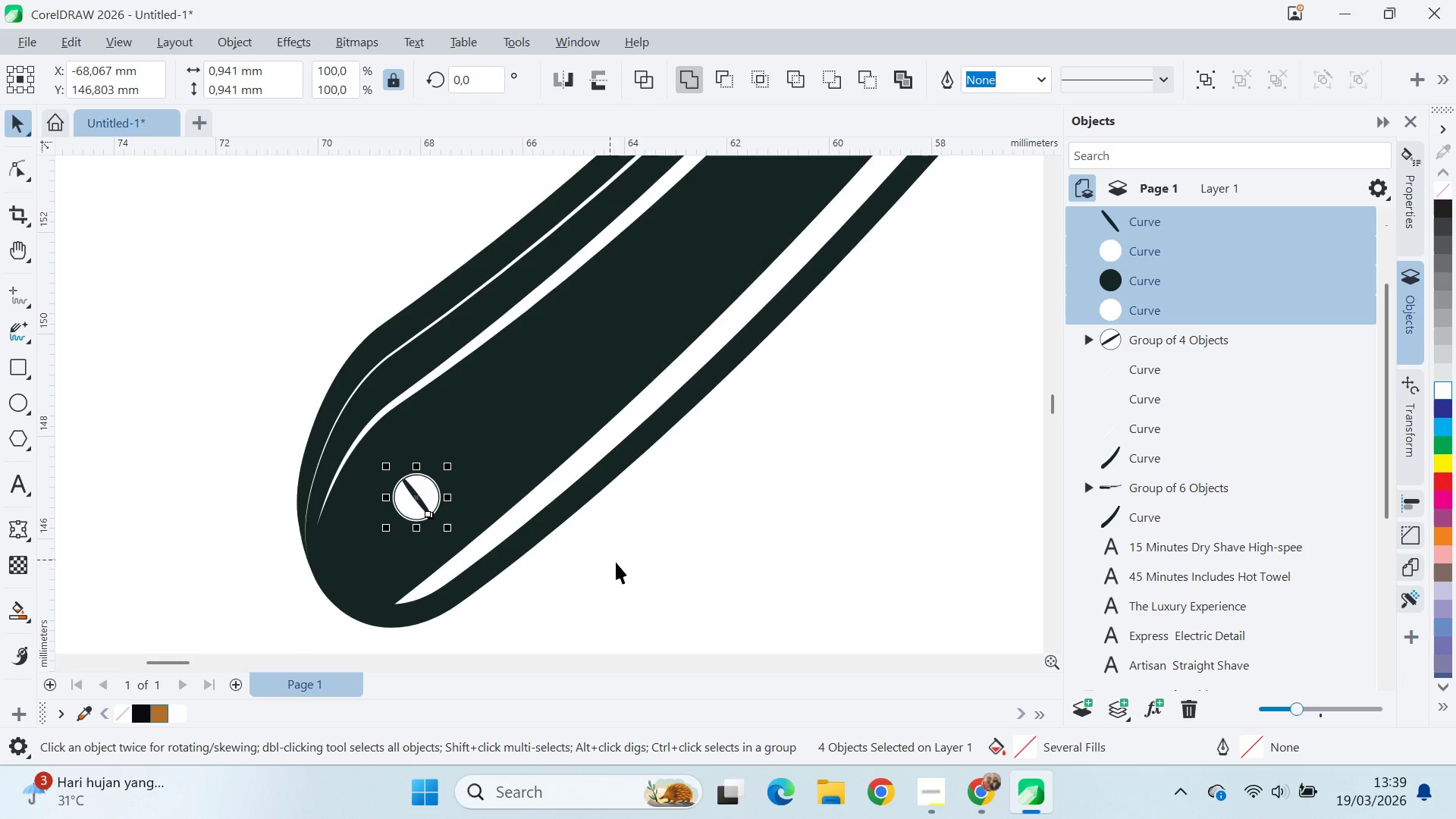 
left_click([616, 562])
 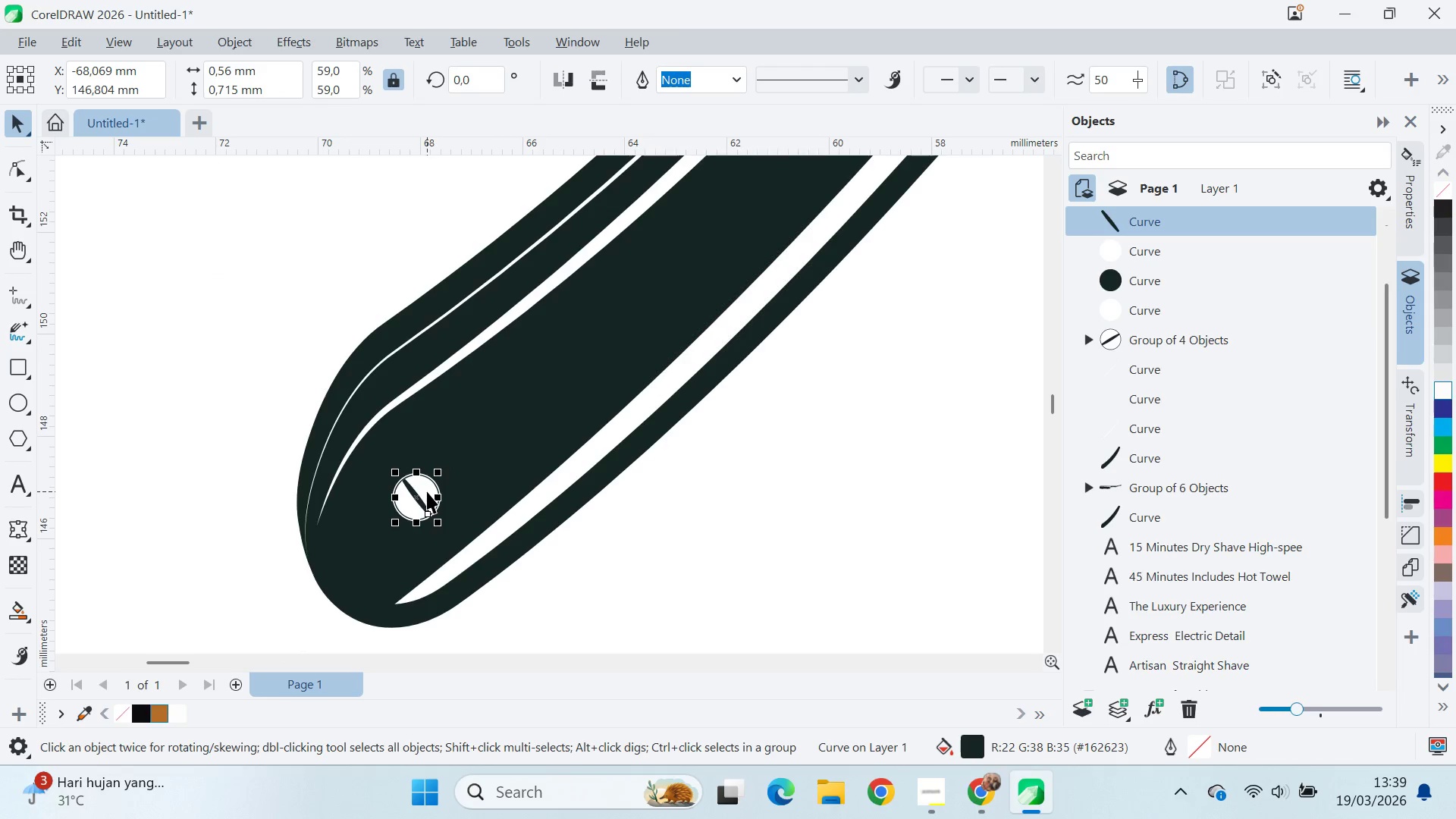 
left_click([414, 497])
 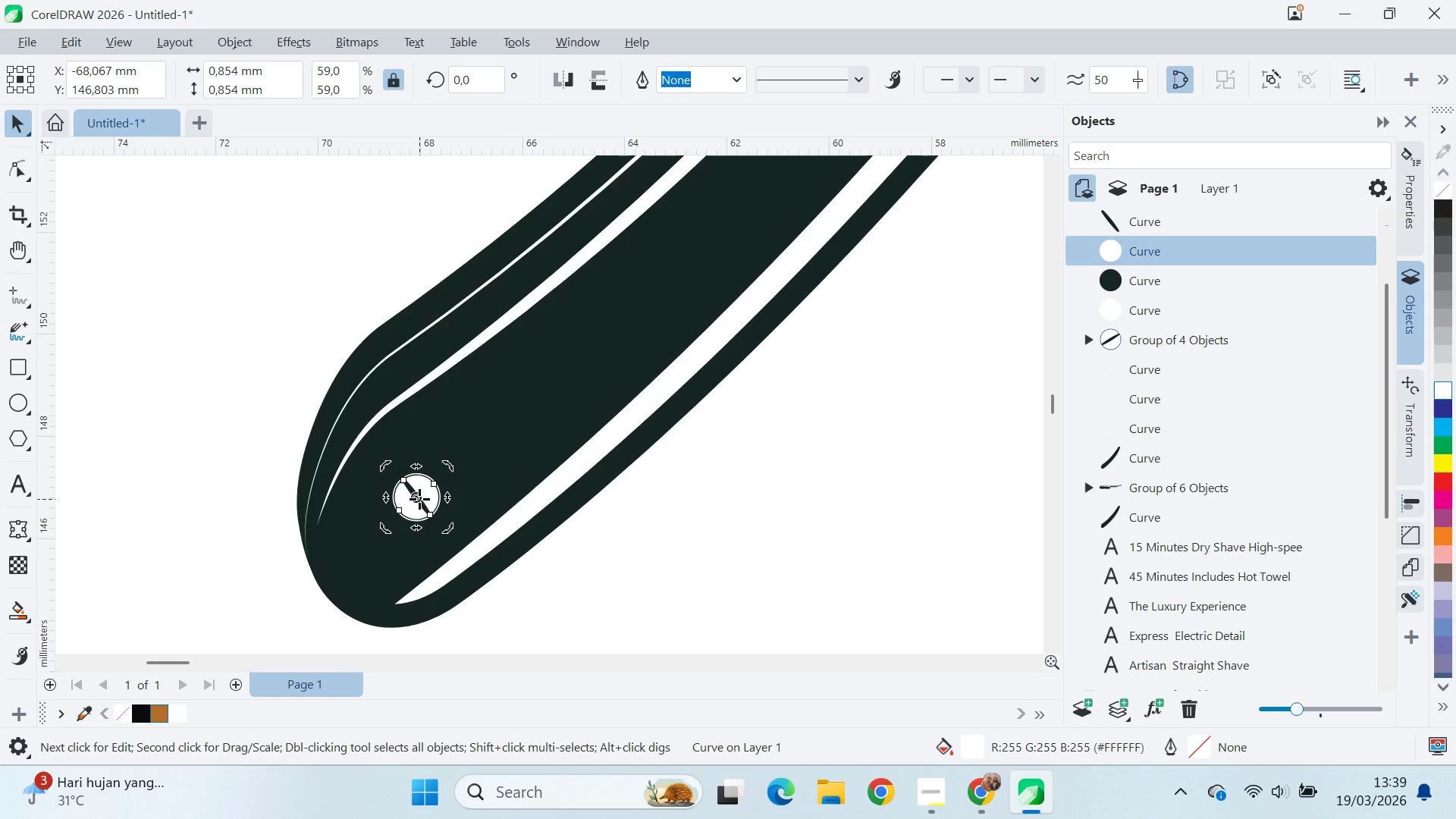 
key(Delete)
 